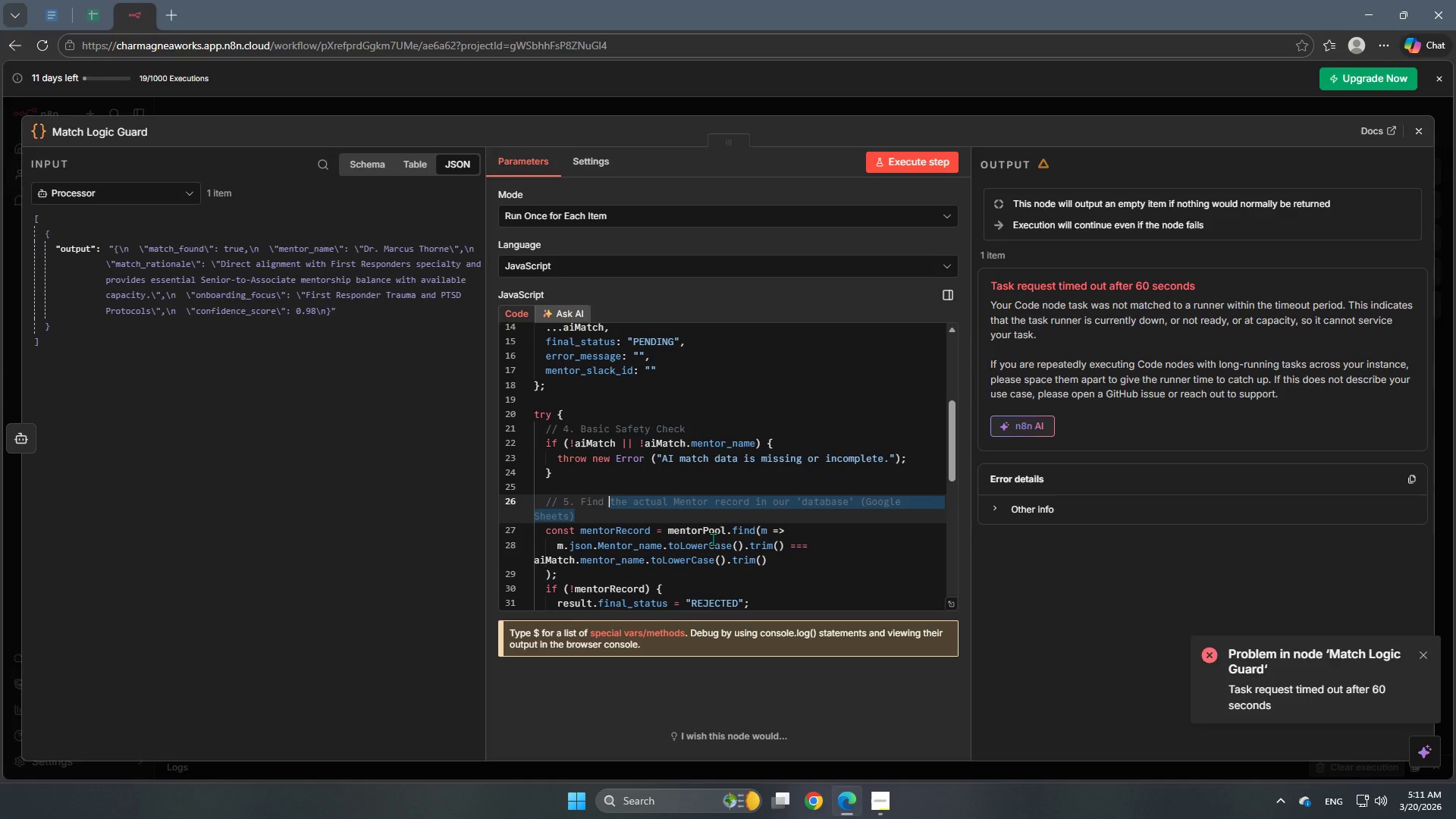 
type(mentor in the Pool)
 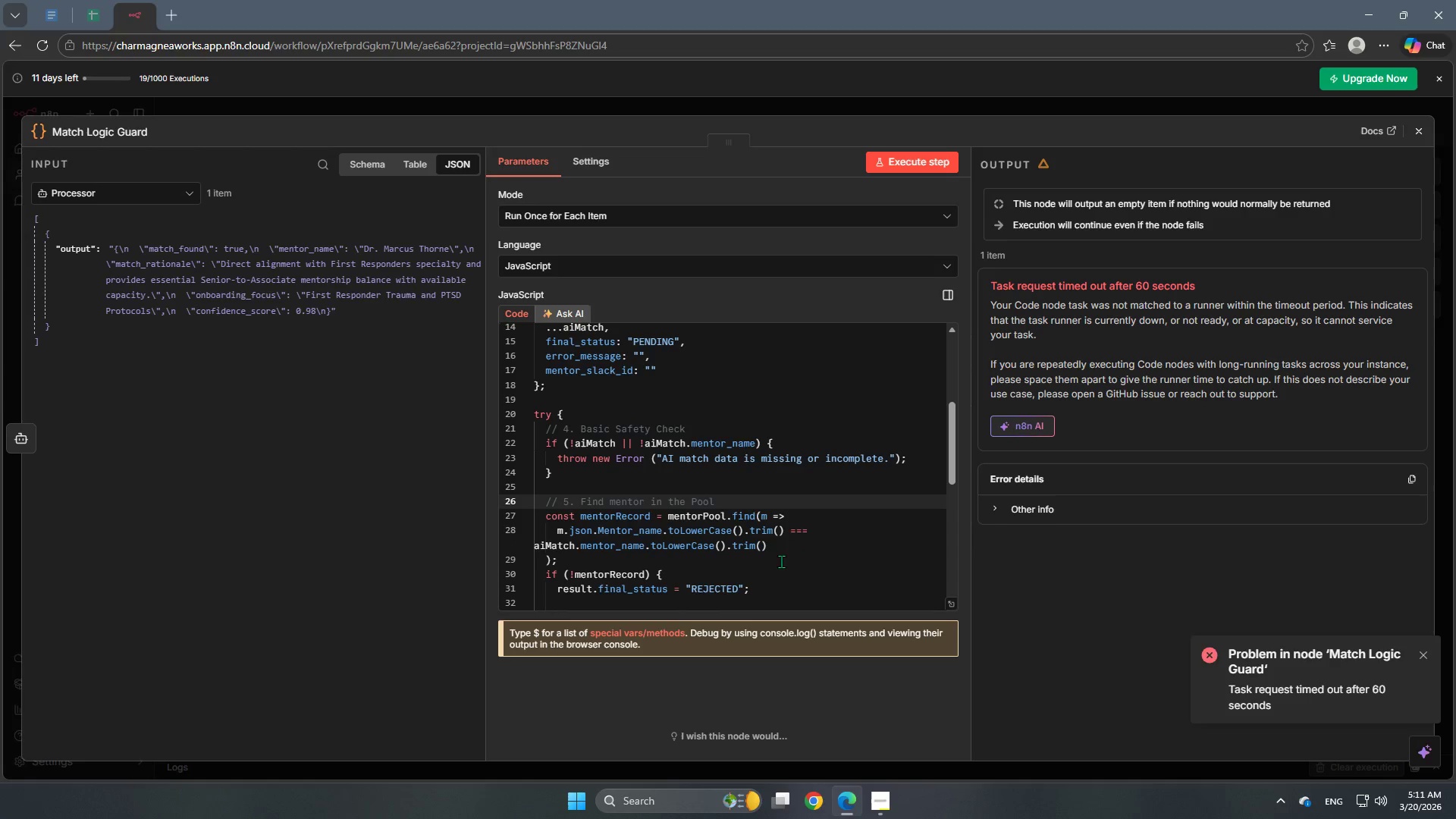 
scroll: coordinate [759, 491], scroll_direction: down, amount: 1.0
 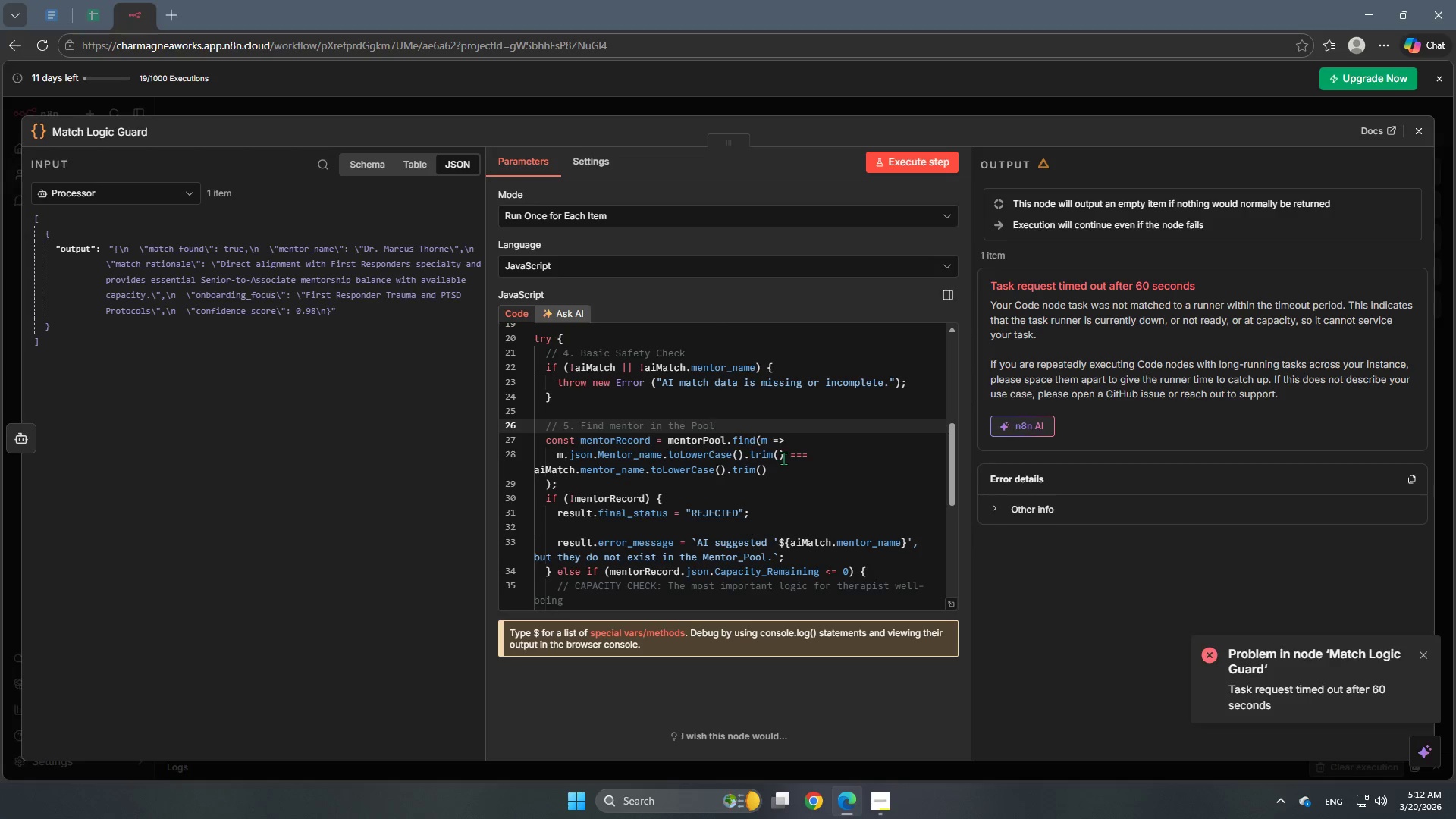 
wait(13.33)
 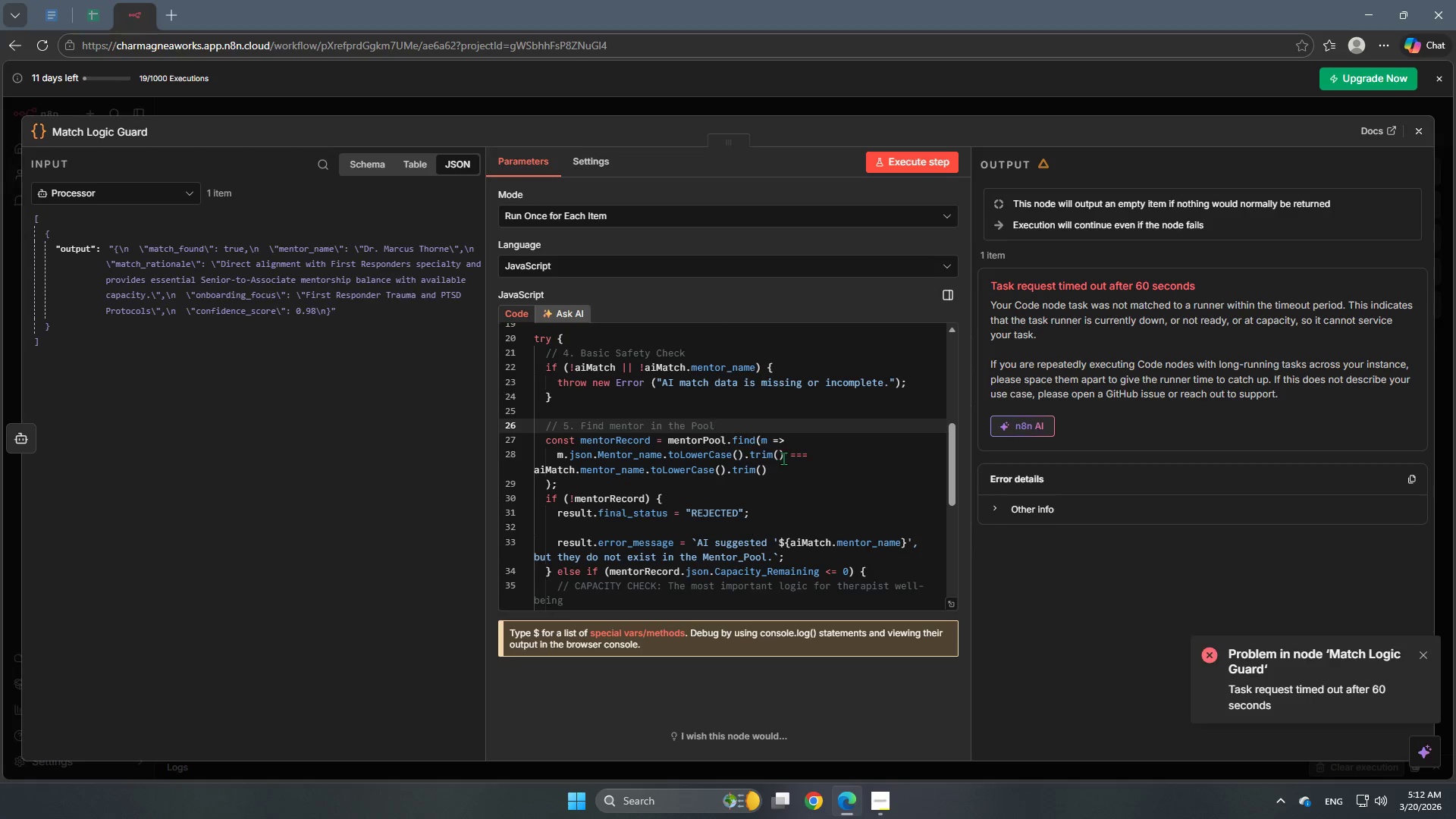 
scroll: coordinate [751, 488], scroll_direction: down, amount: 1.0
 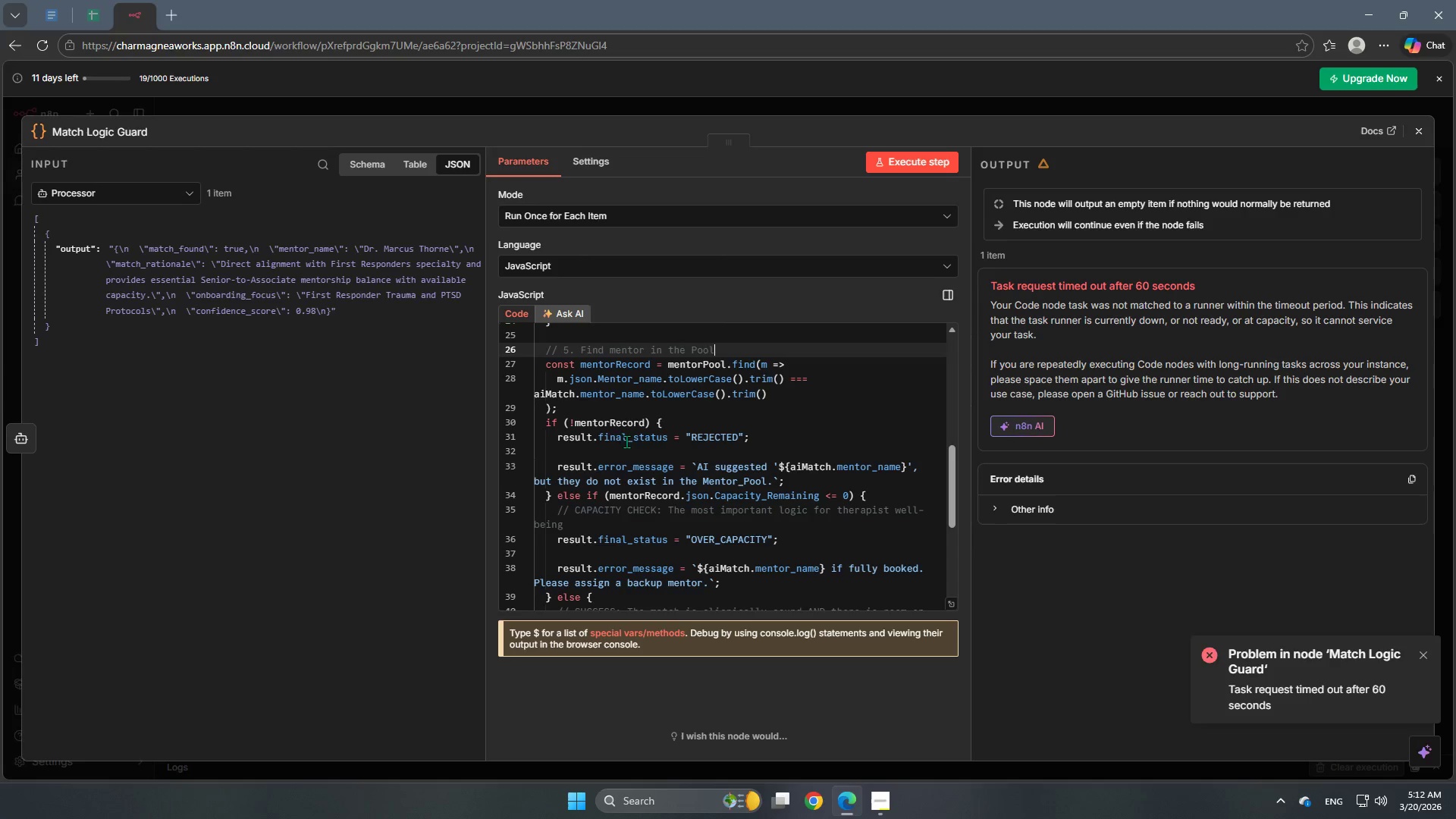 
left_click([604, 408])
 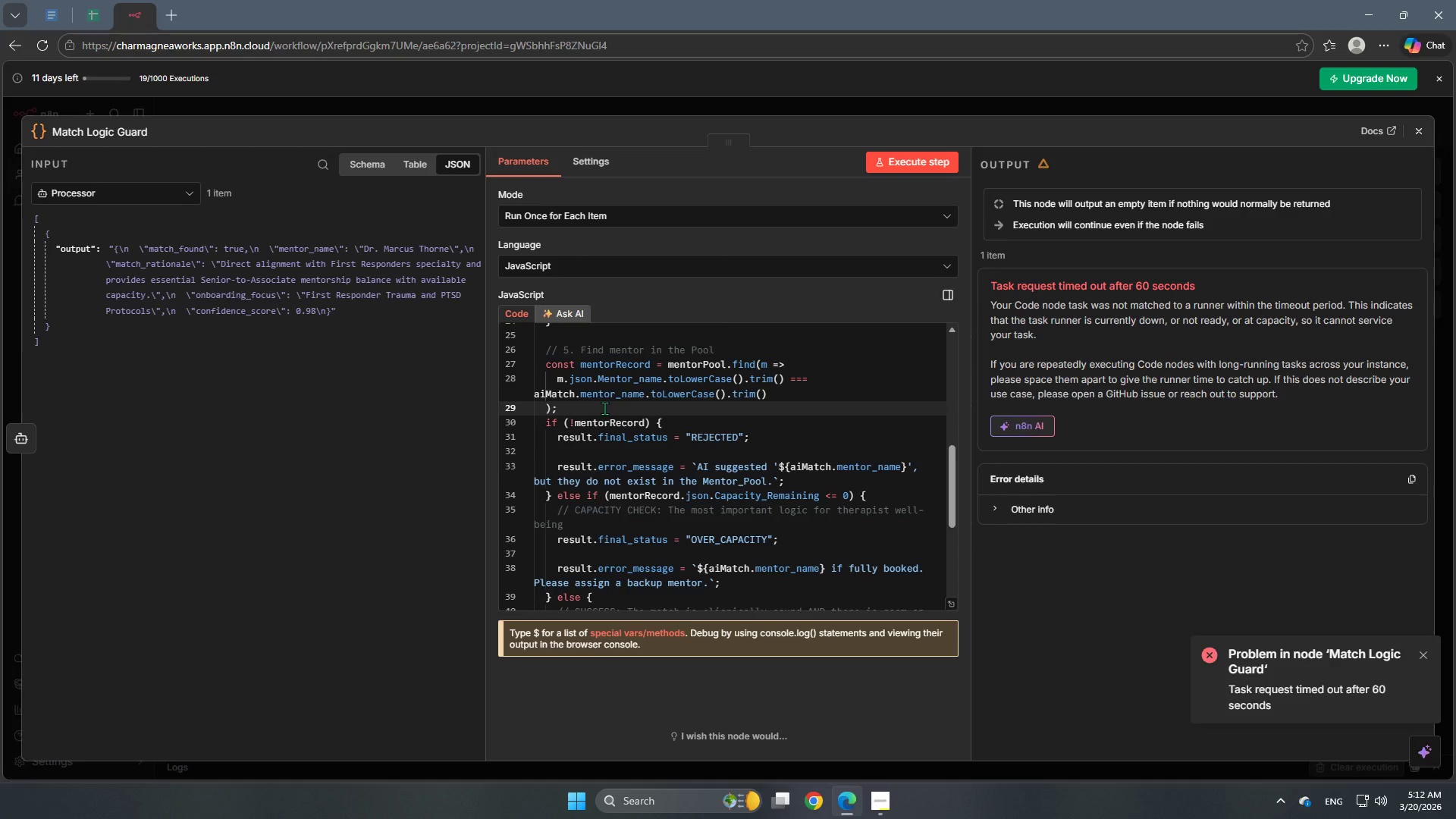 
key(Enter)
 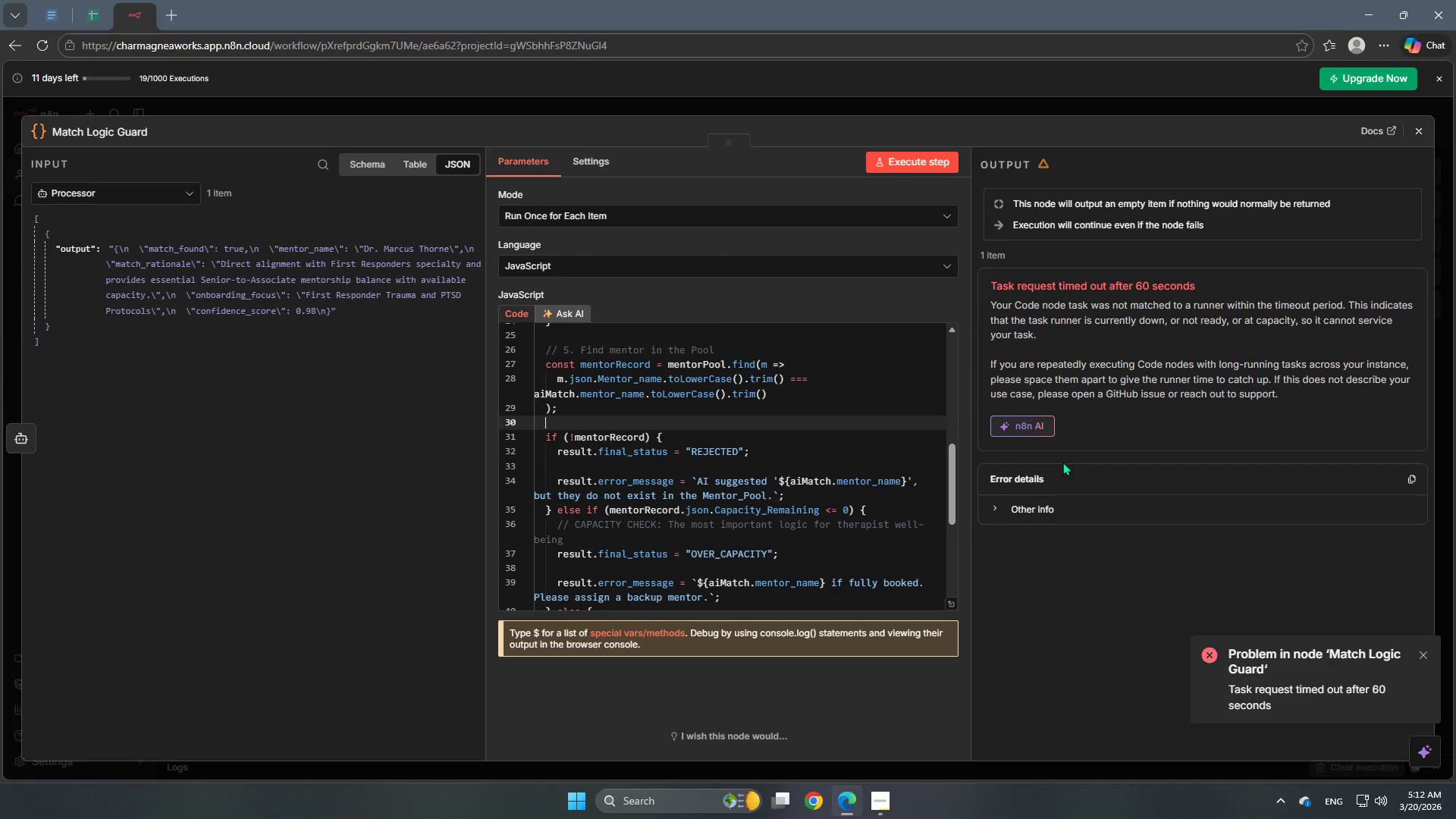 
wait(8.53)
 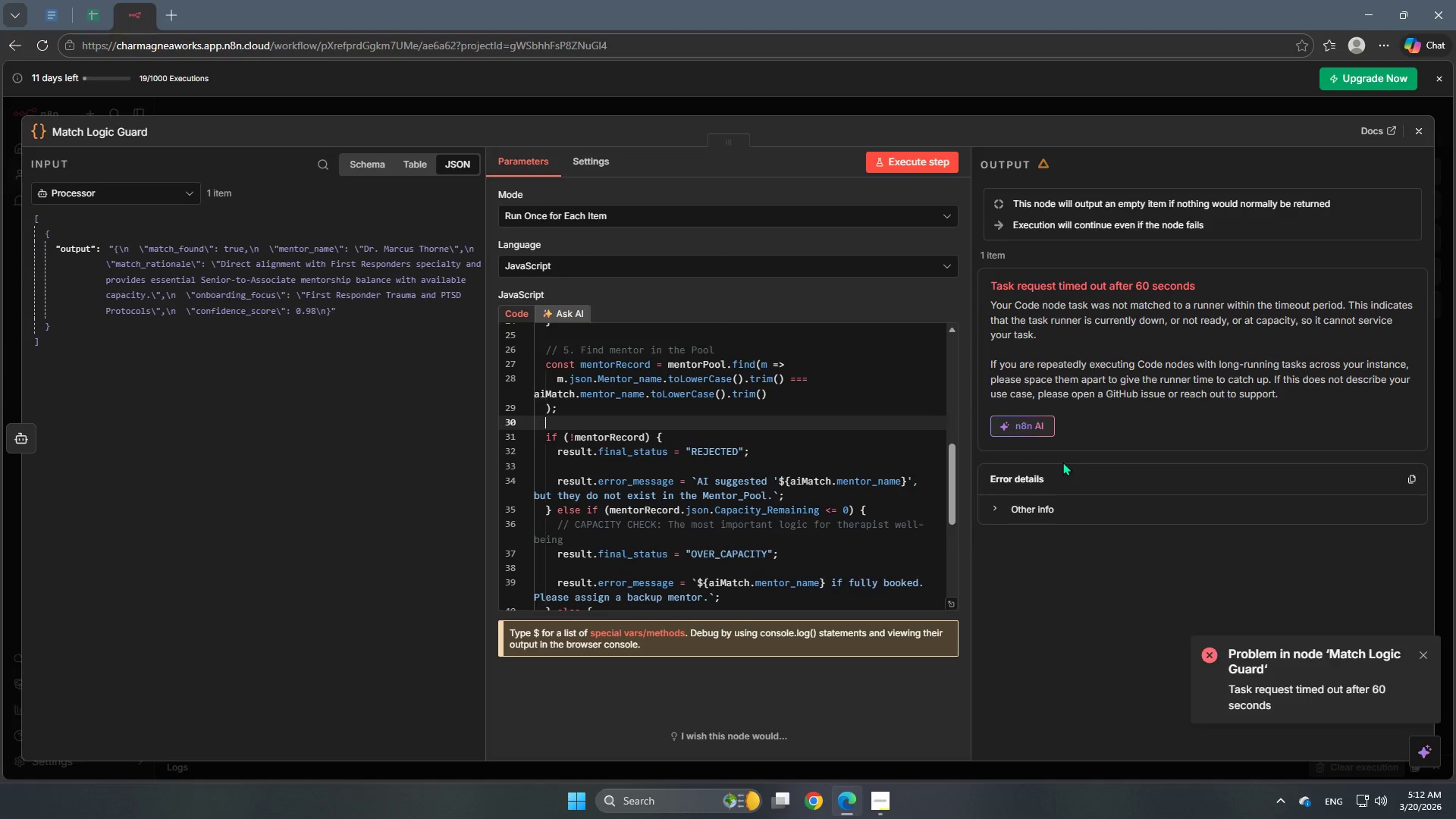 
left_click([647, 460])
 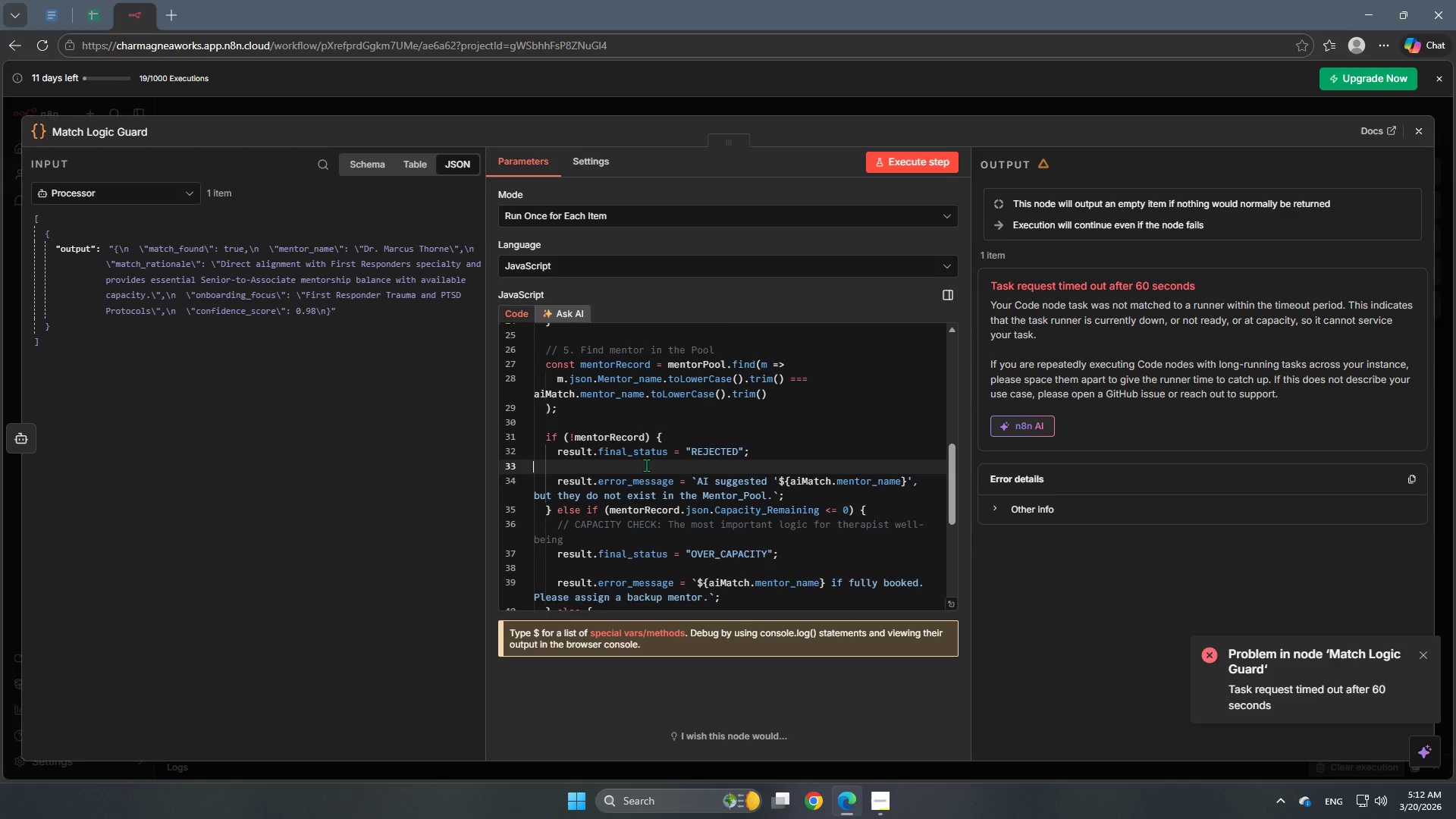 
key(Backspace)
 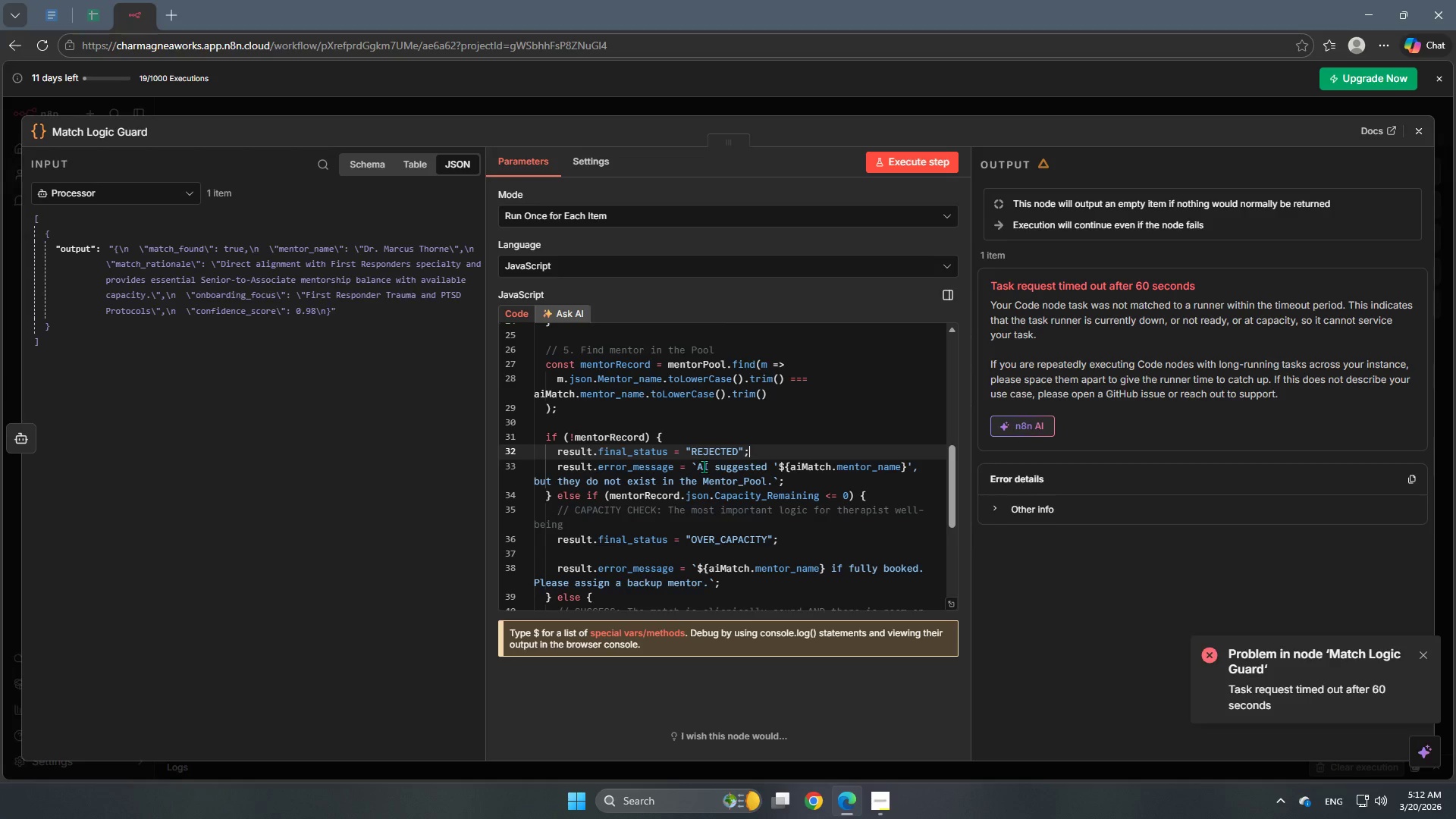 
wait(19.53)
 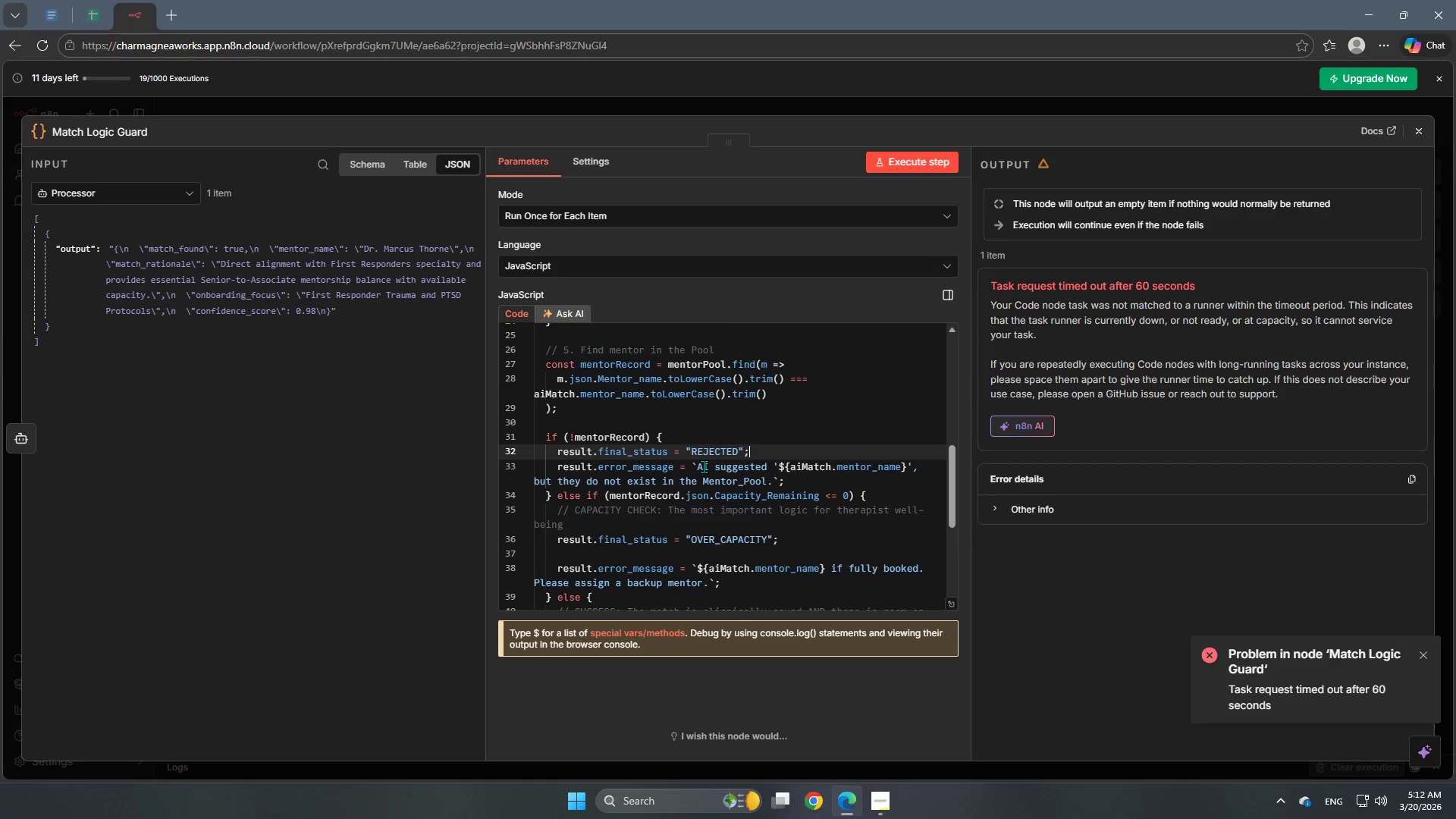 
left_click_drag(start_coordinate=[791, 482], to_coordinate=[695, 466])
 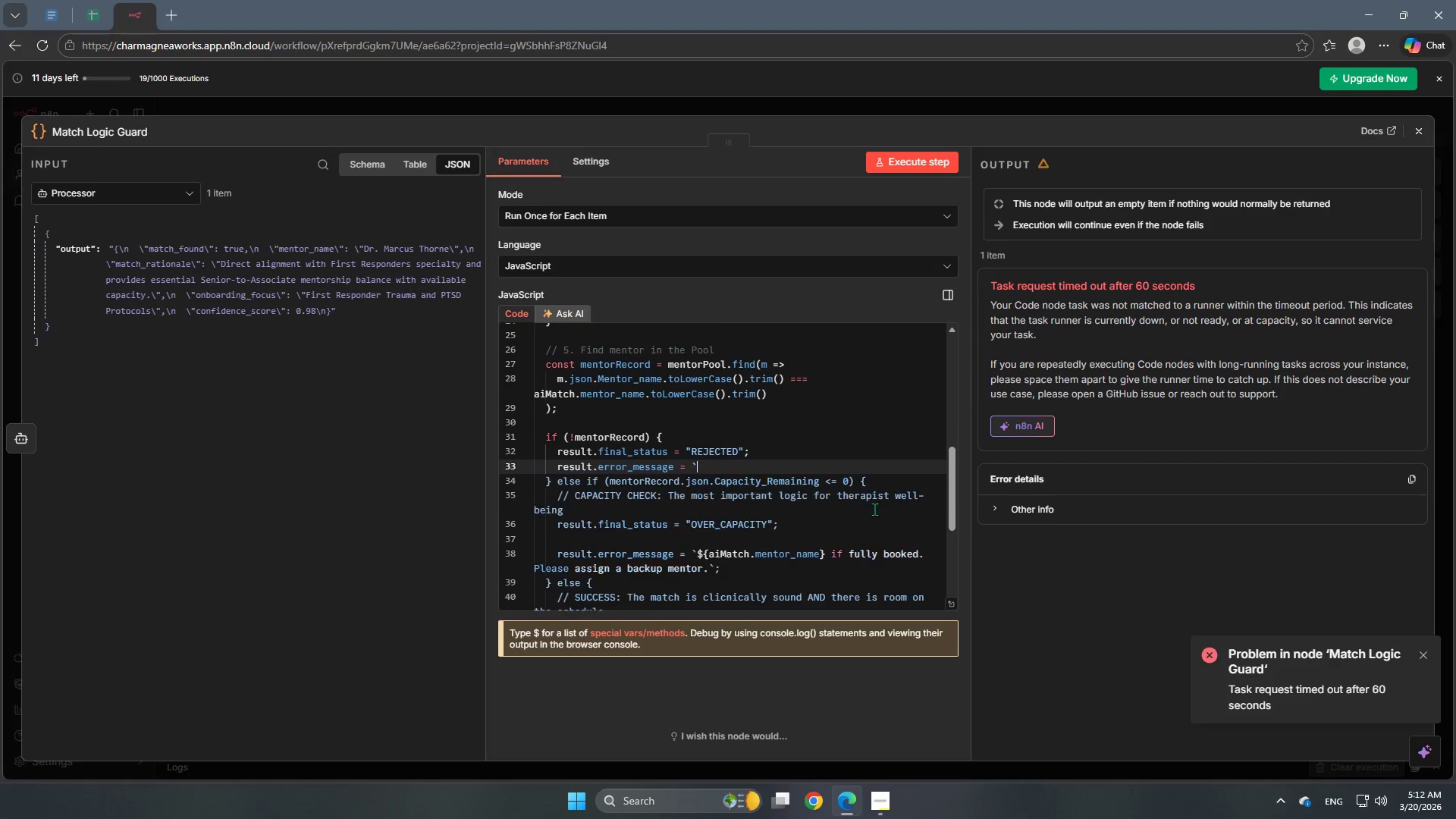 
key(Backspace)
key(Backspace)
type("Selected Men)
key(Backspace)
key(Backspace)
key(Backspace)
type(mentor not found in t)
key(Backspace)
type(Master List.)
 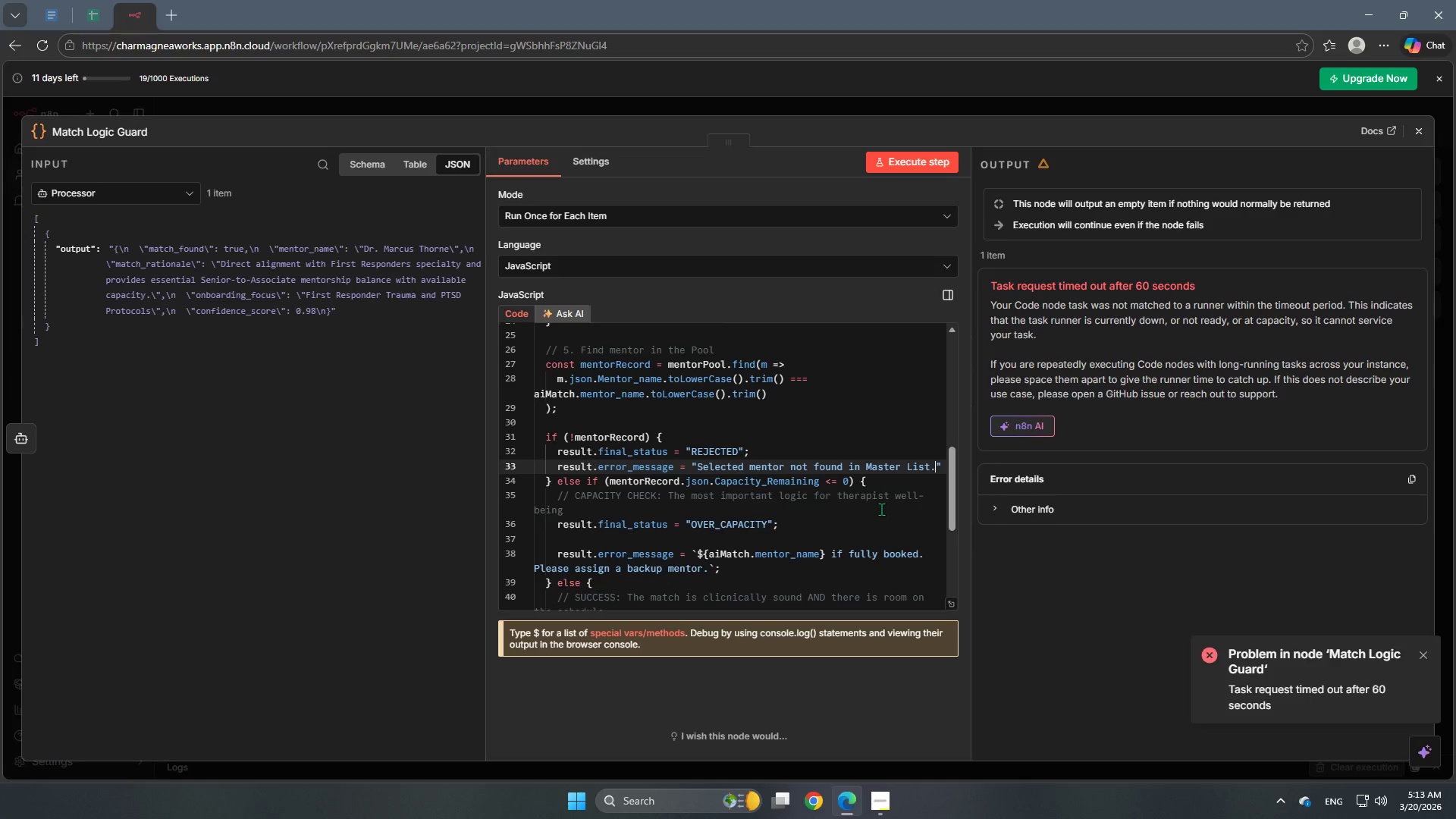 
wait(9.08)
 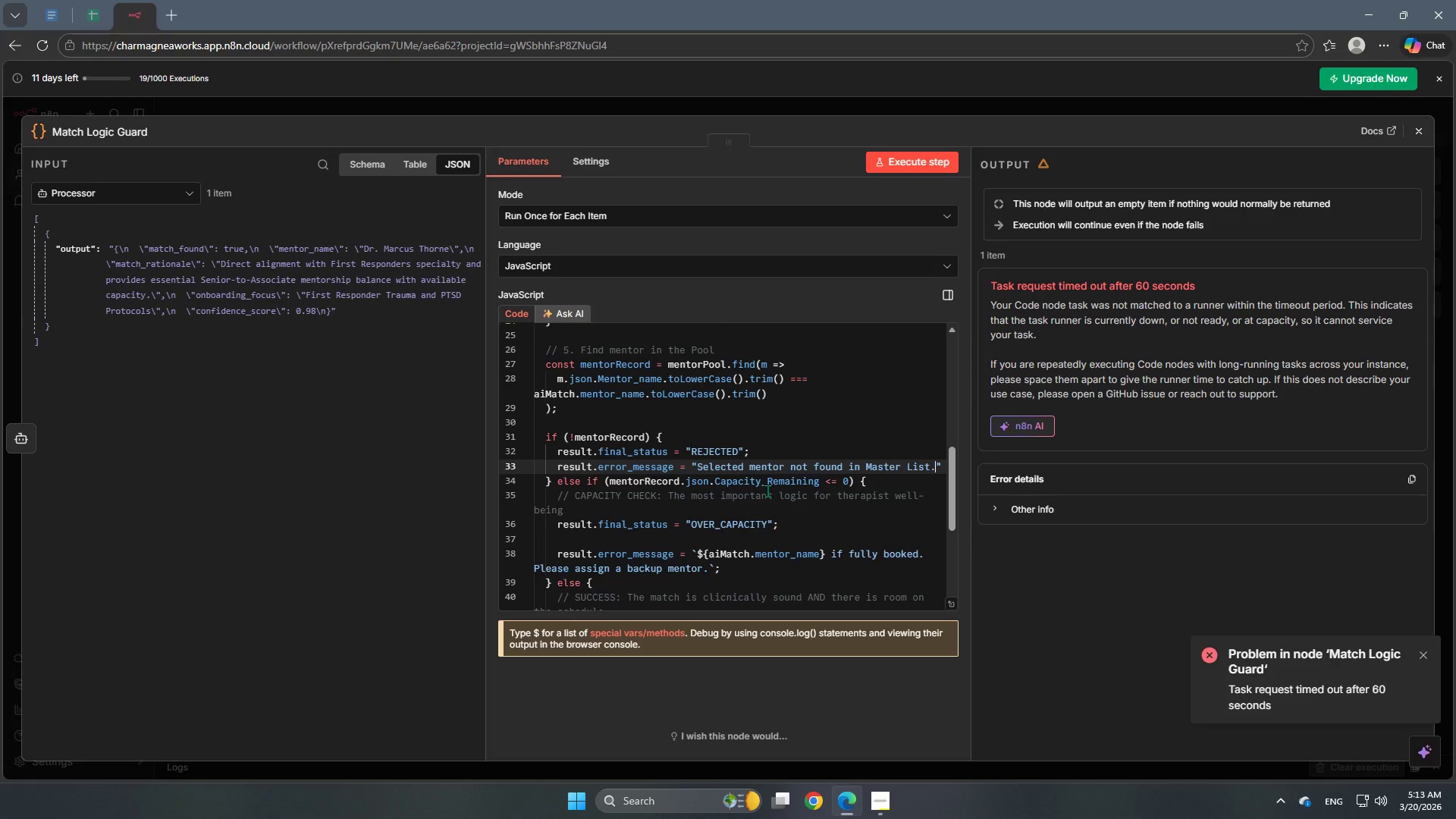 
left_click([604, 482])
 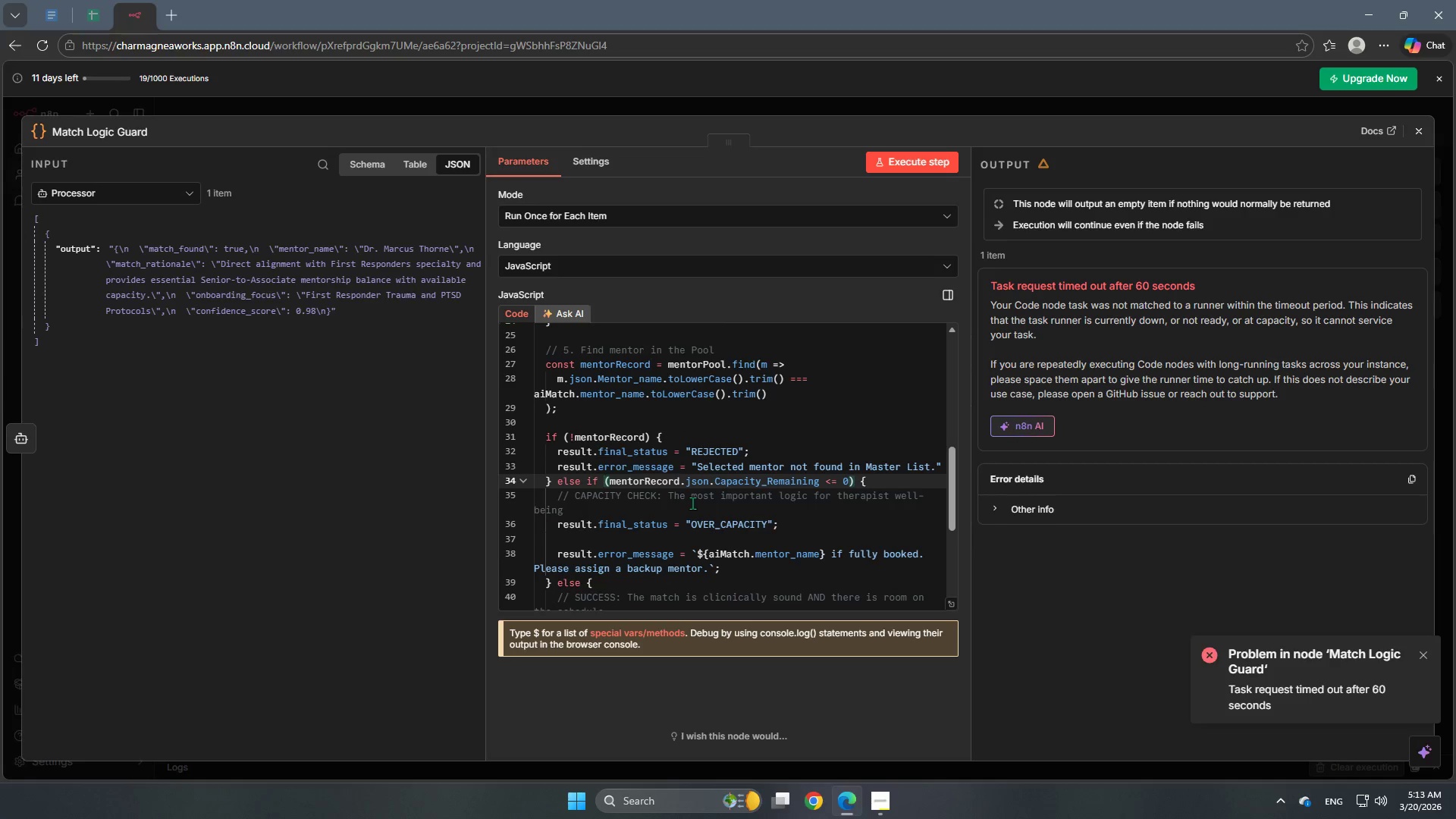 
key(ArrowRight)
 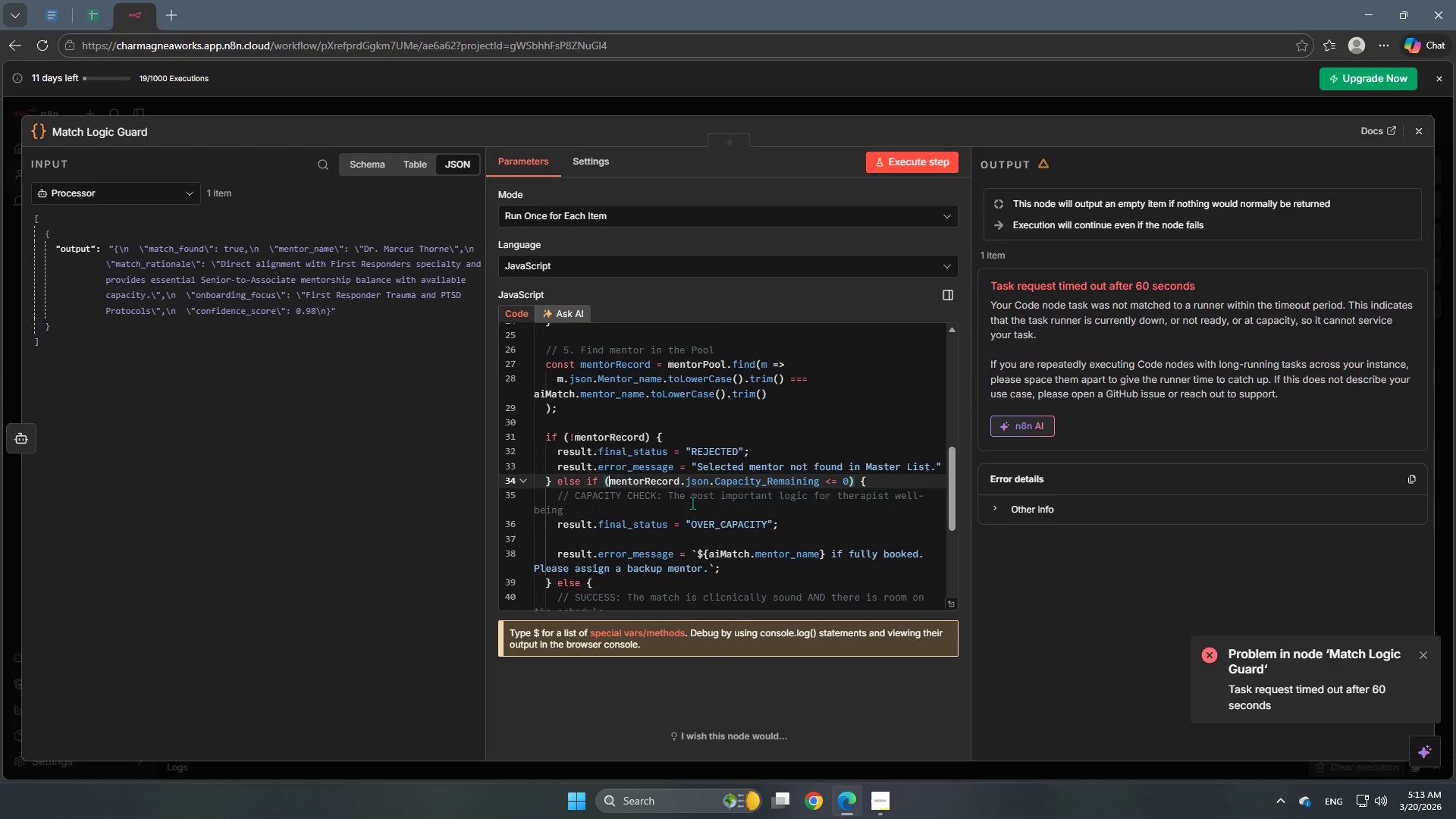 
type(Nu)
 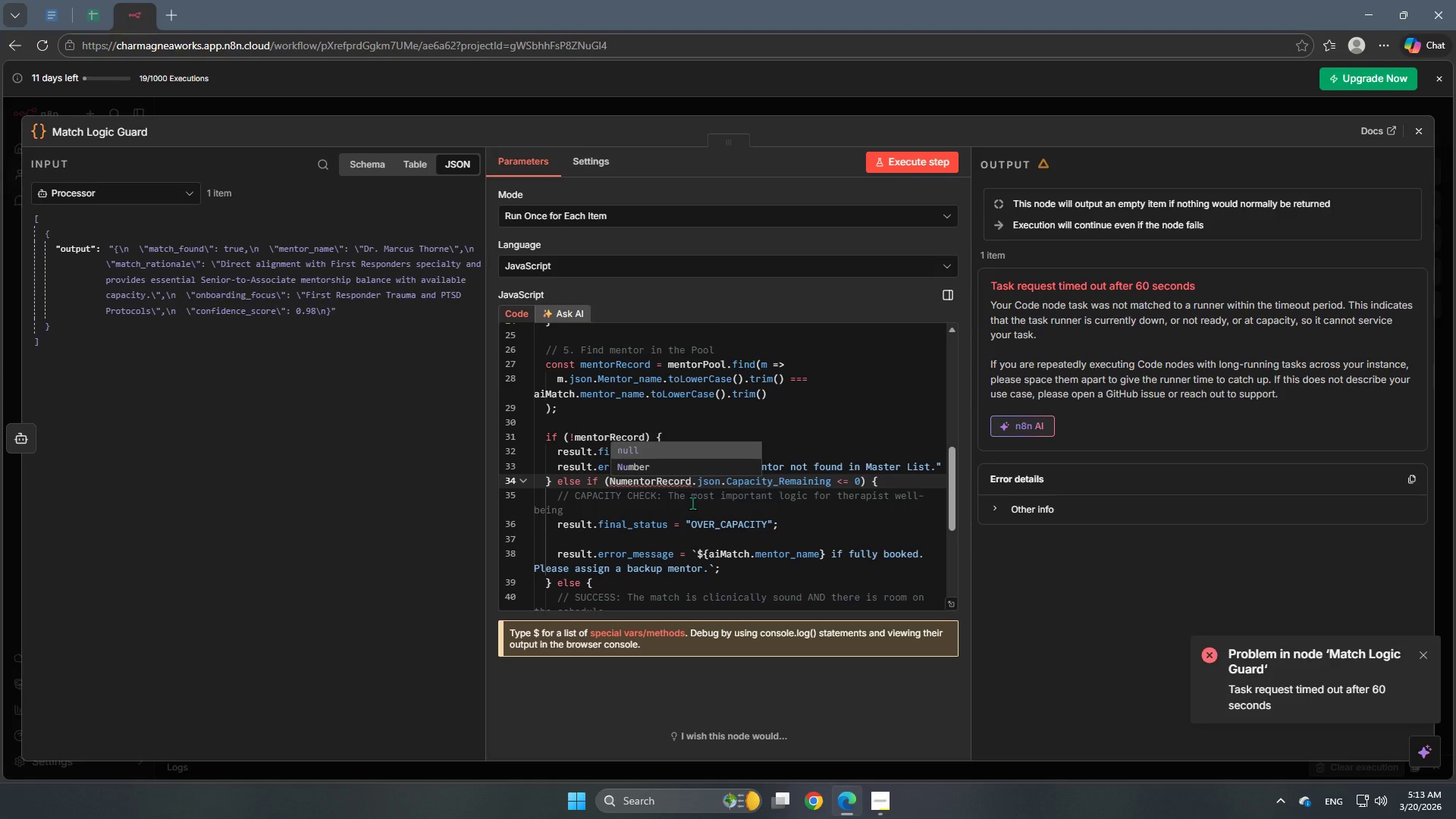 
key(ArrowDown)
 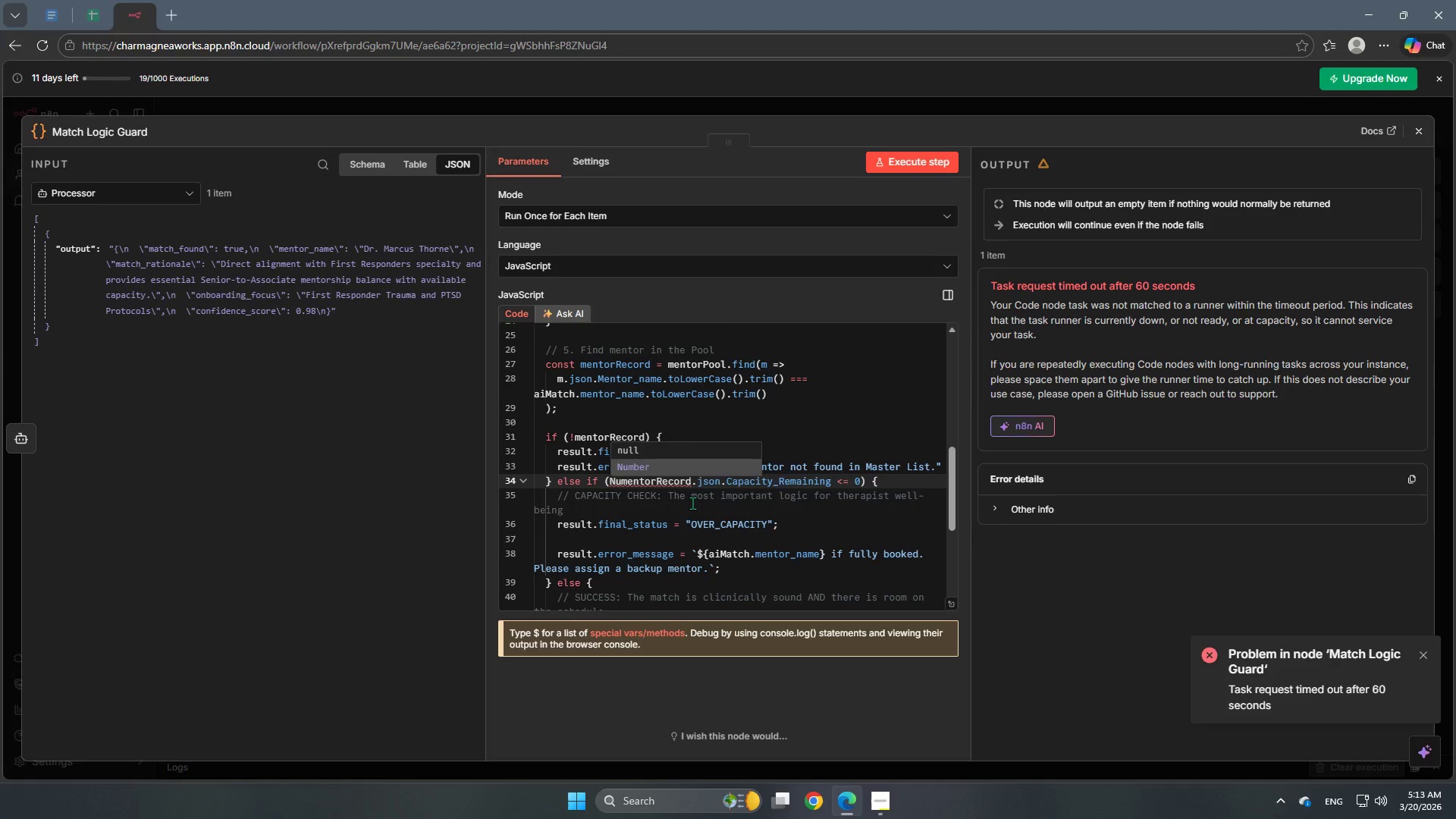 
key(Enter)
 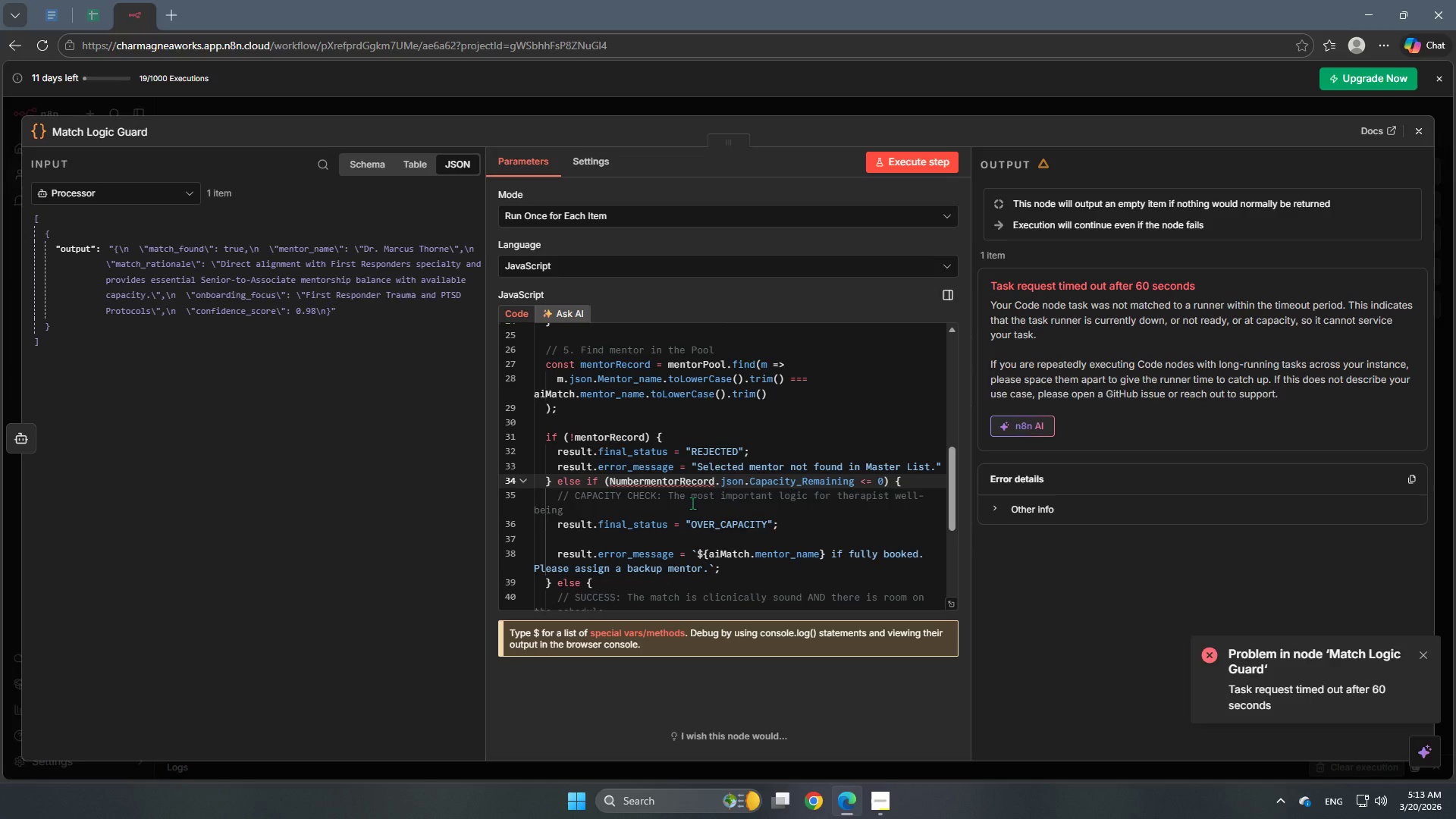 
hold_key(key=ShiftRight, duration=1.5)
 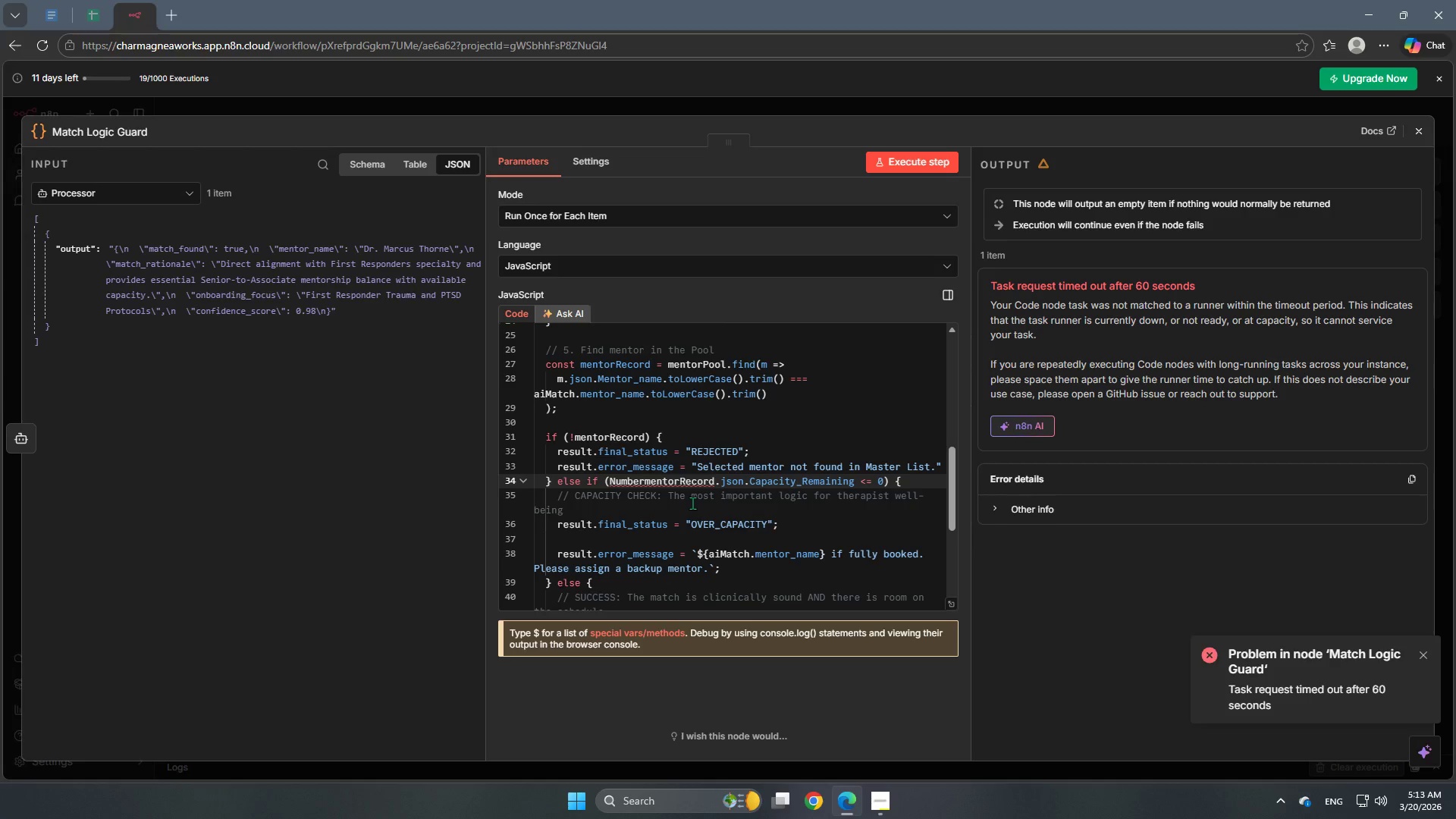 
key(Shift+9)
 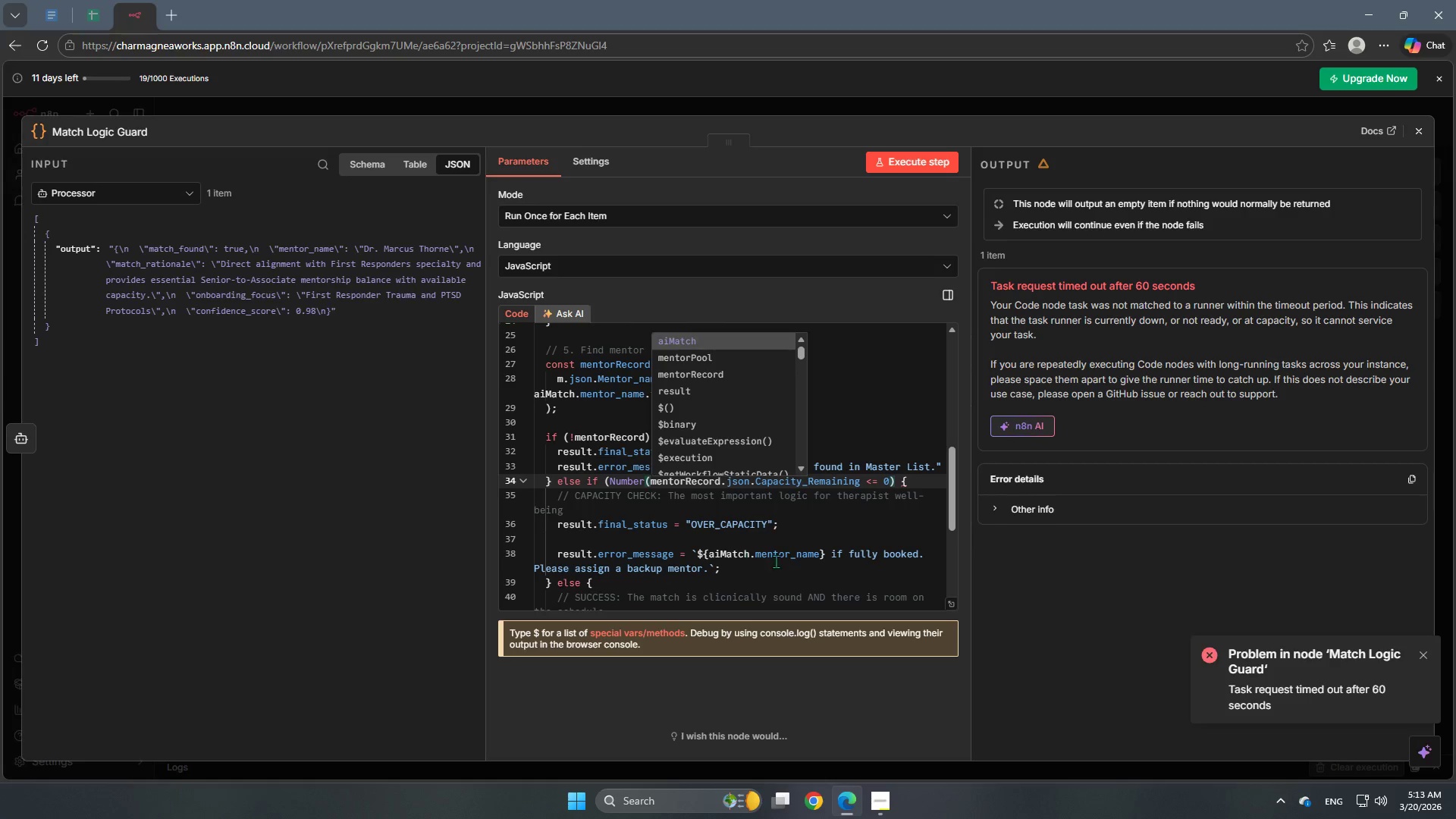 
wait(9.27)
 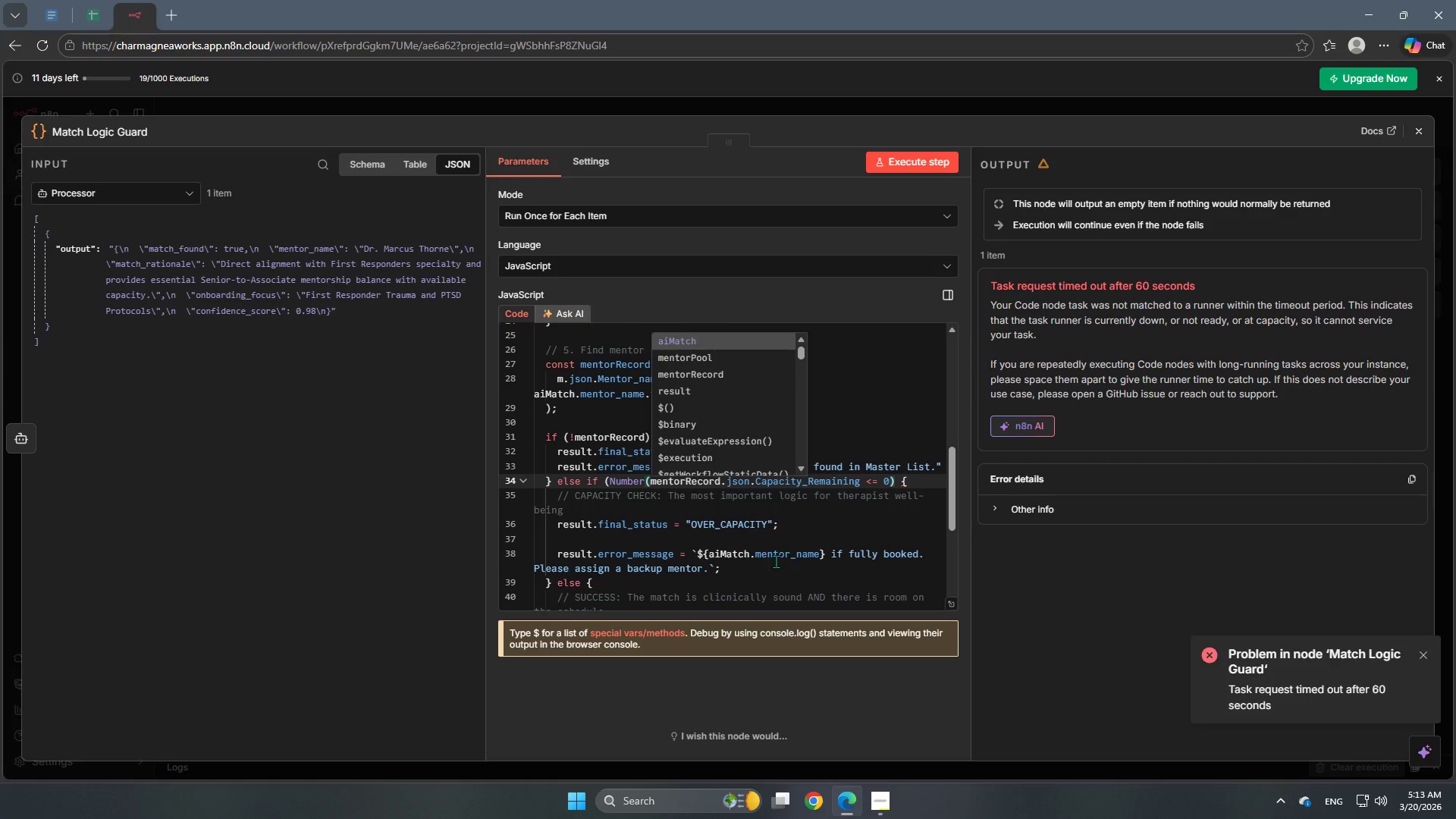 
left_click([861, 475])
 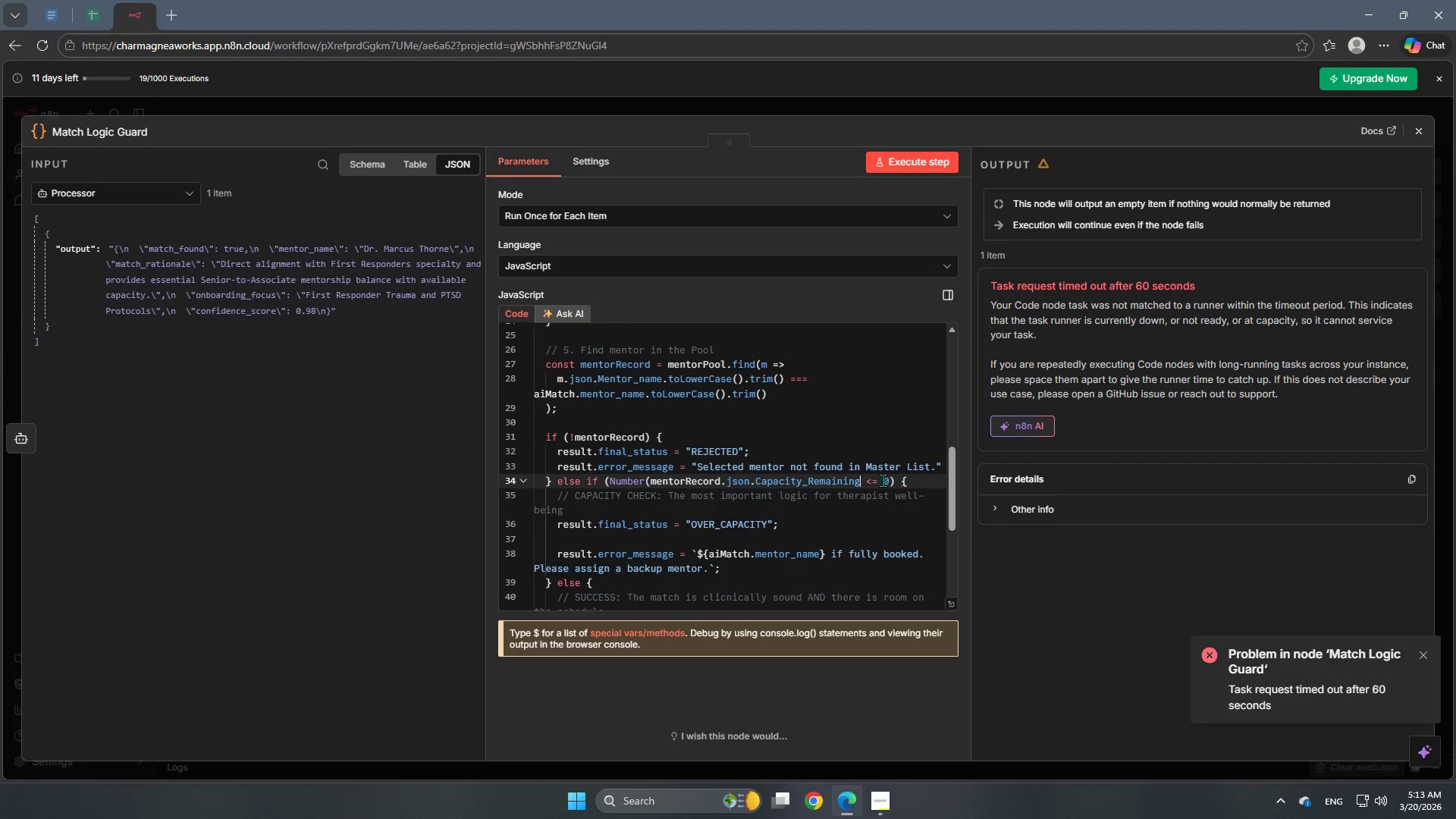 
key(Shift+0)
 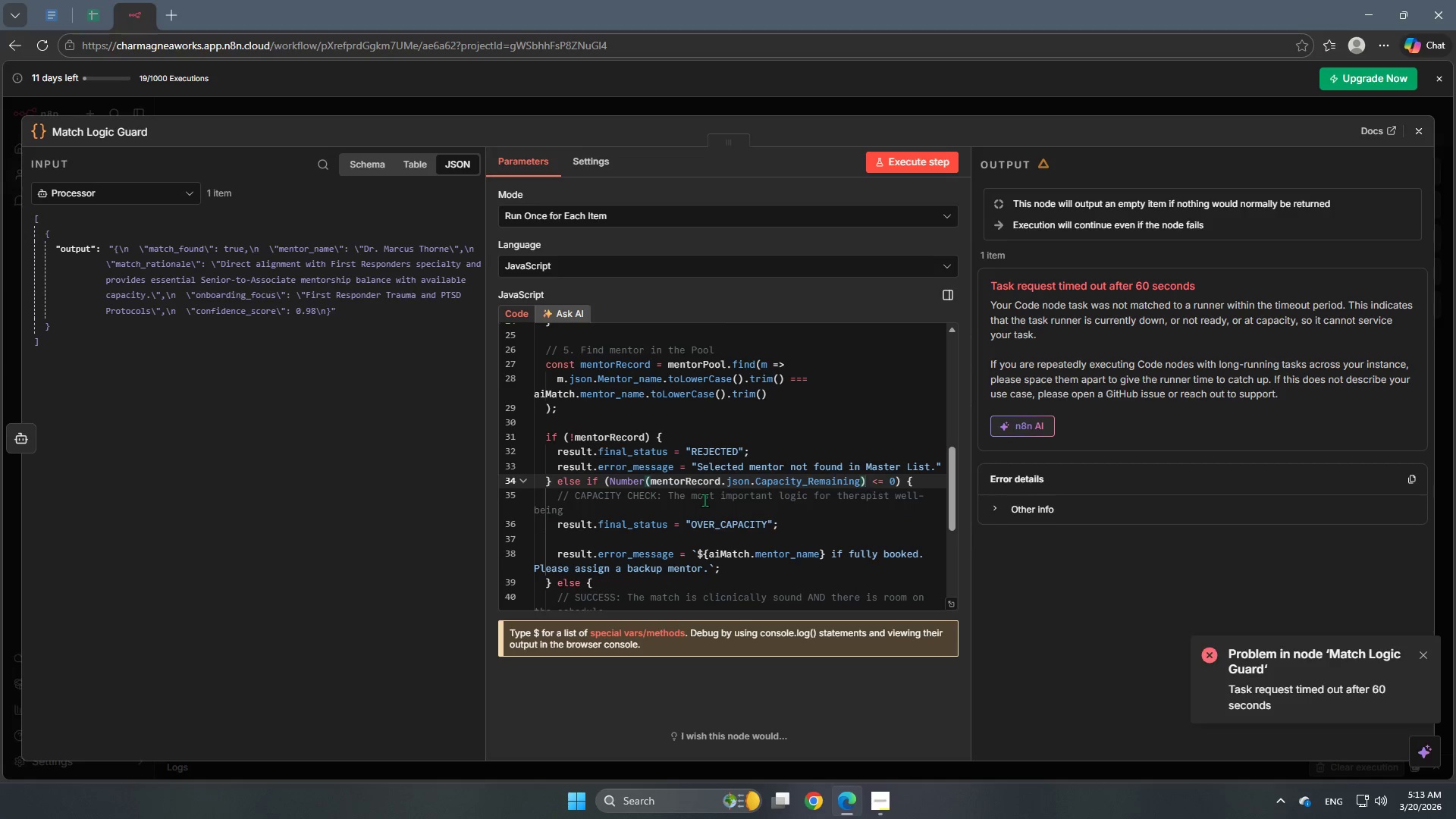 
wait(13.94)
 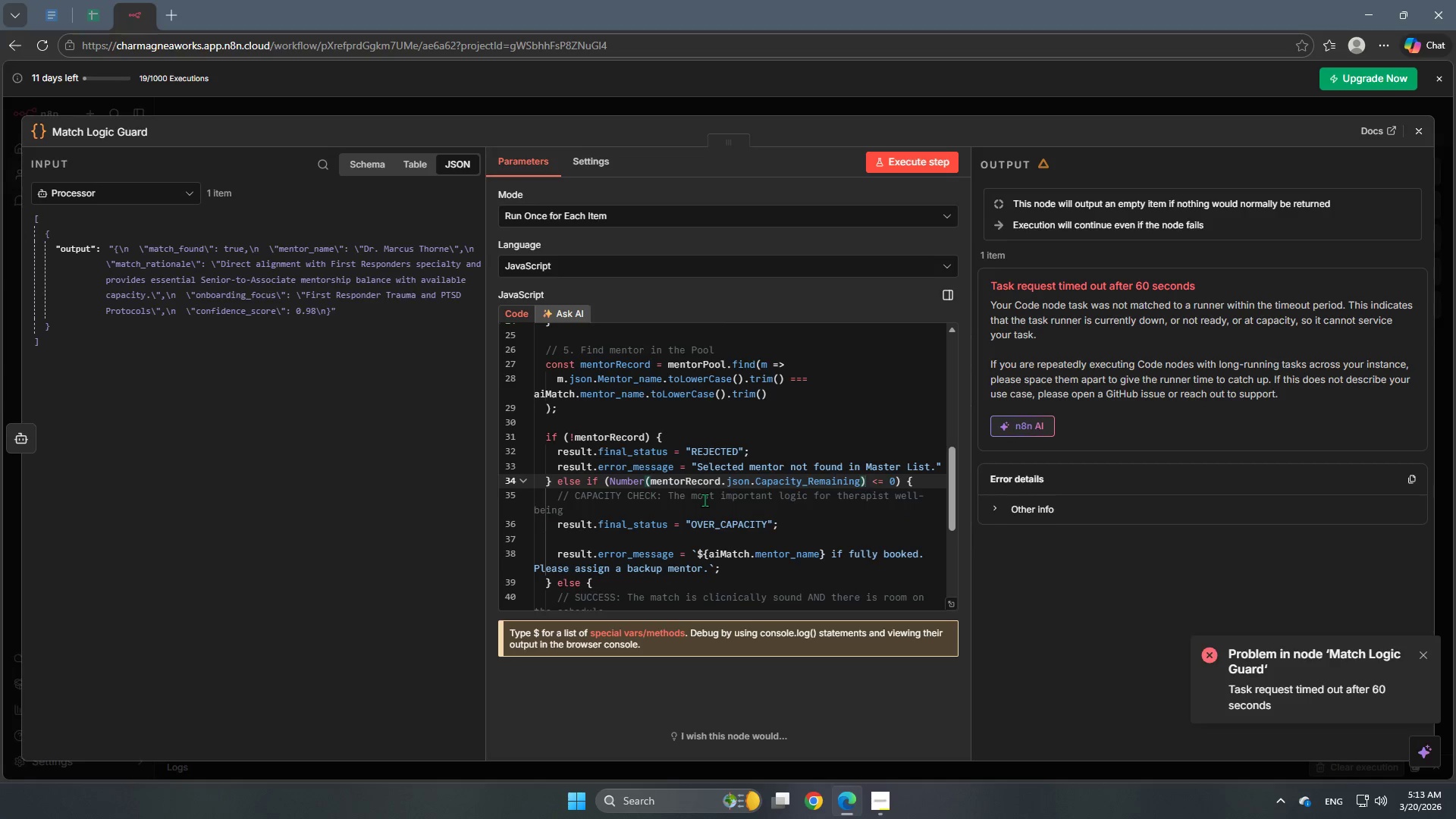 
left_click_drag(start_coordinate=[584, 515], to_coordinate=[561, 498])
 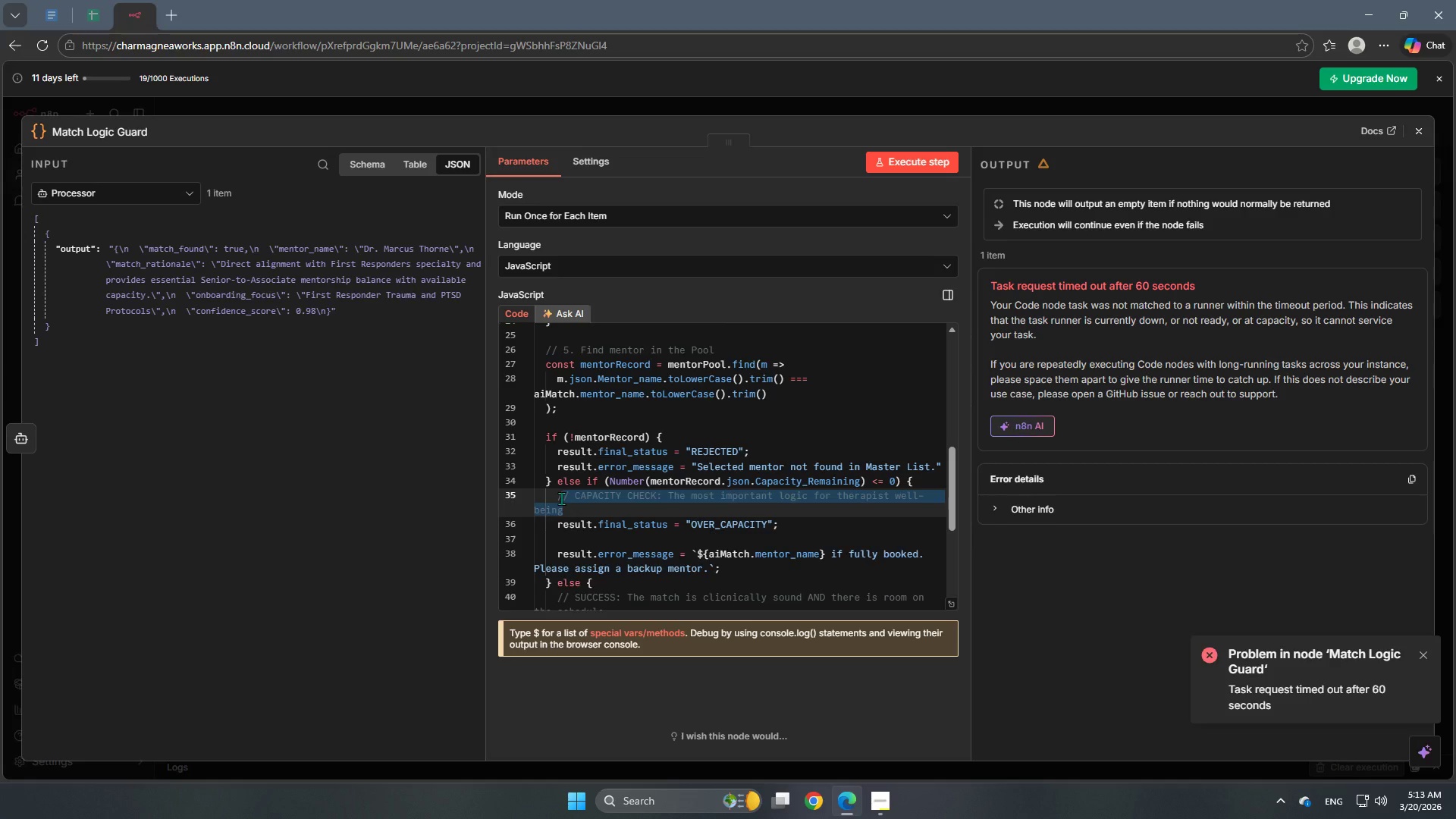 
key(Backspace)
 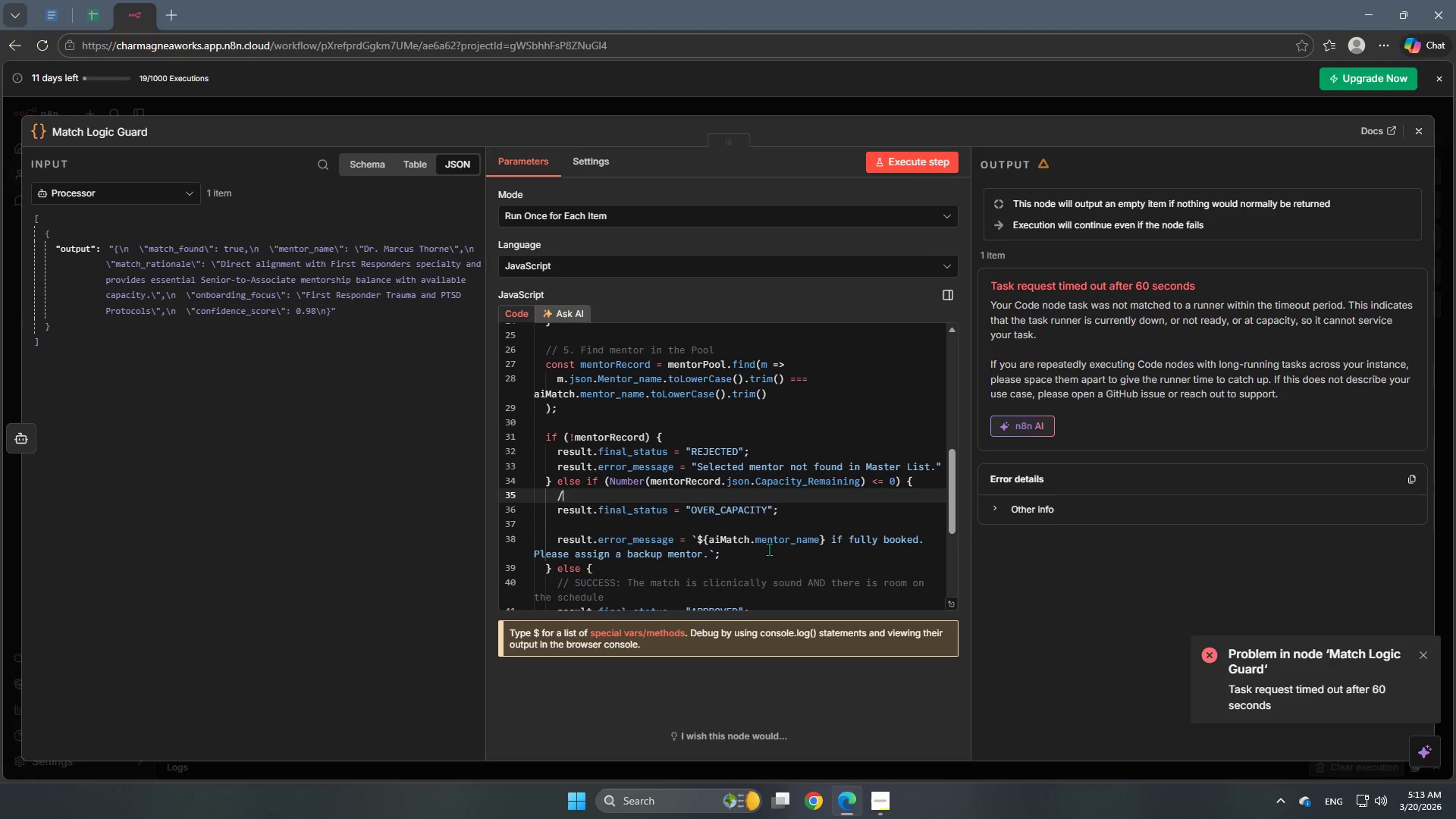 
key(Backspace)
 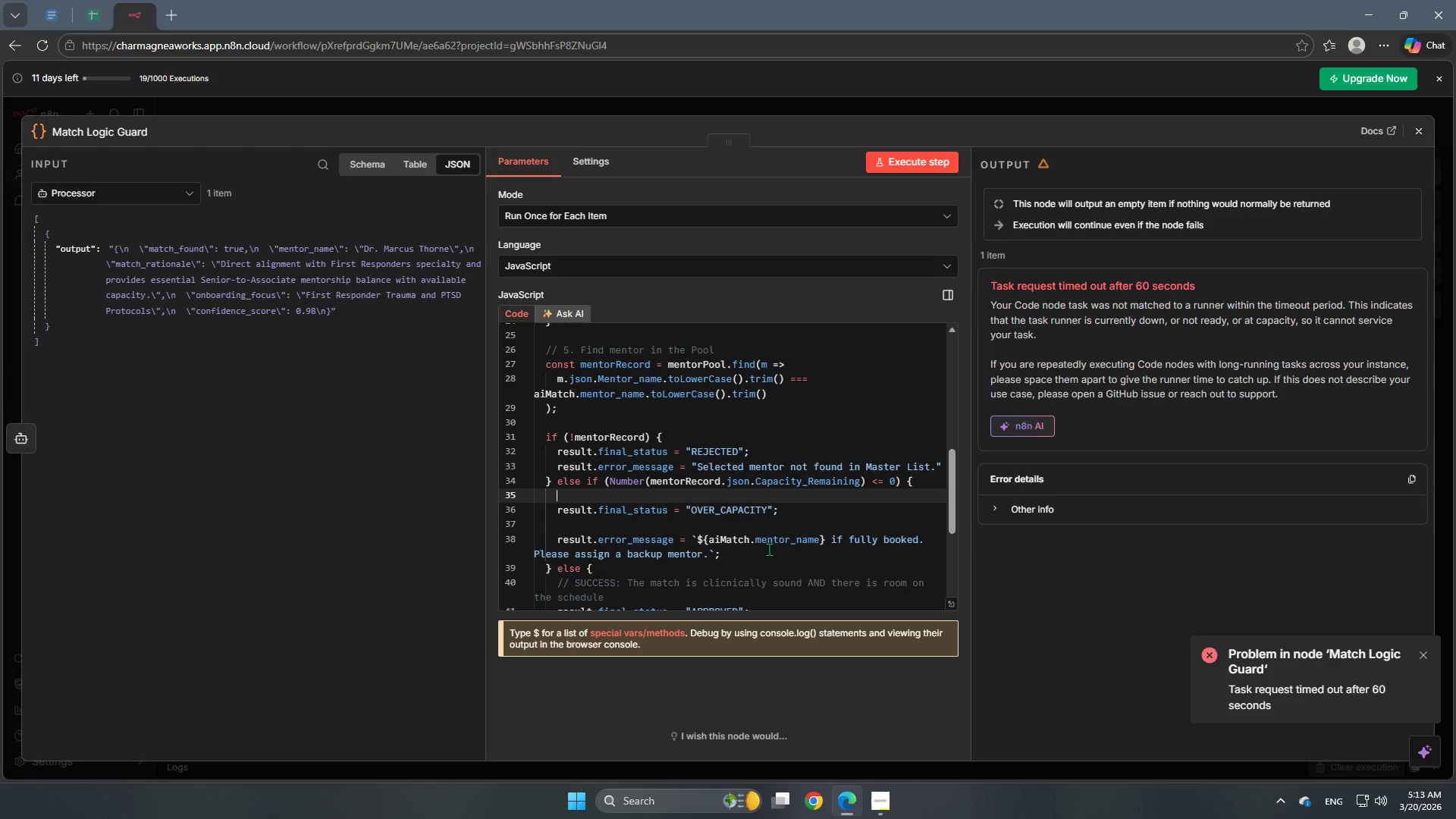 
key(Backspace)
 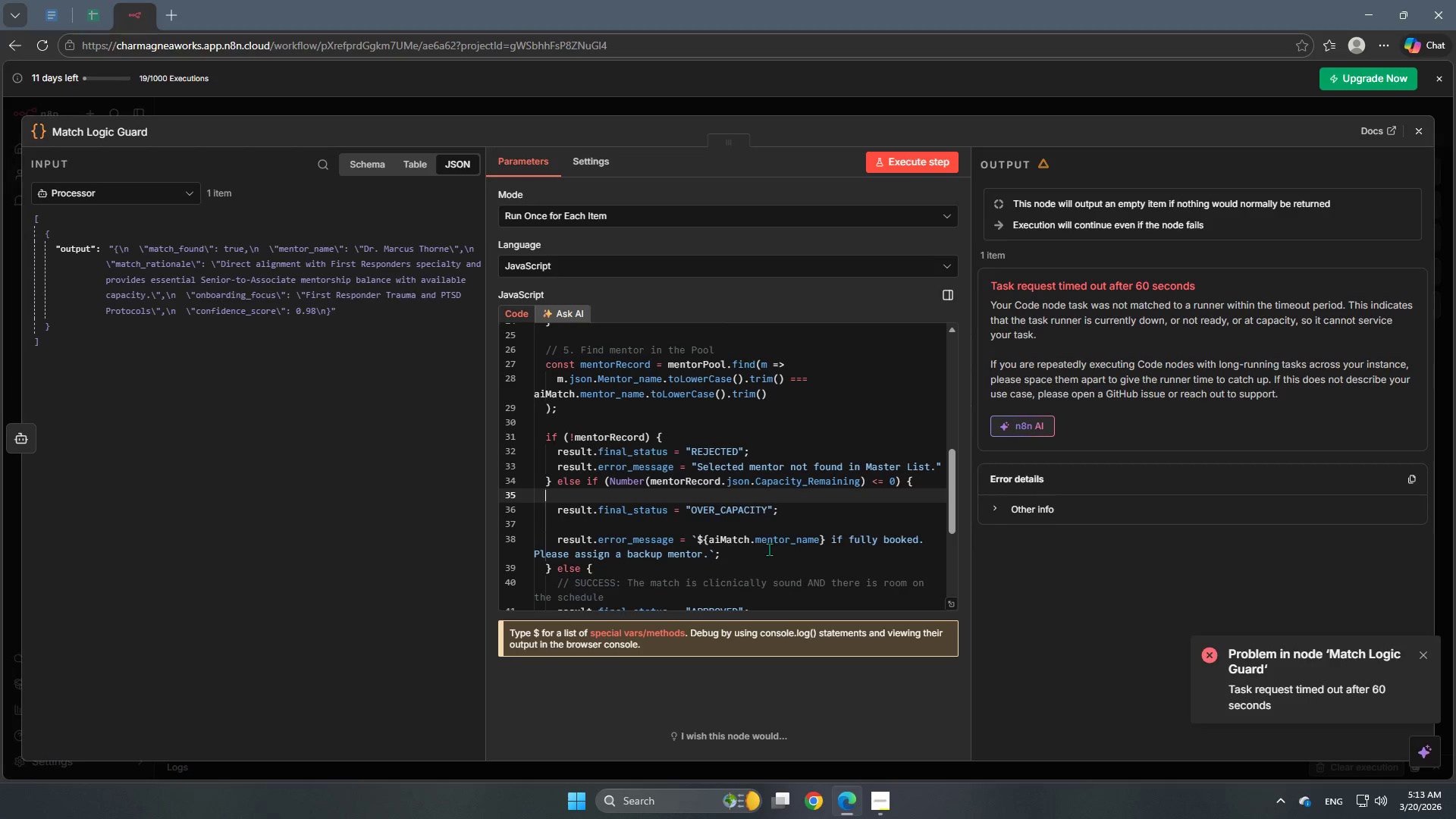 
key(Backspace)
 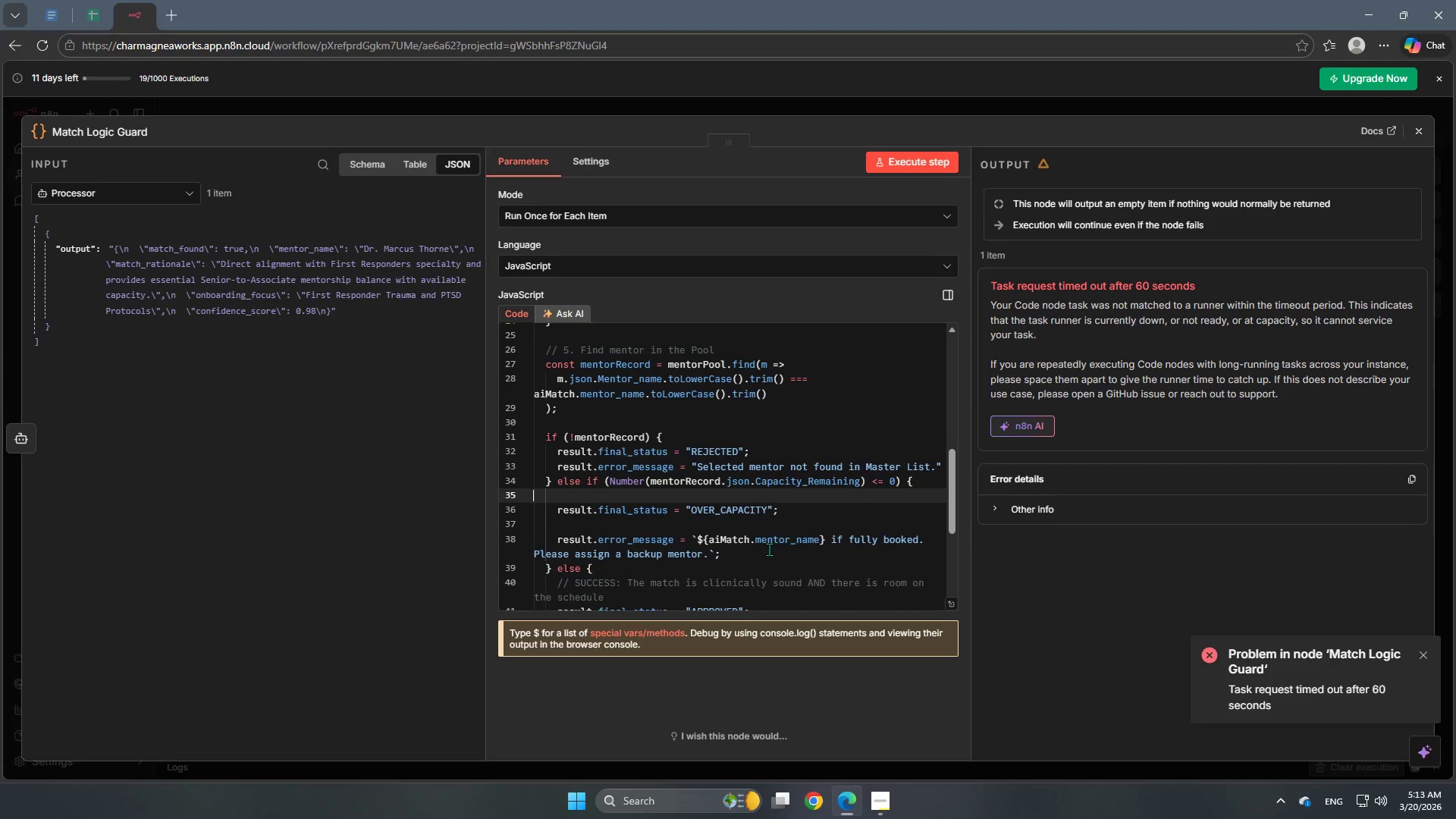 
key(Backspace)
 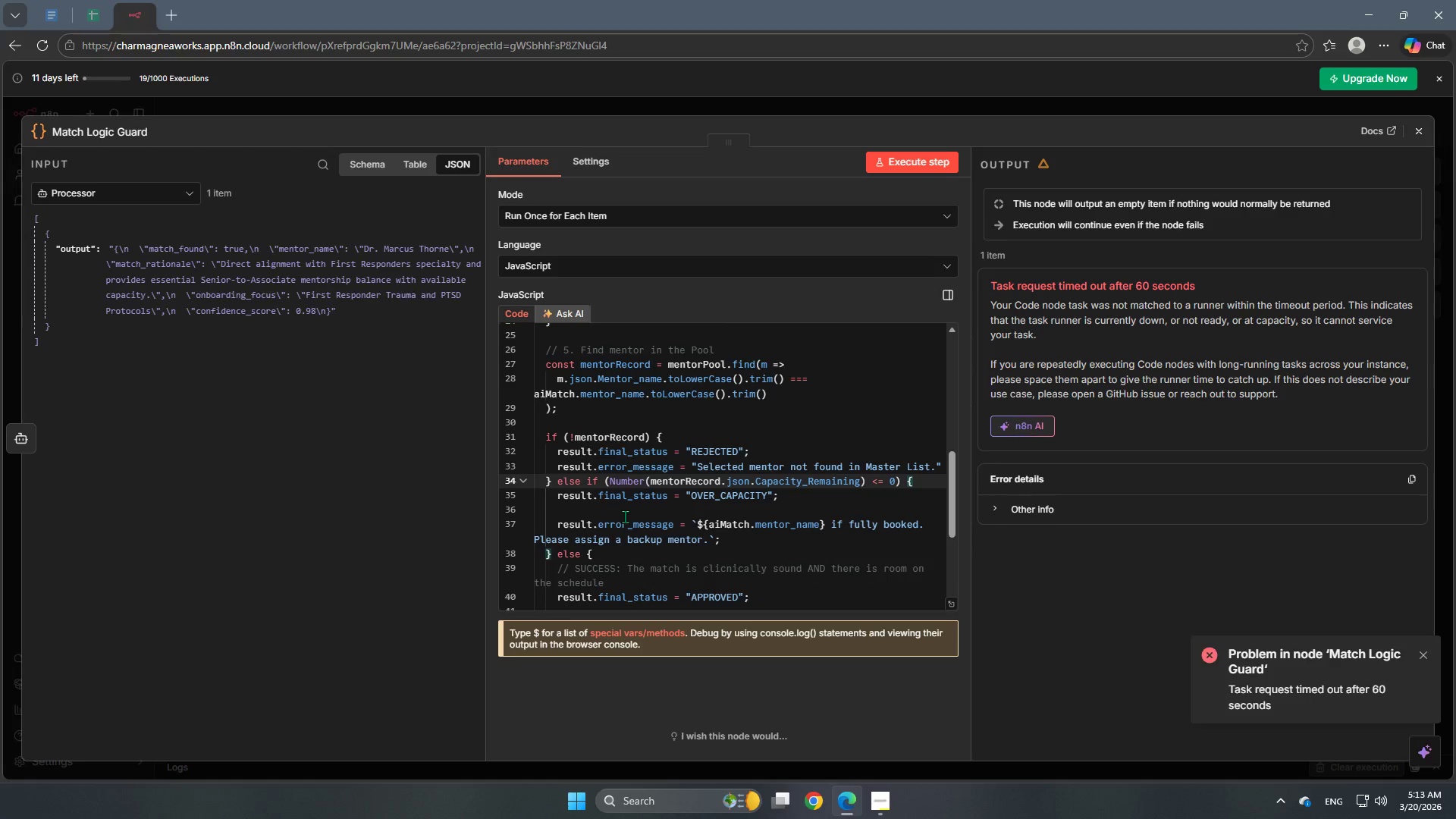 
left_click([626, 516])
 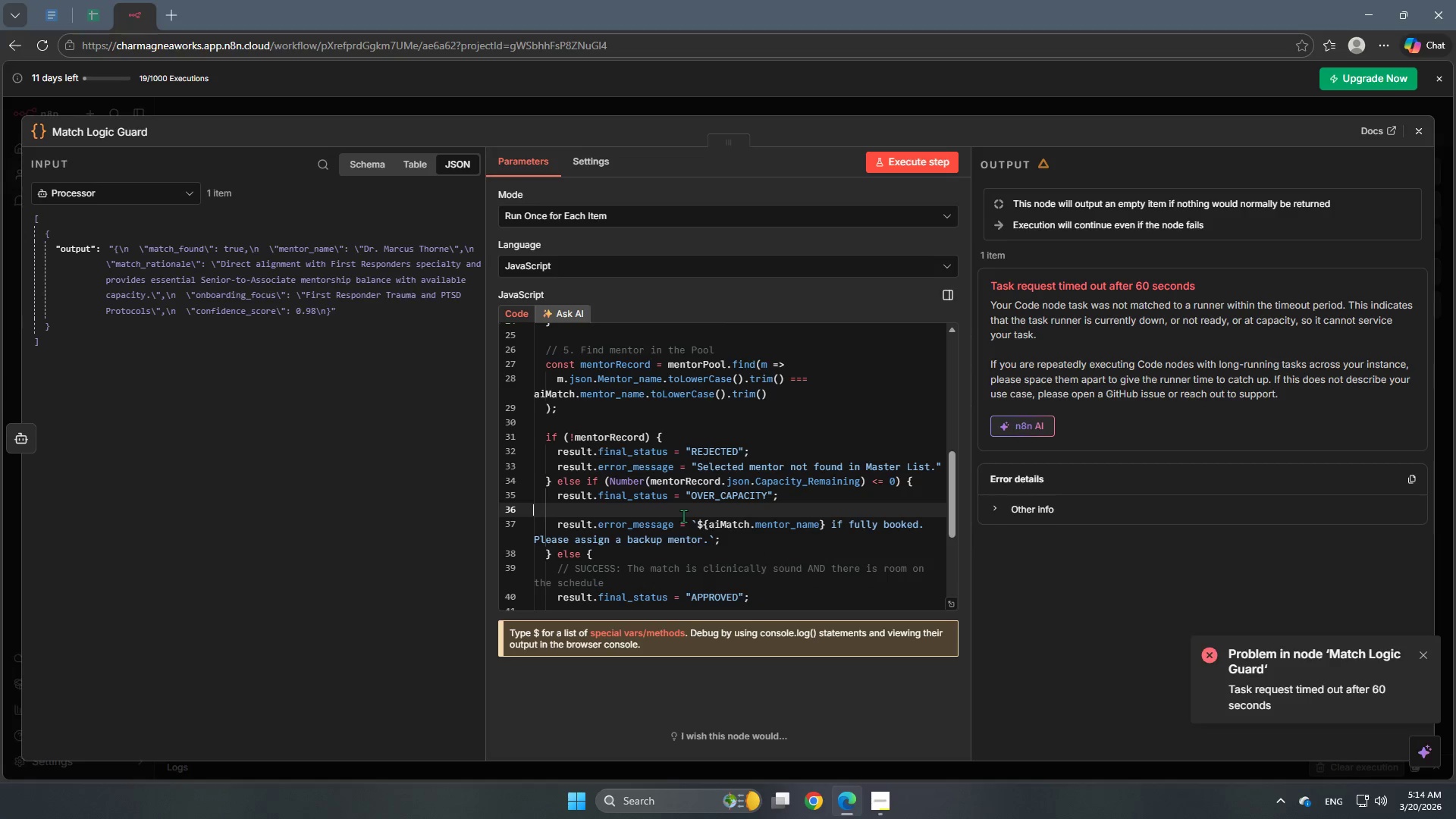 
key(Backspace)
 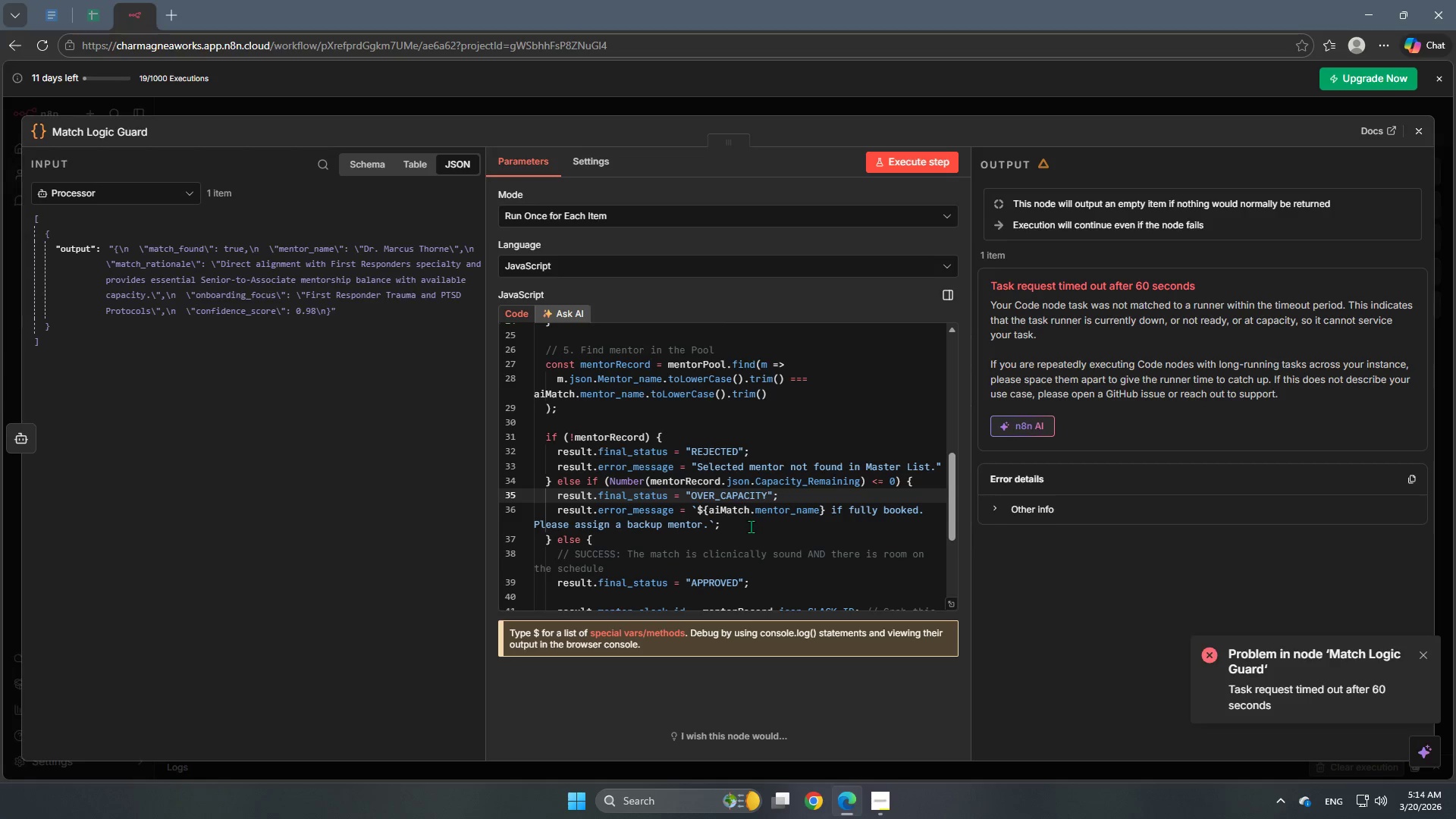 
wait(7.27)
 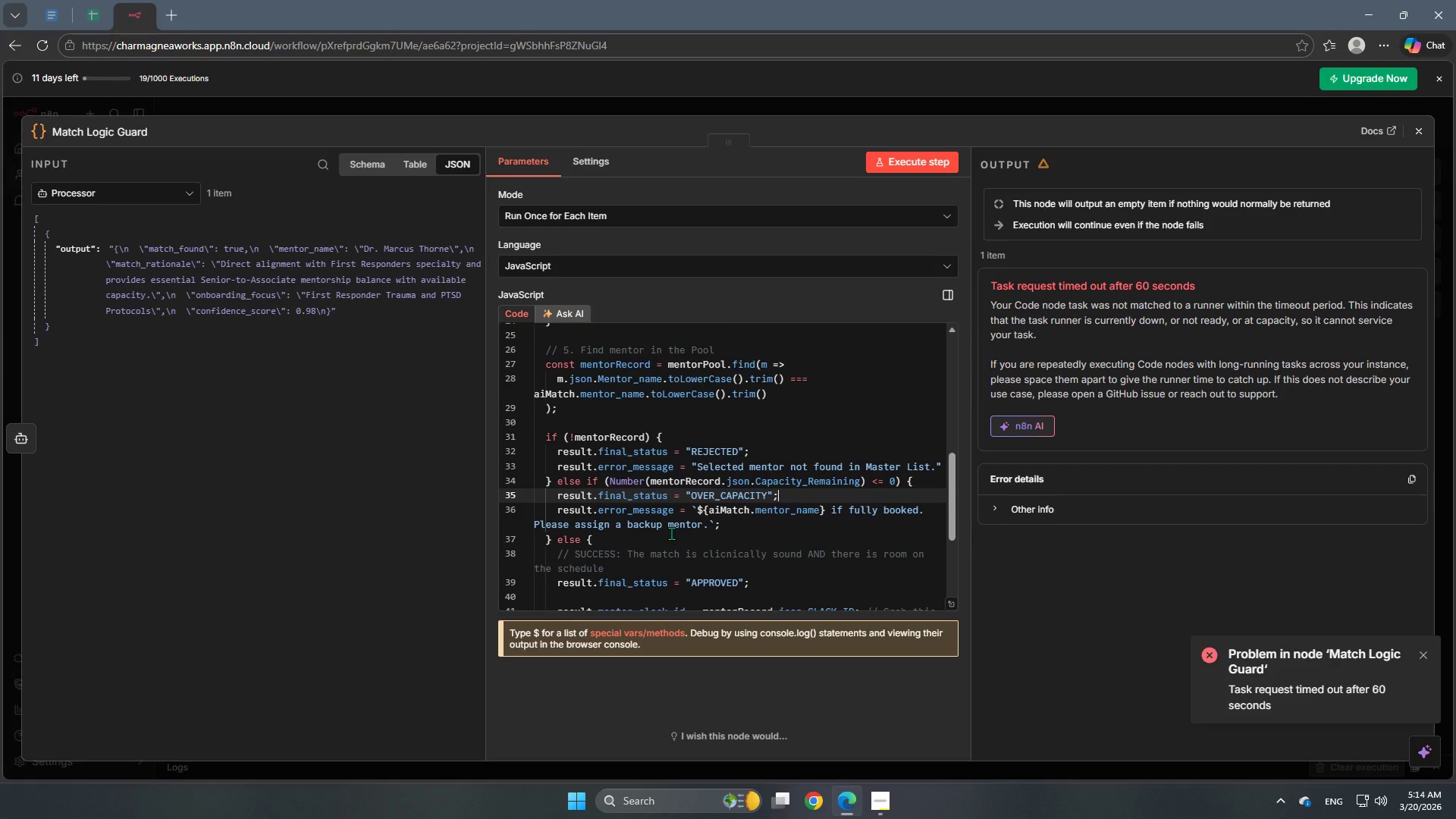 
left_click_drag(start_coordinate=[723, 533], to_coordinate=[692, 513])
 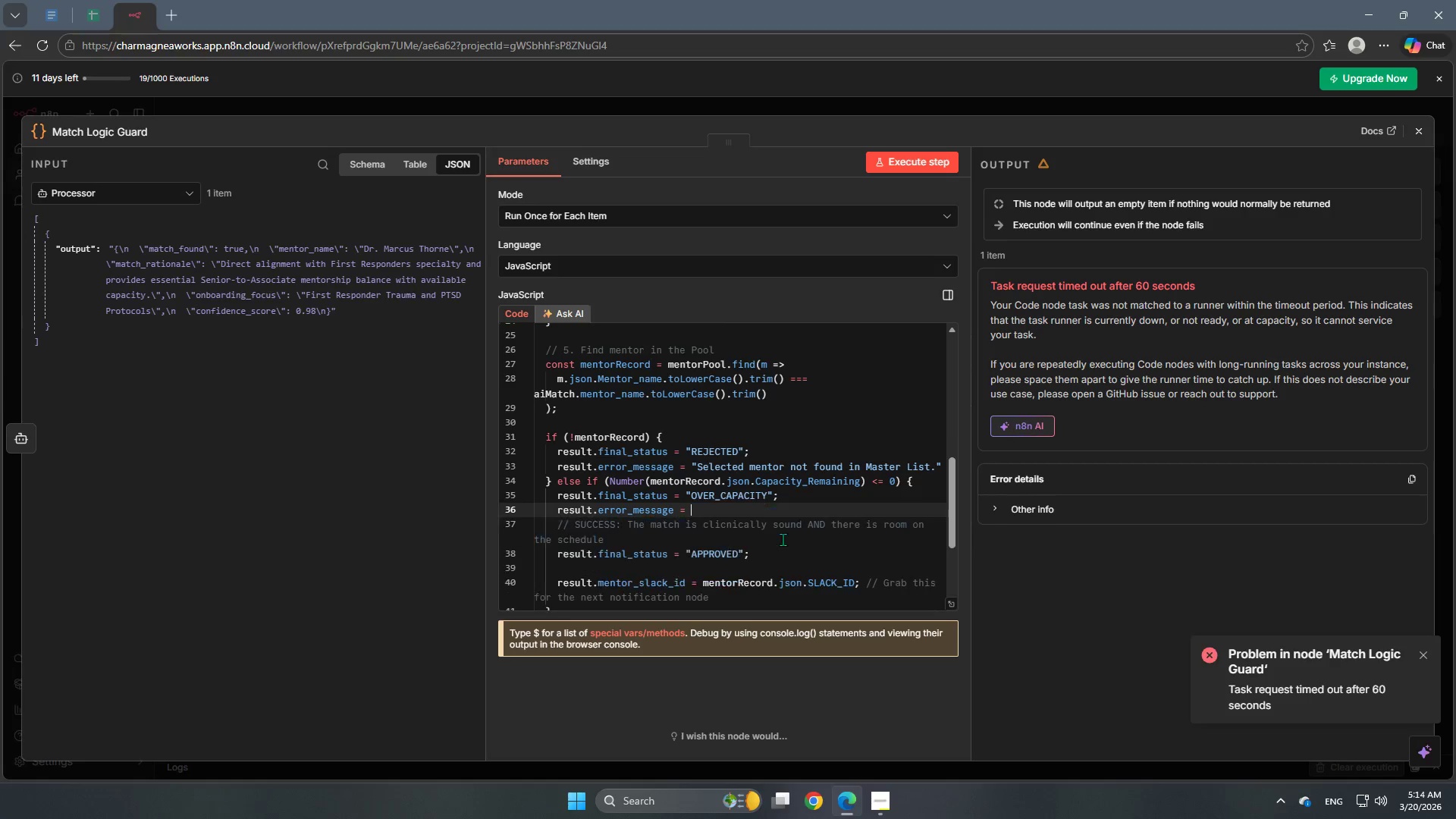 
key(Backspace)
type("Menot)
key(Backspace)
key(Backspace)
type(toir)
key(Backspace)
key(Backspace)
key(Backspace)
type(or )
 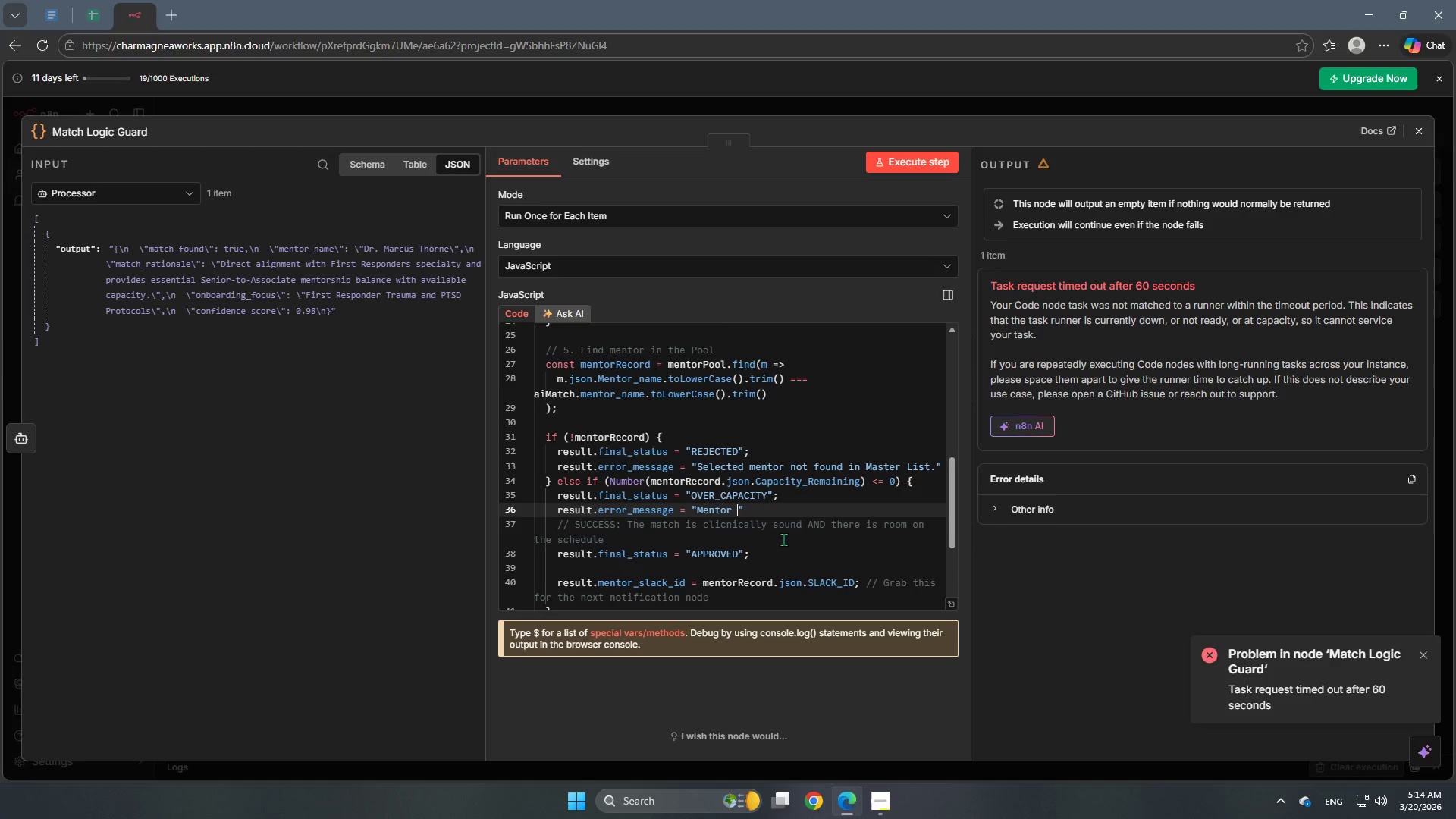 
type(has 0 capacity remaining.)
 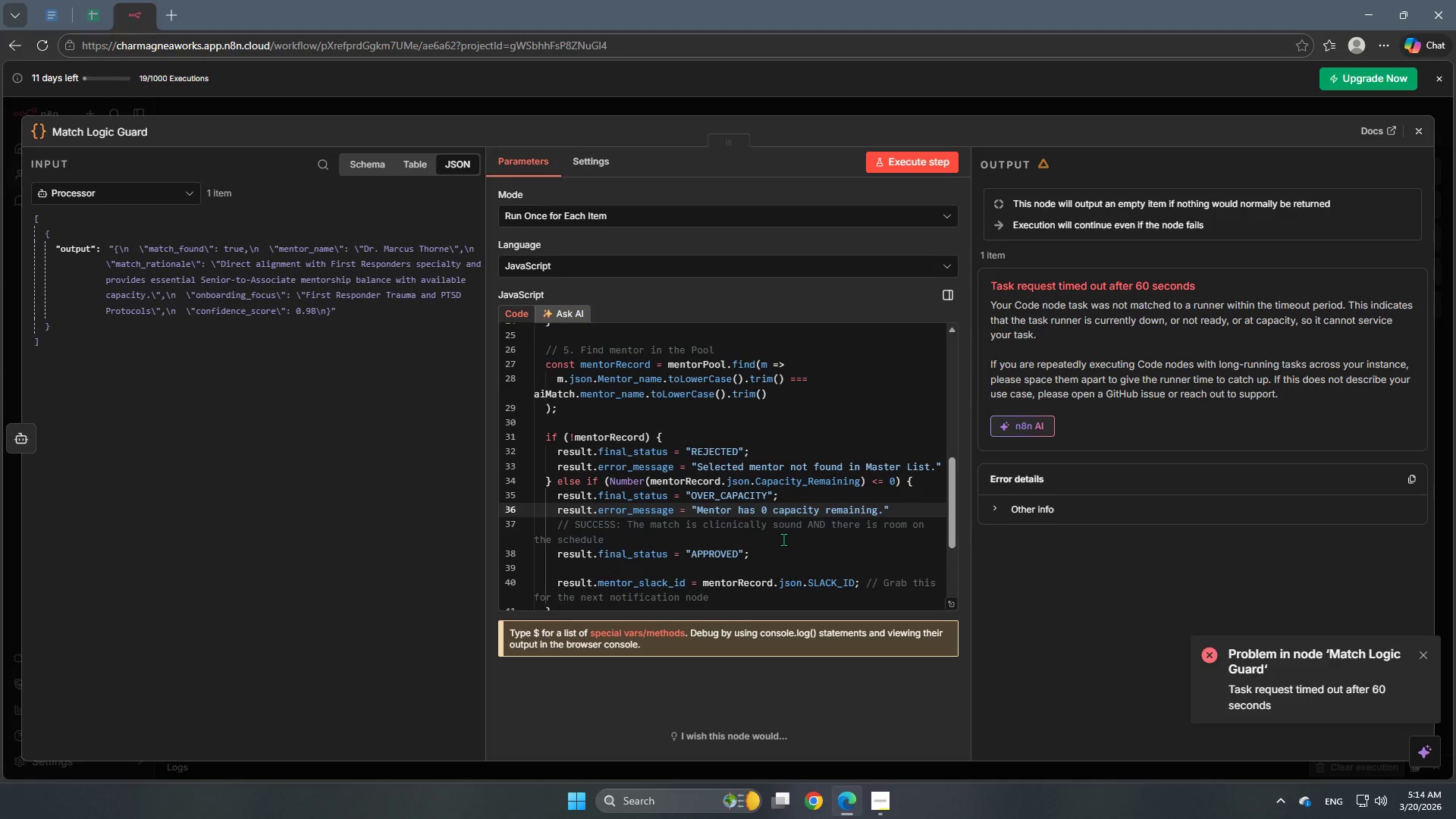 
key(ArrowRight)
 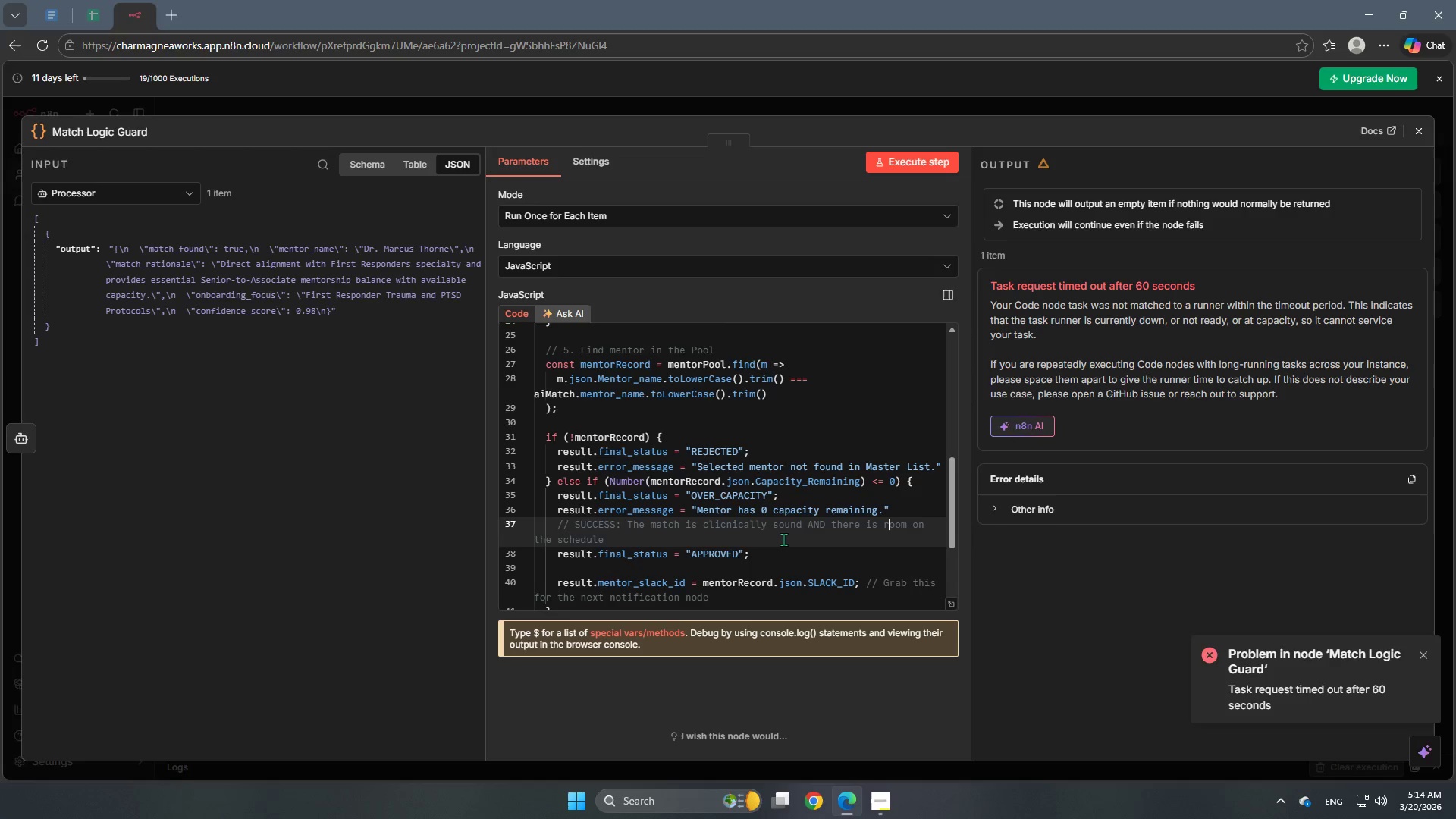 
key(ArrowDown)
 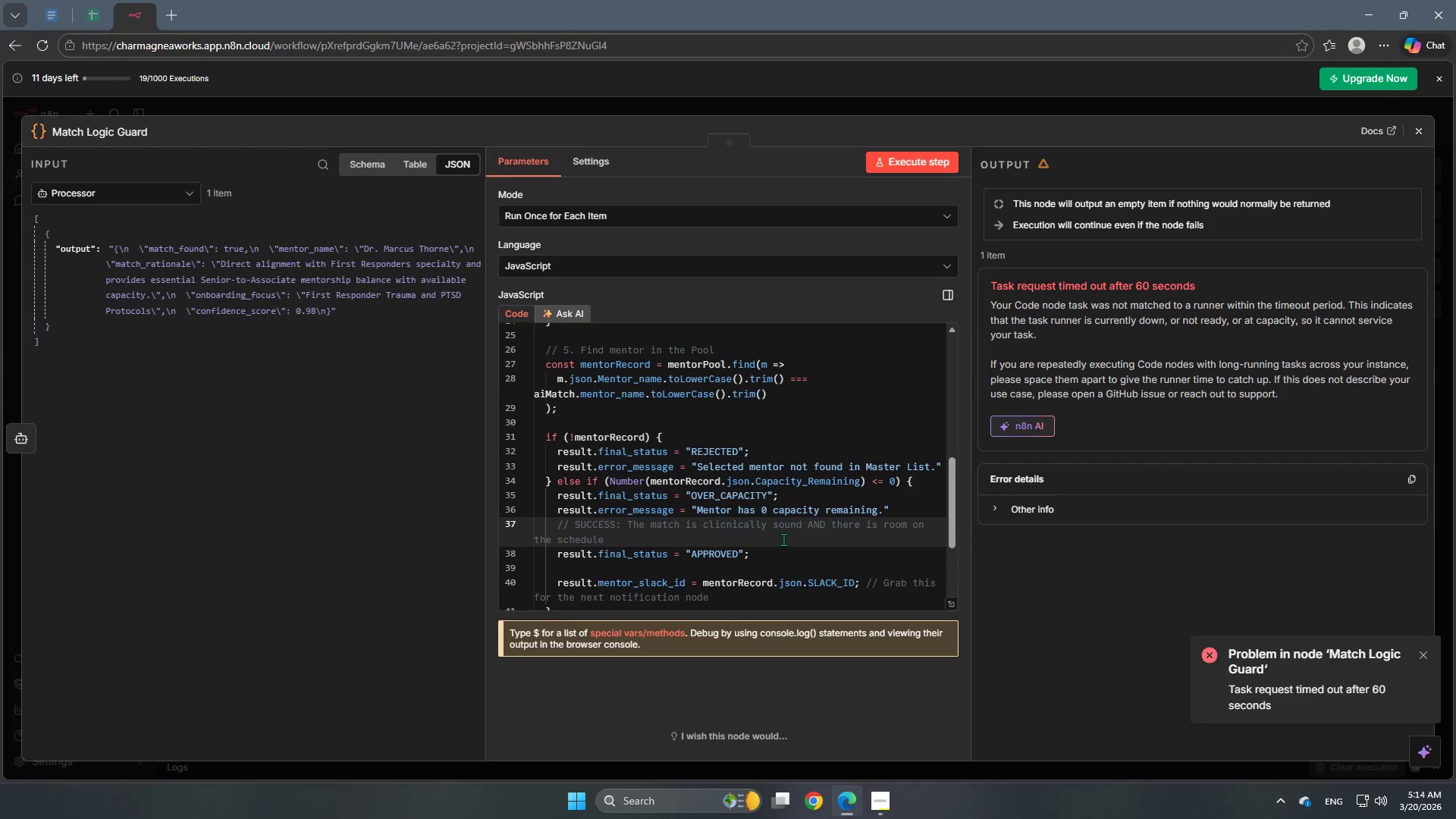 
key(ArrowUp)
 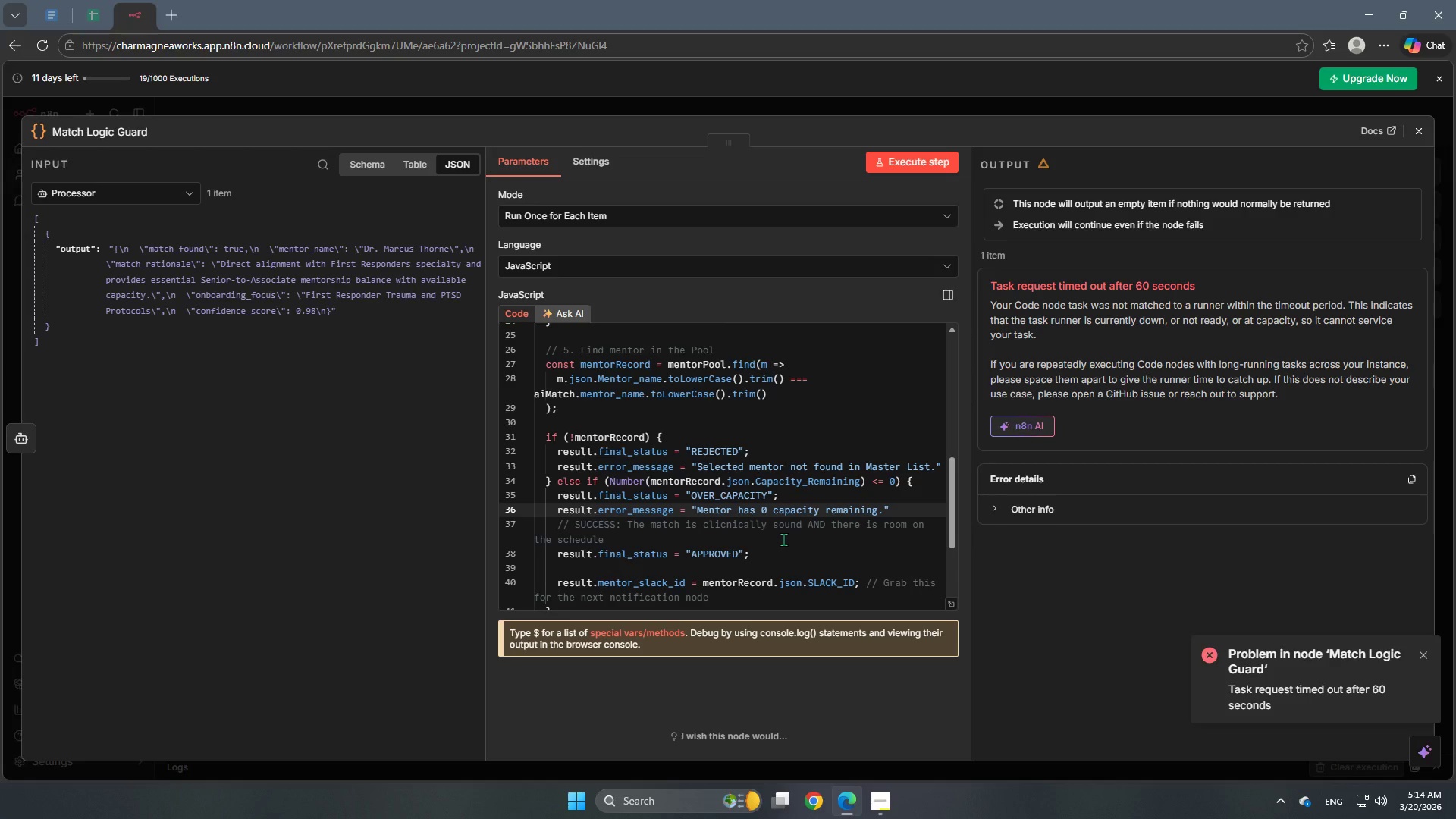 
key(Semicolon)
 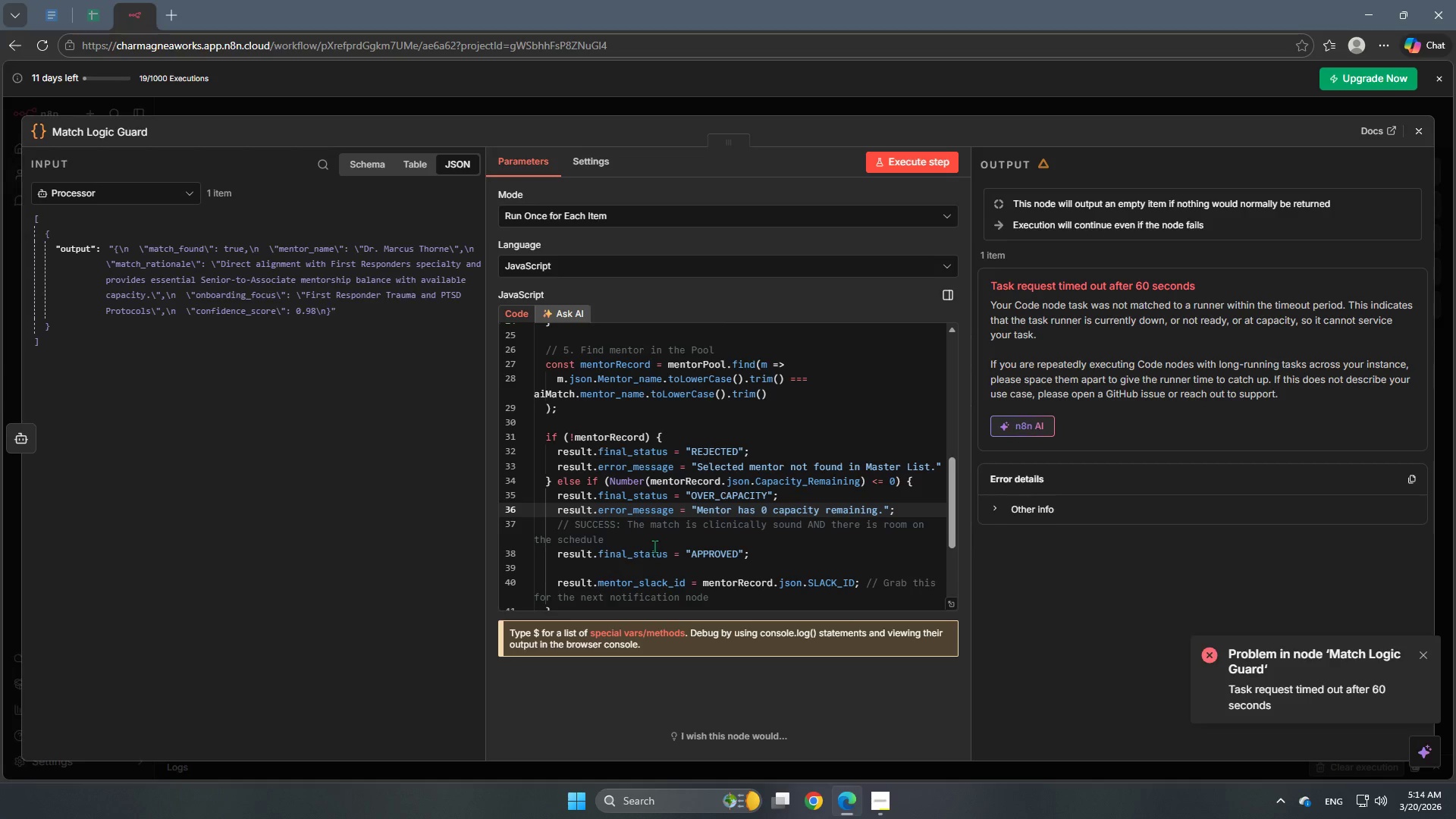 
scroll: coordinate [654, 546], scroll_direction: down, amount: 1.0
 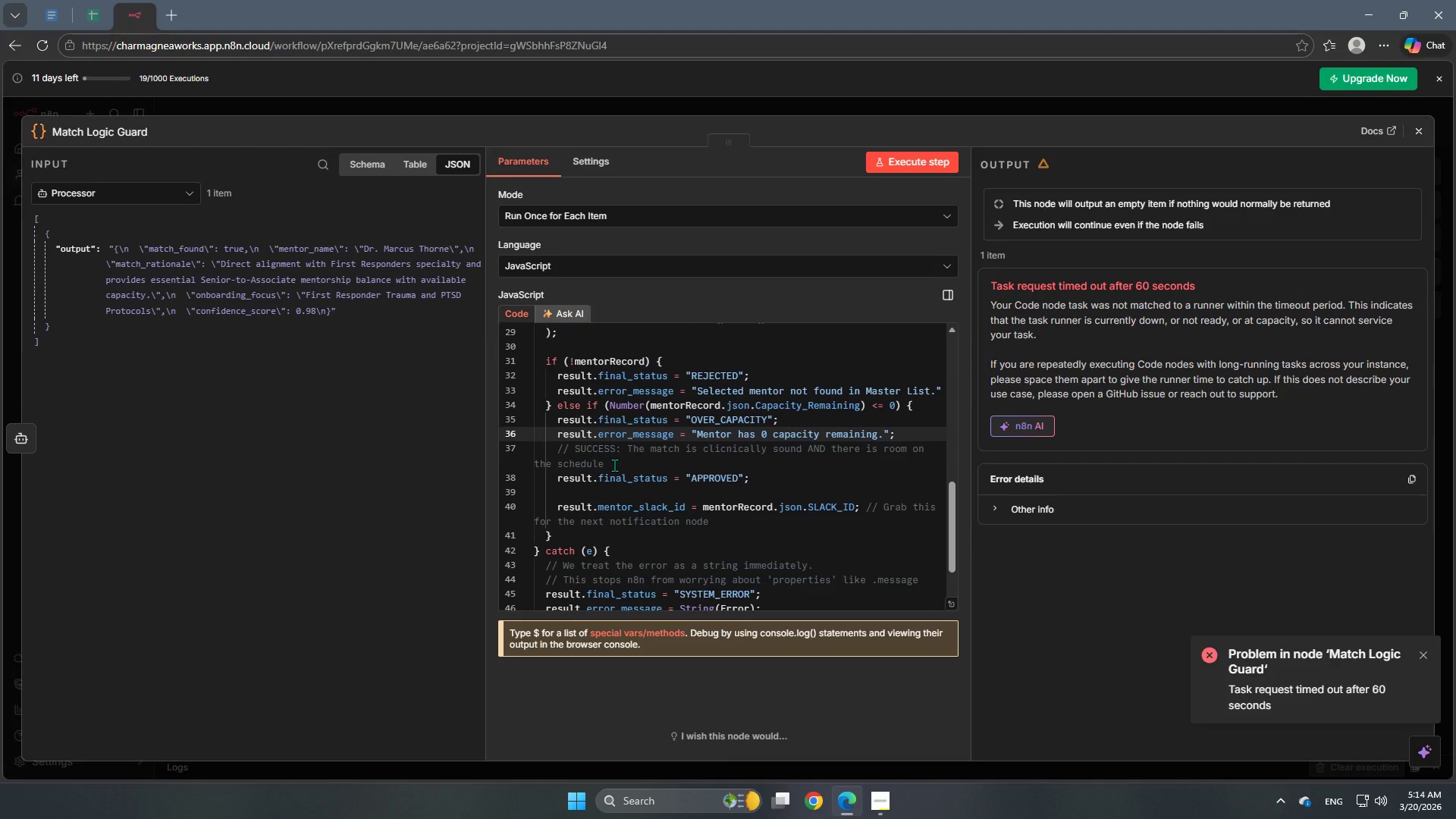 
wait(6.23)
 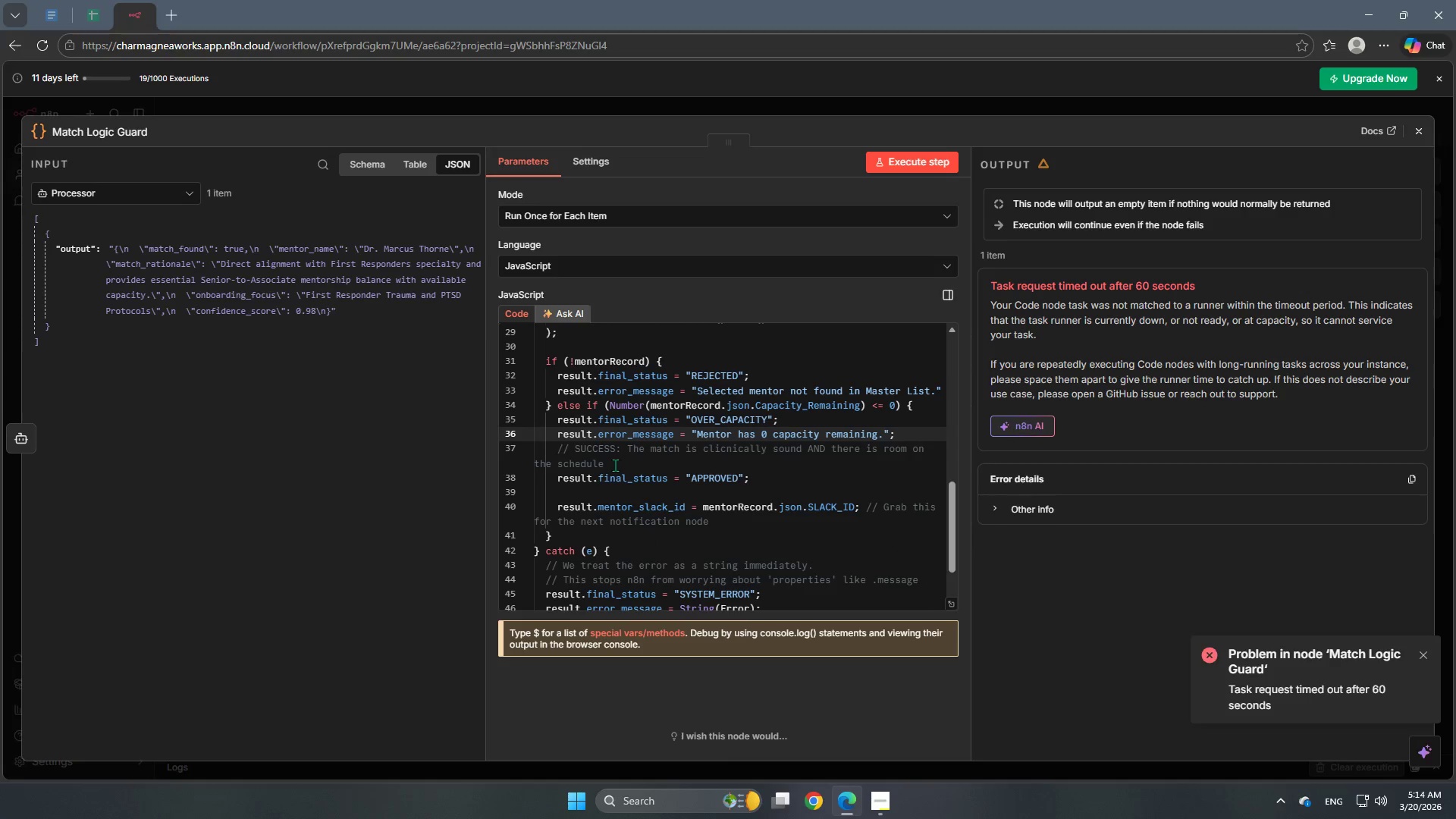 
left_click_drag(start_coordinate=[614, 467], to_coordinate=[559, 450])
 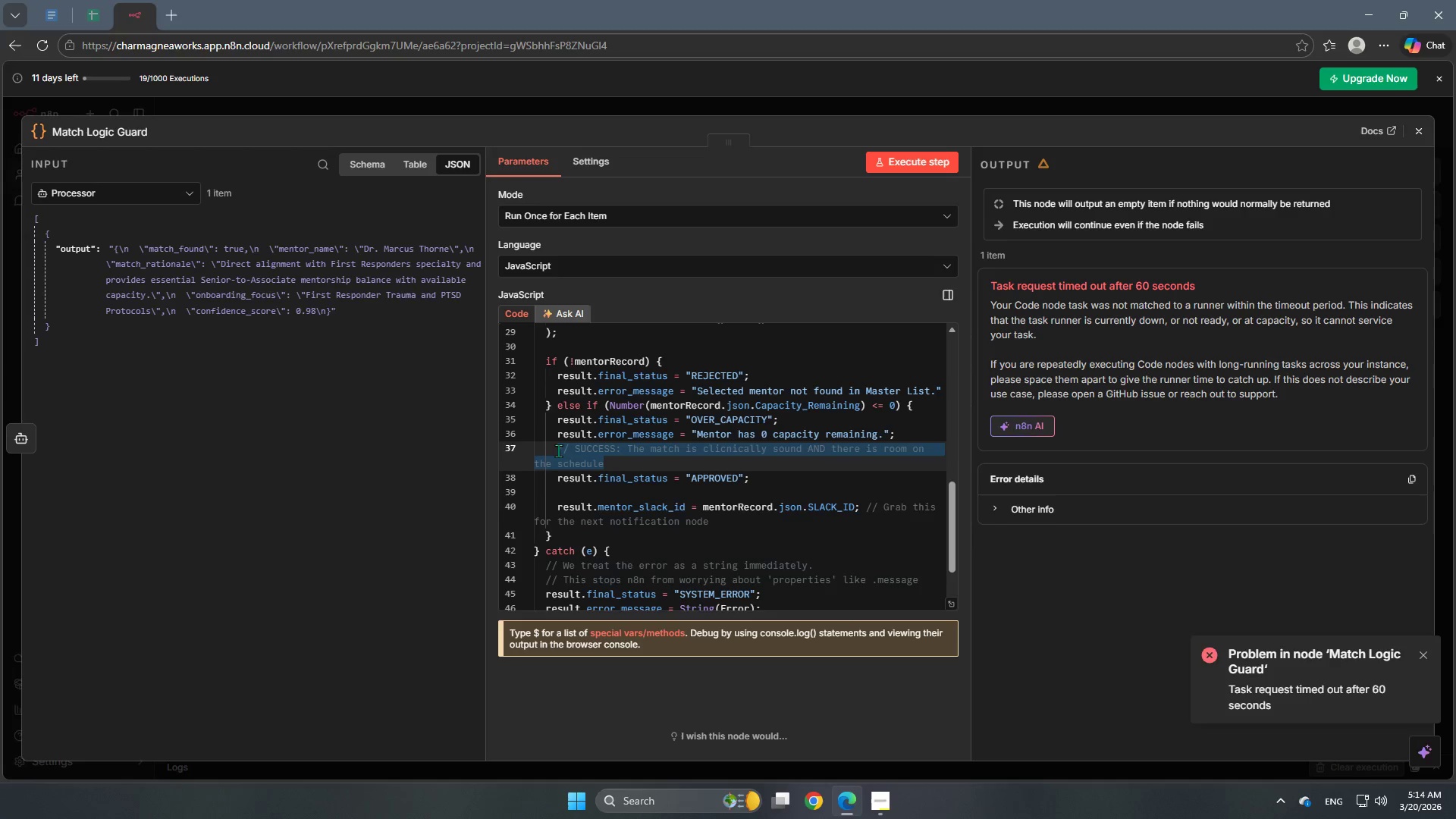 
key(Backspace)
 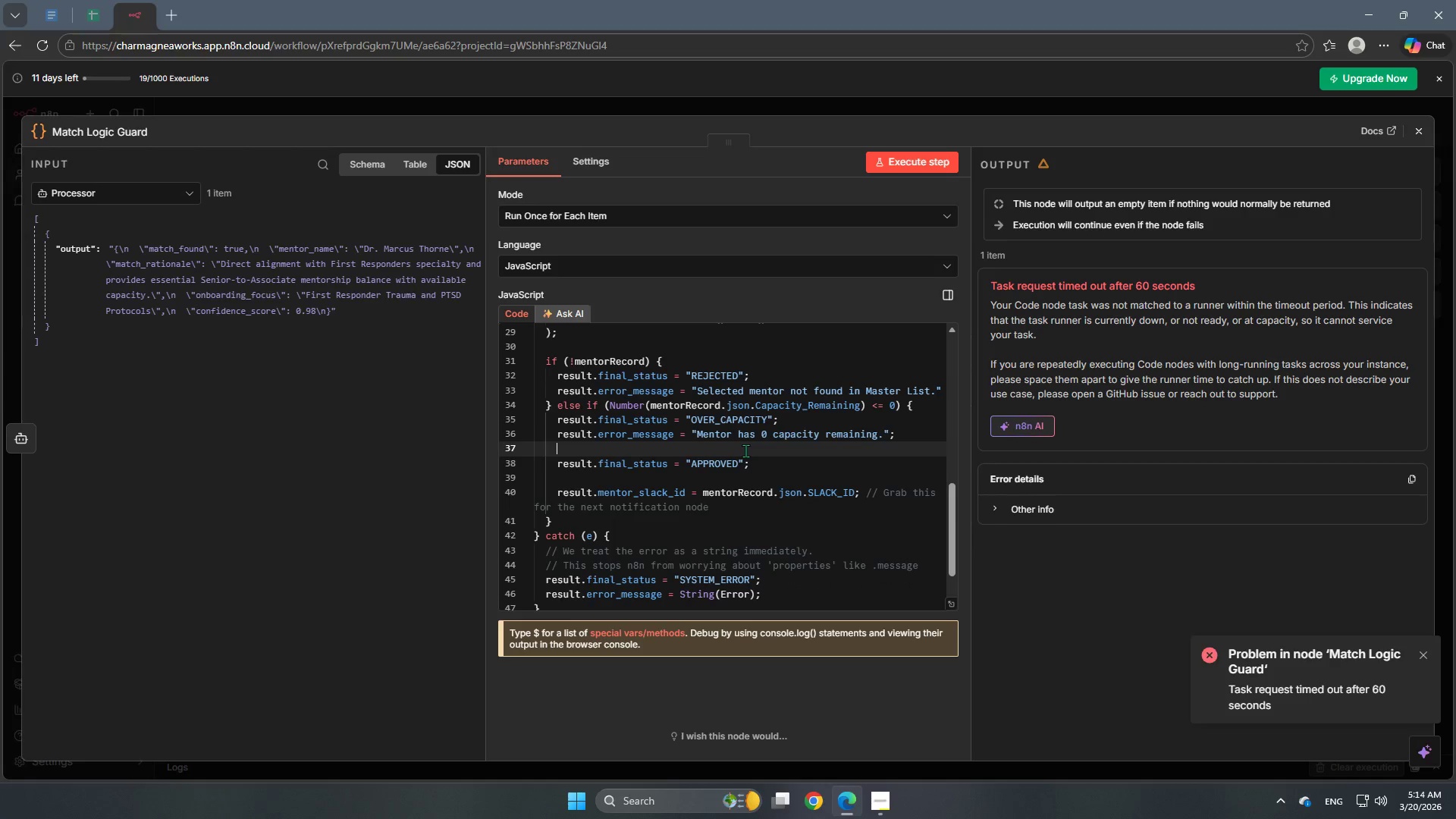 
wait(6.99)
 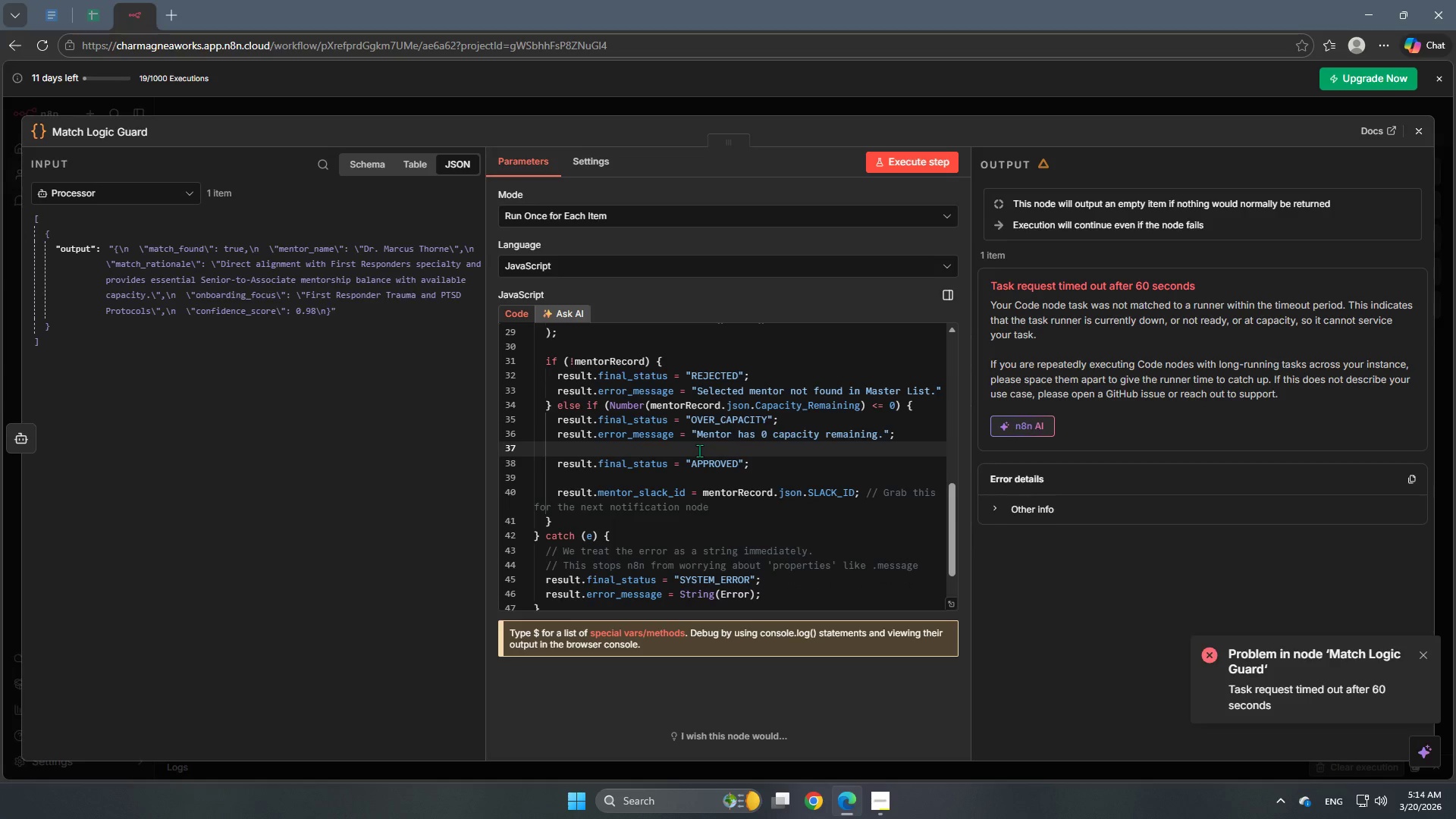 
key(Backspace)
 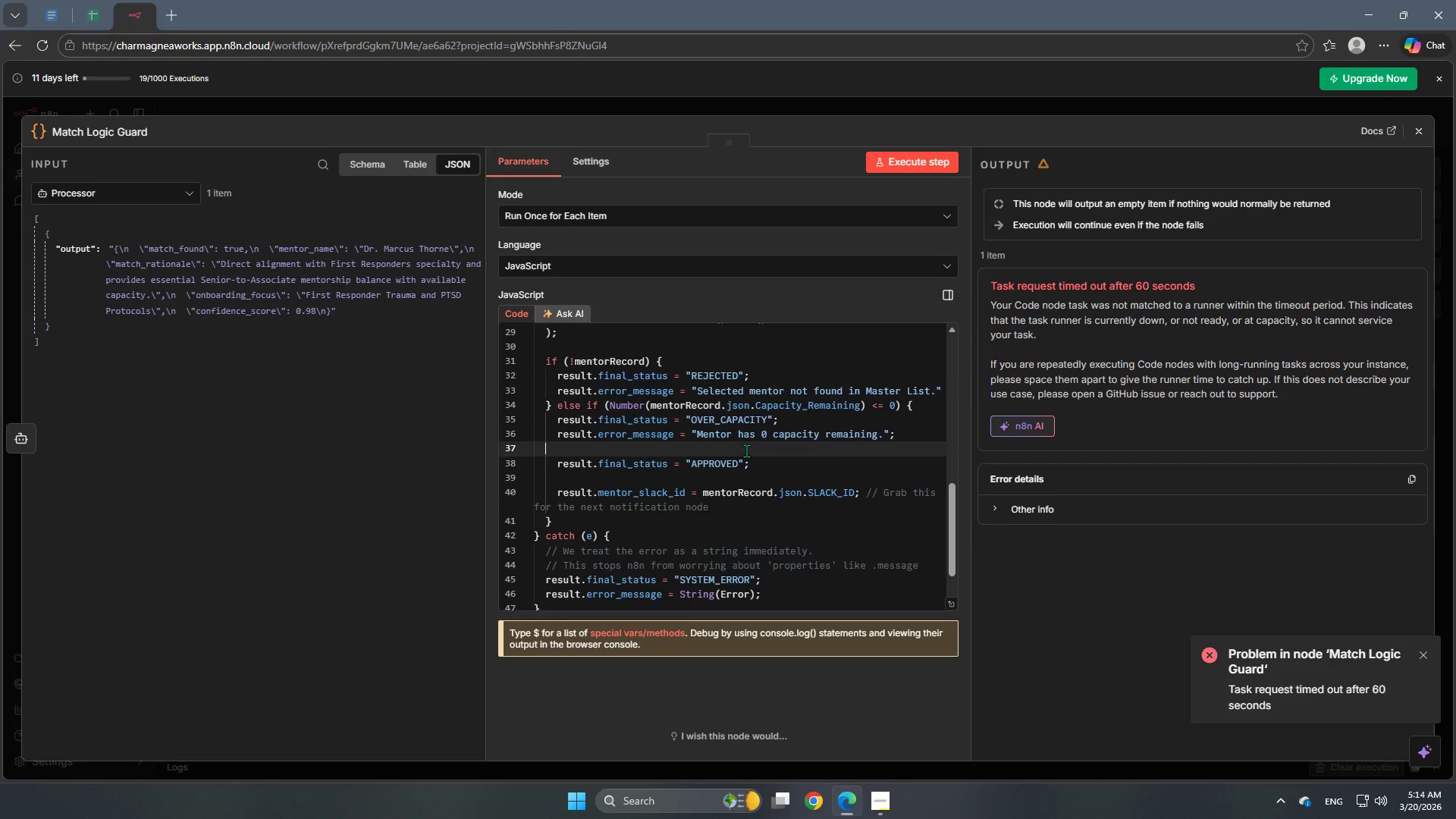 
type(} else {)
 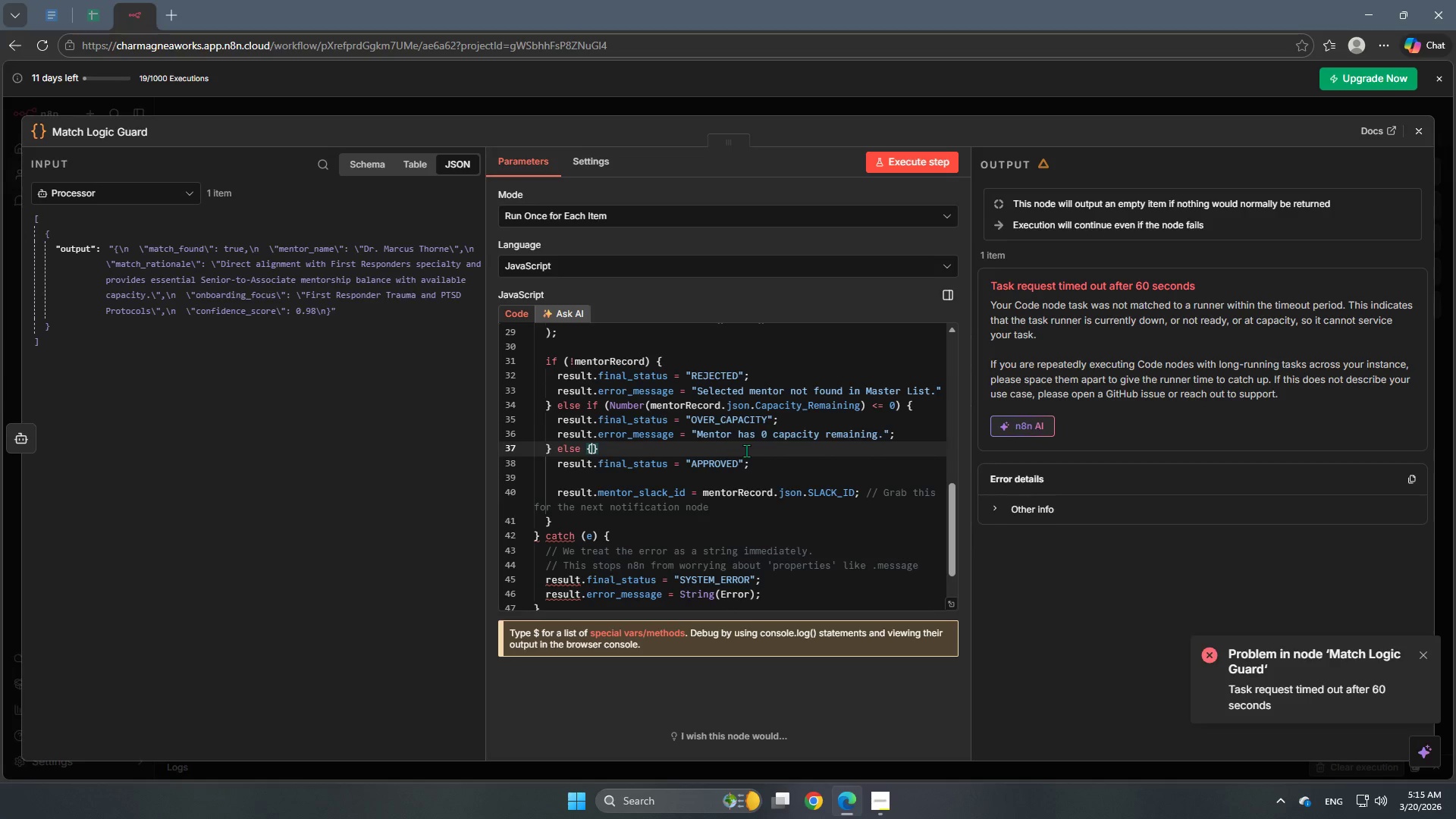 
left_click([655, 455])
 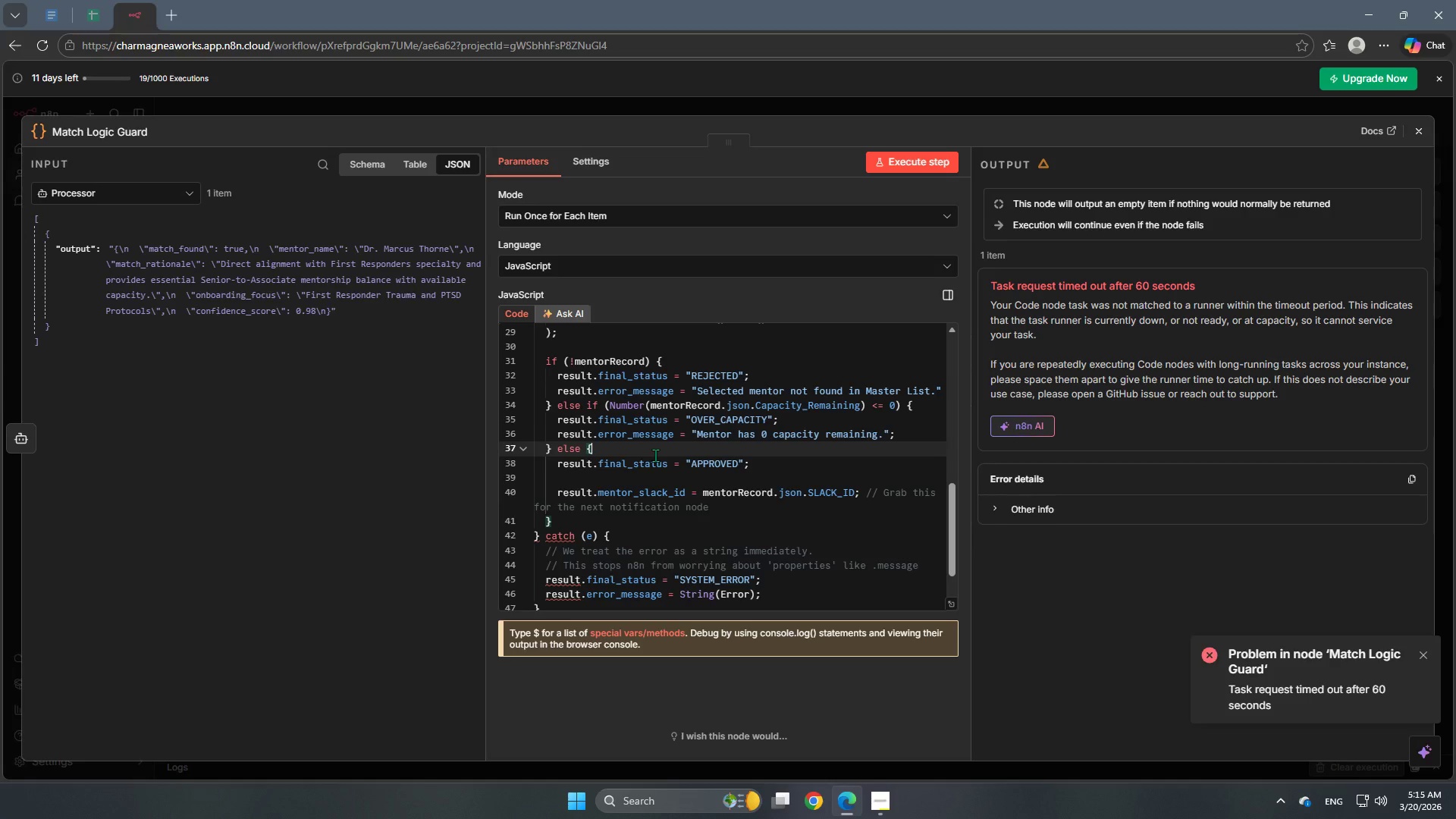 
key(Backspace)
 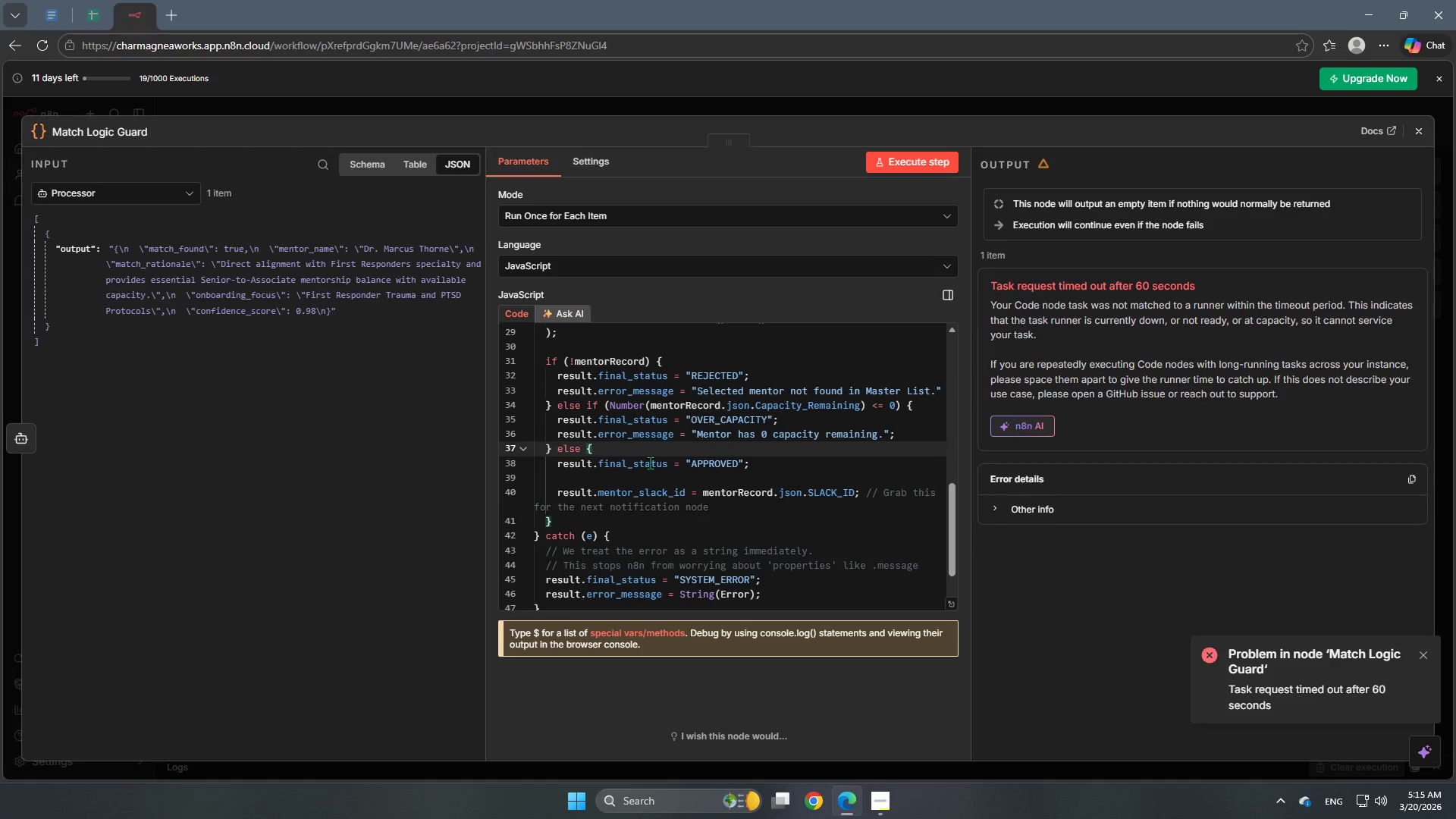 
mouse_move([623, 469])
 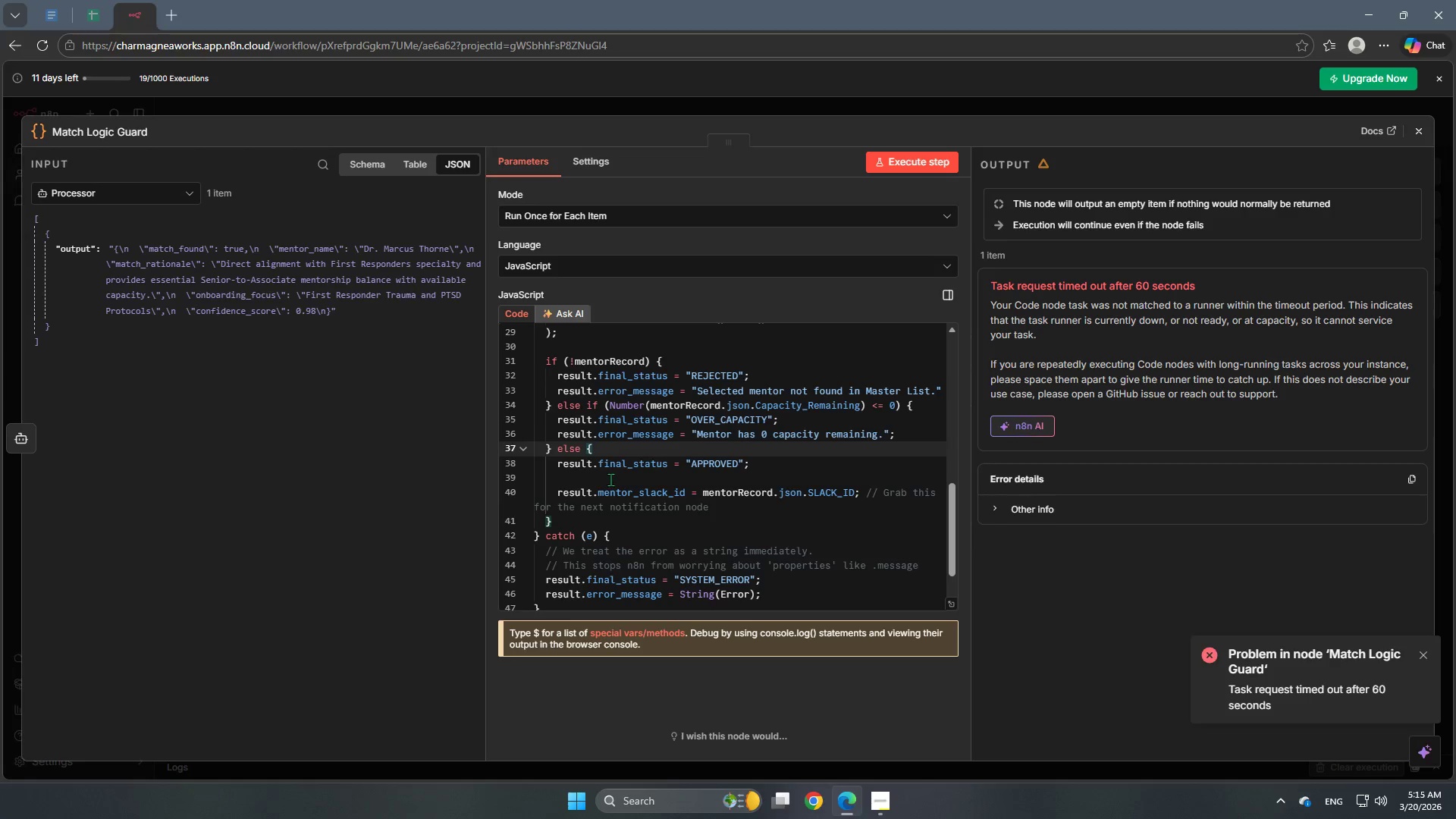 
left_click([609, 481])
 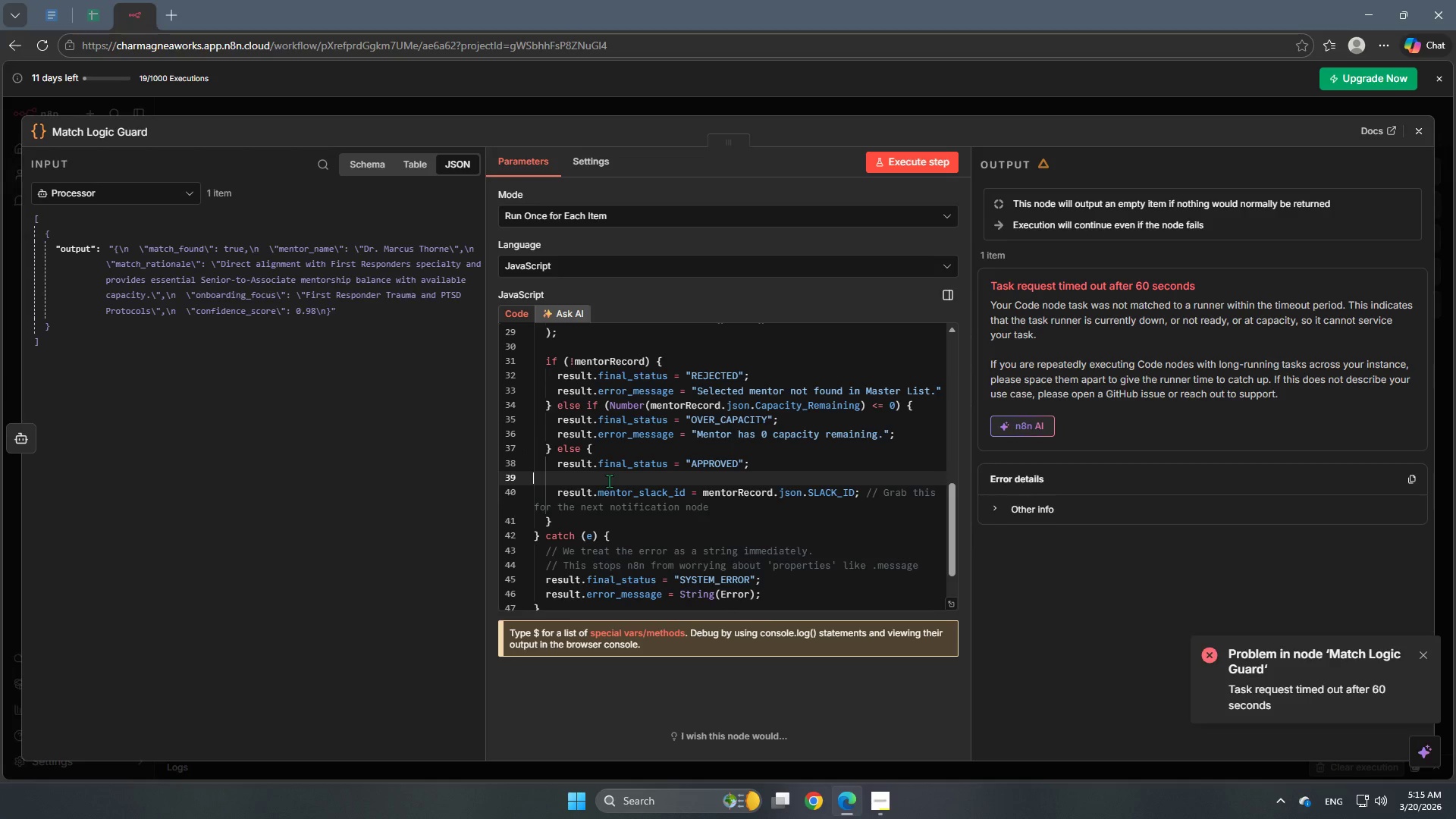 
key(Backspace)
 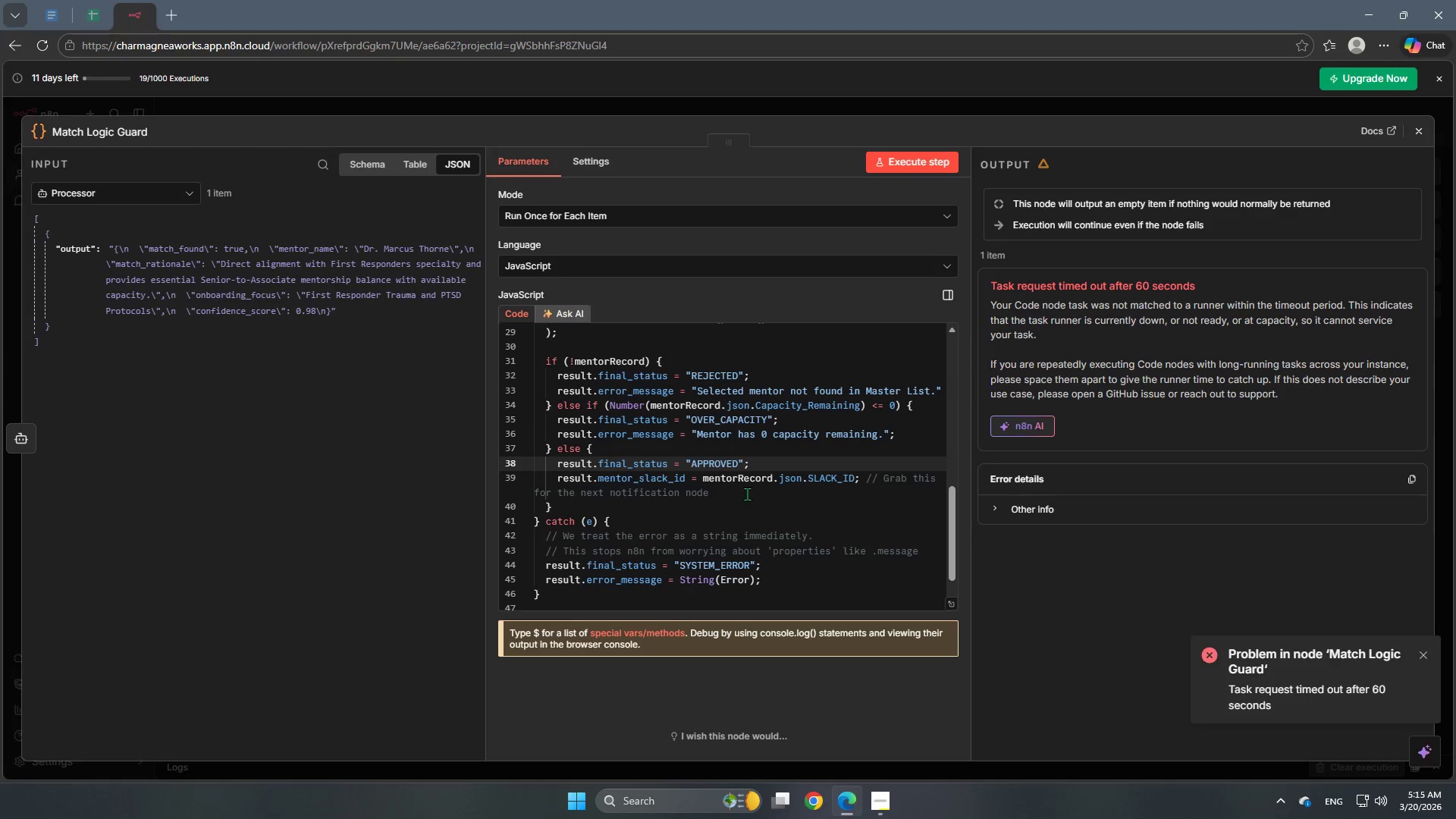 
wait(8.61)
 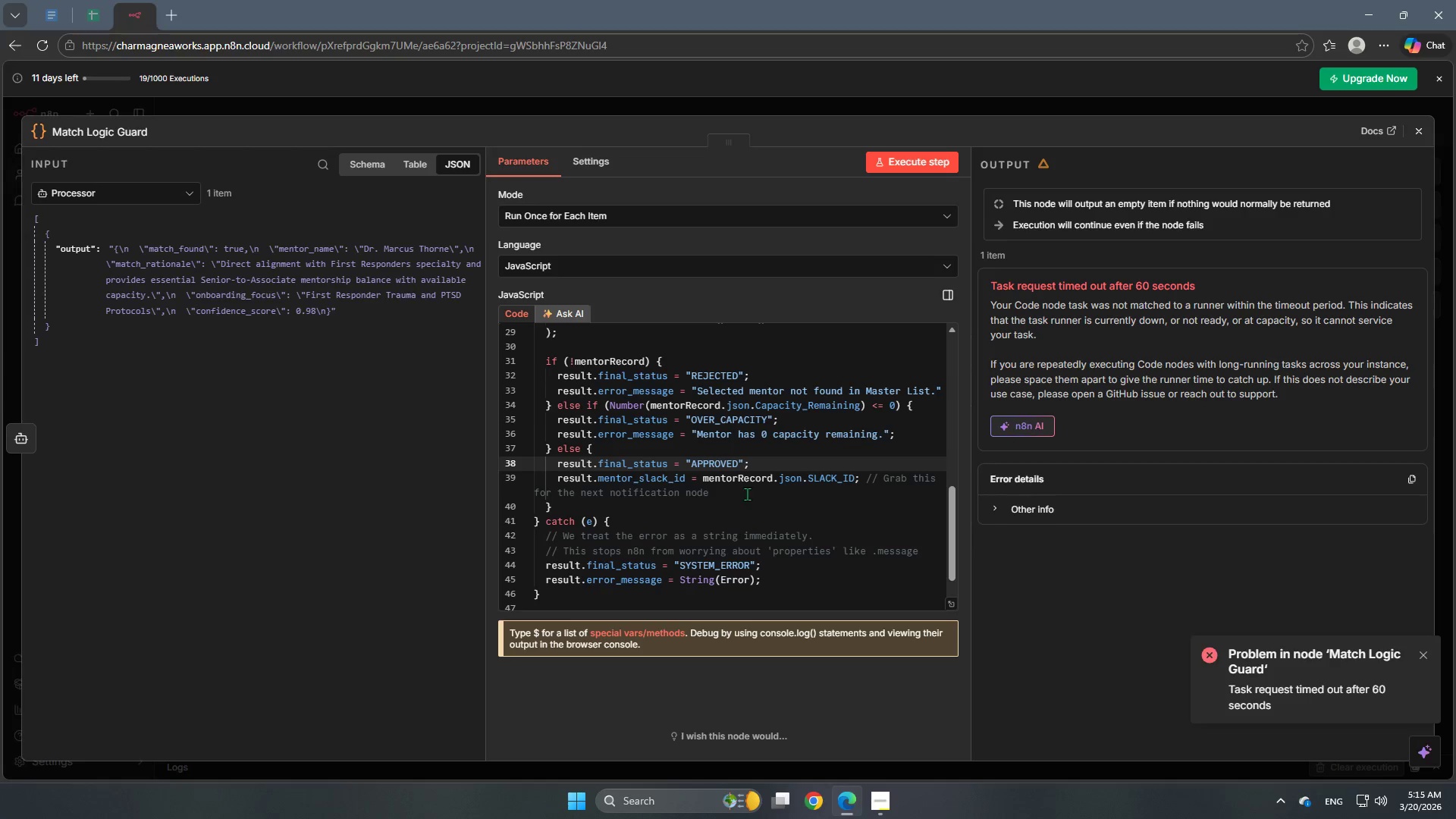 
left_click([705, 477])
 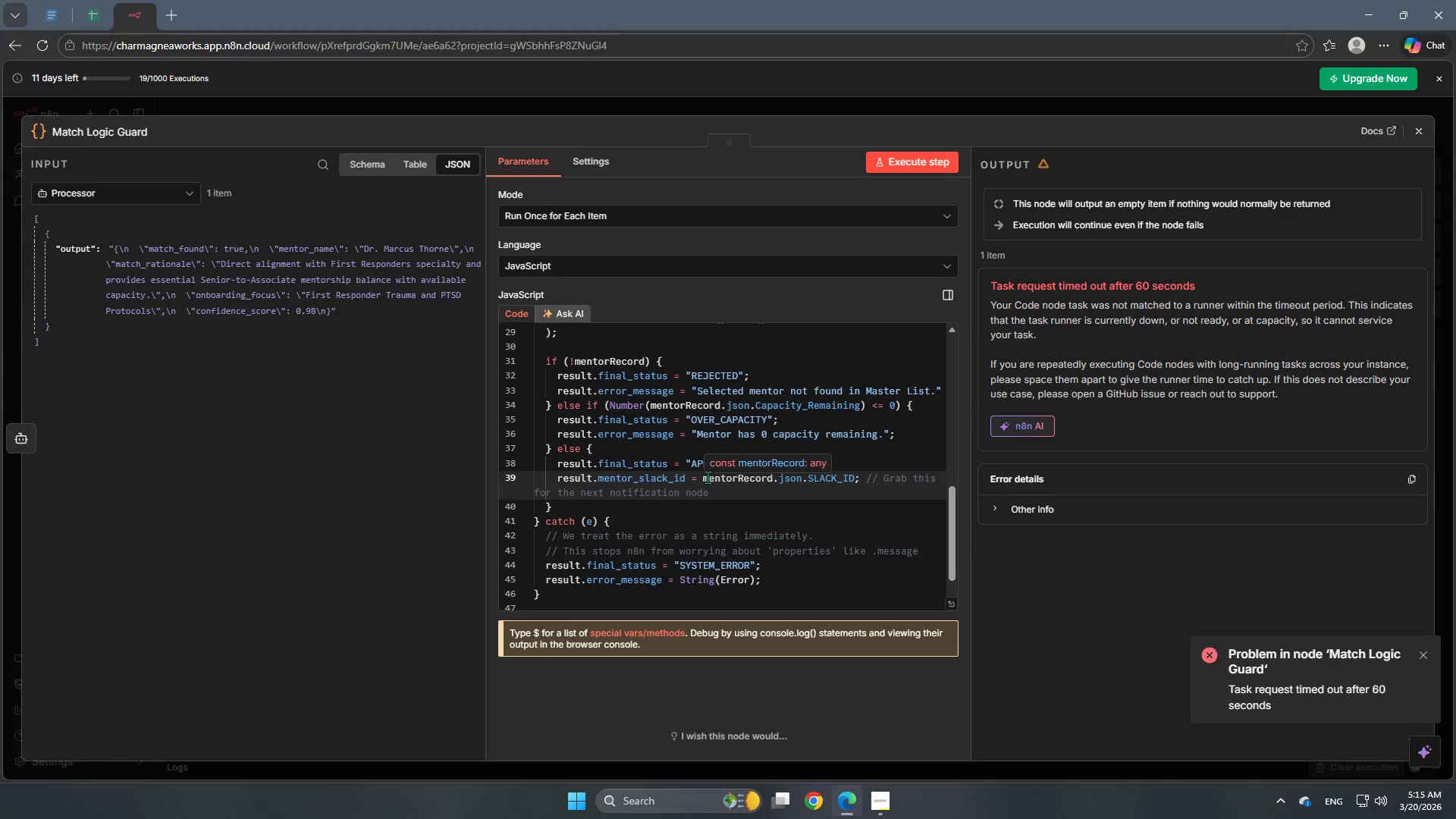 
type(String)
 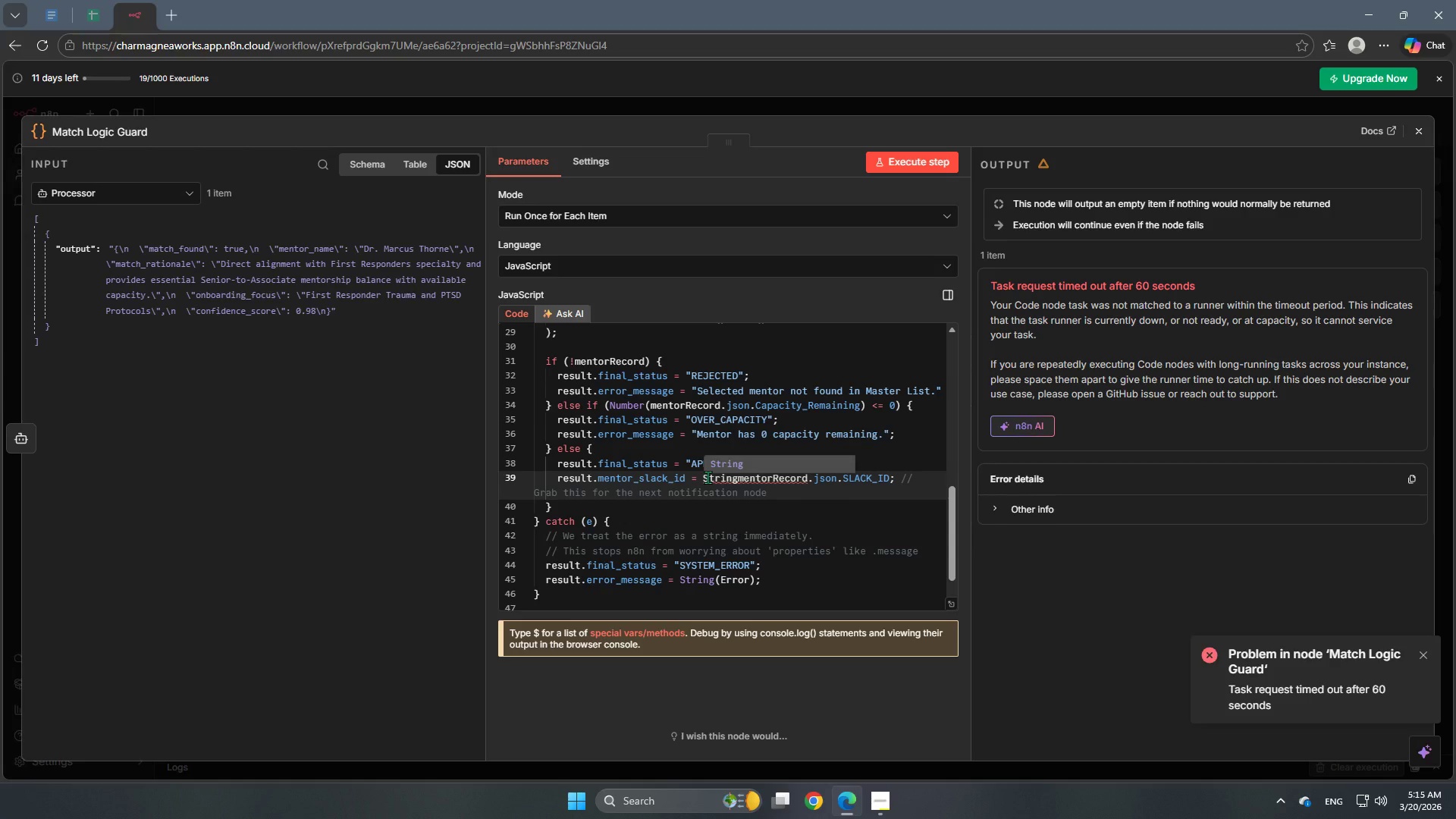 
key(Enter)
 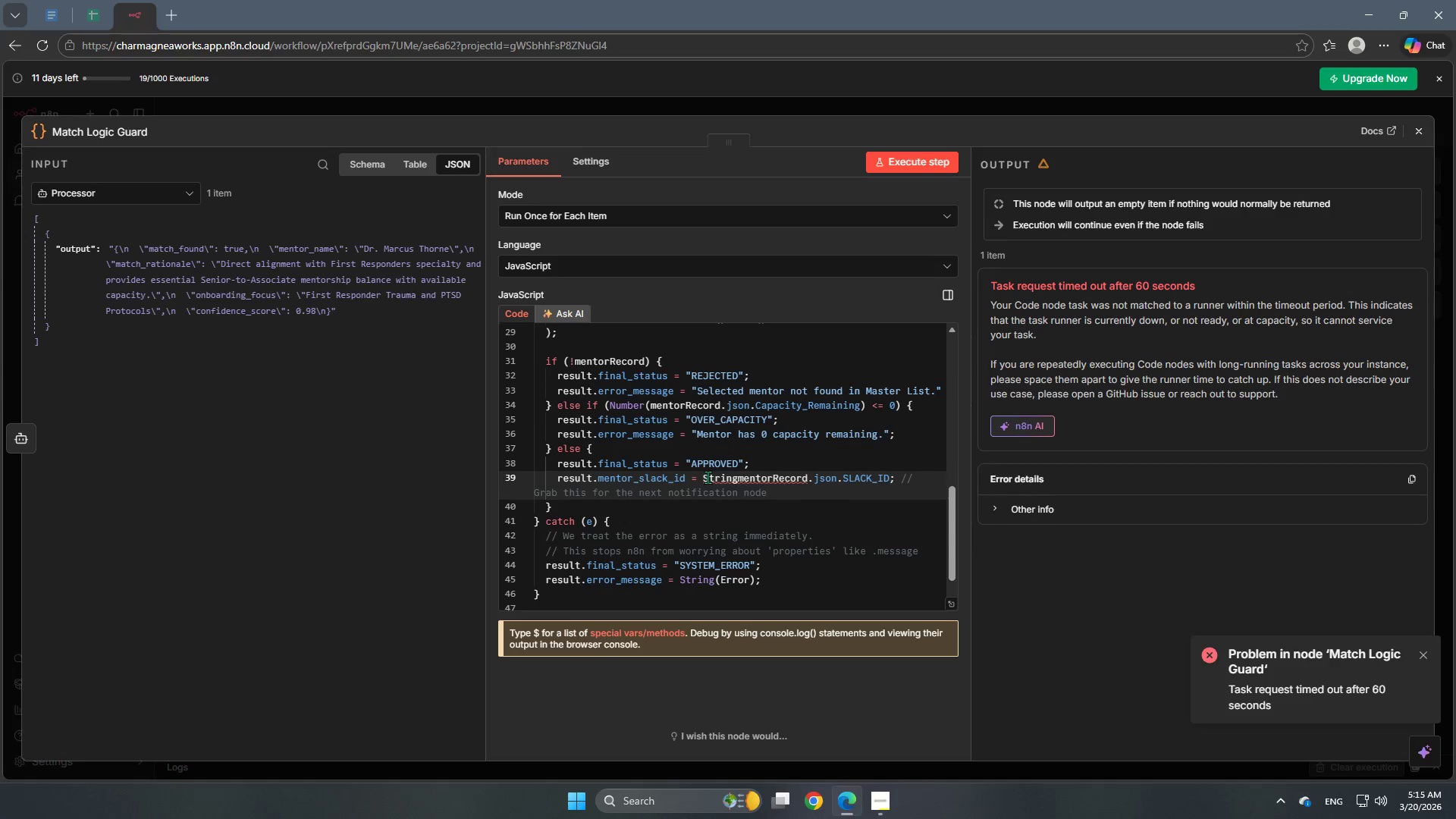 
key(Shift+9)
 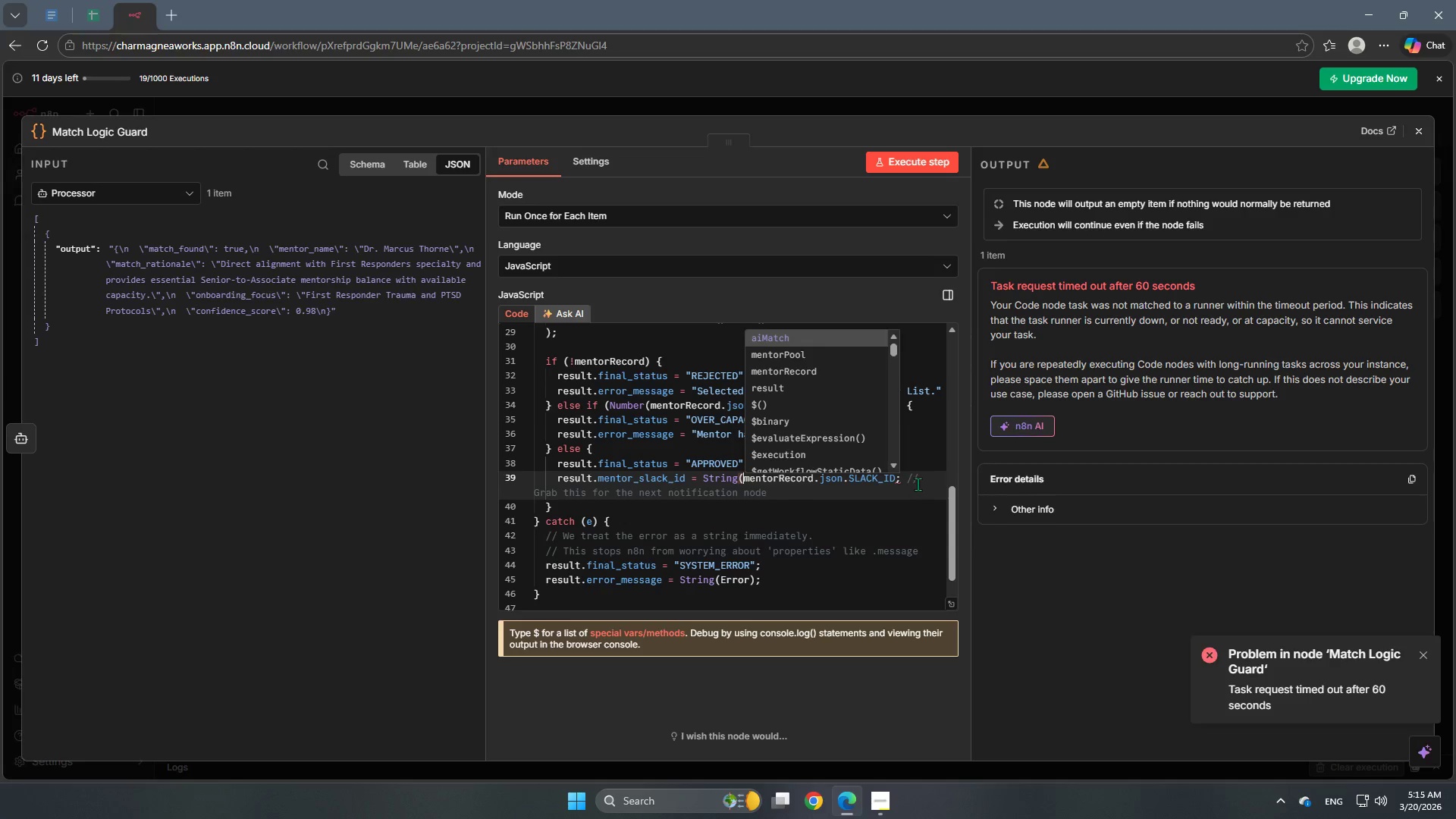 
wait(6.67)
 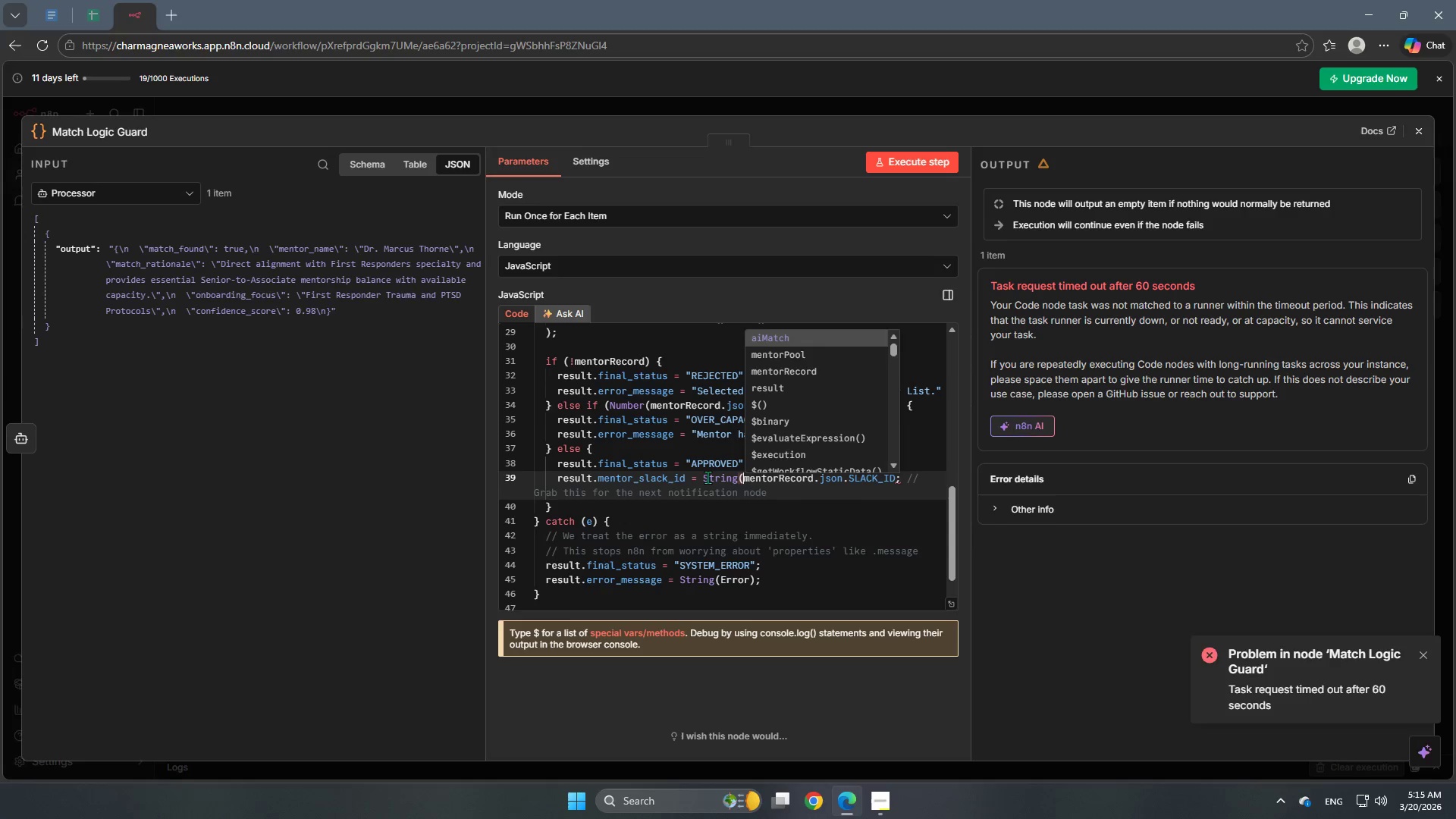 
left_click([924, 481])
 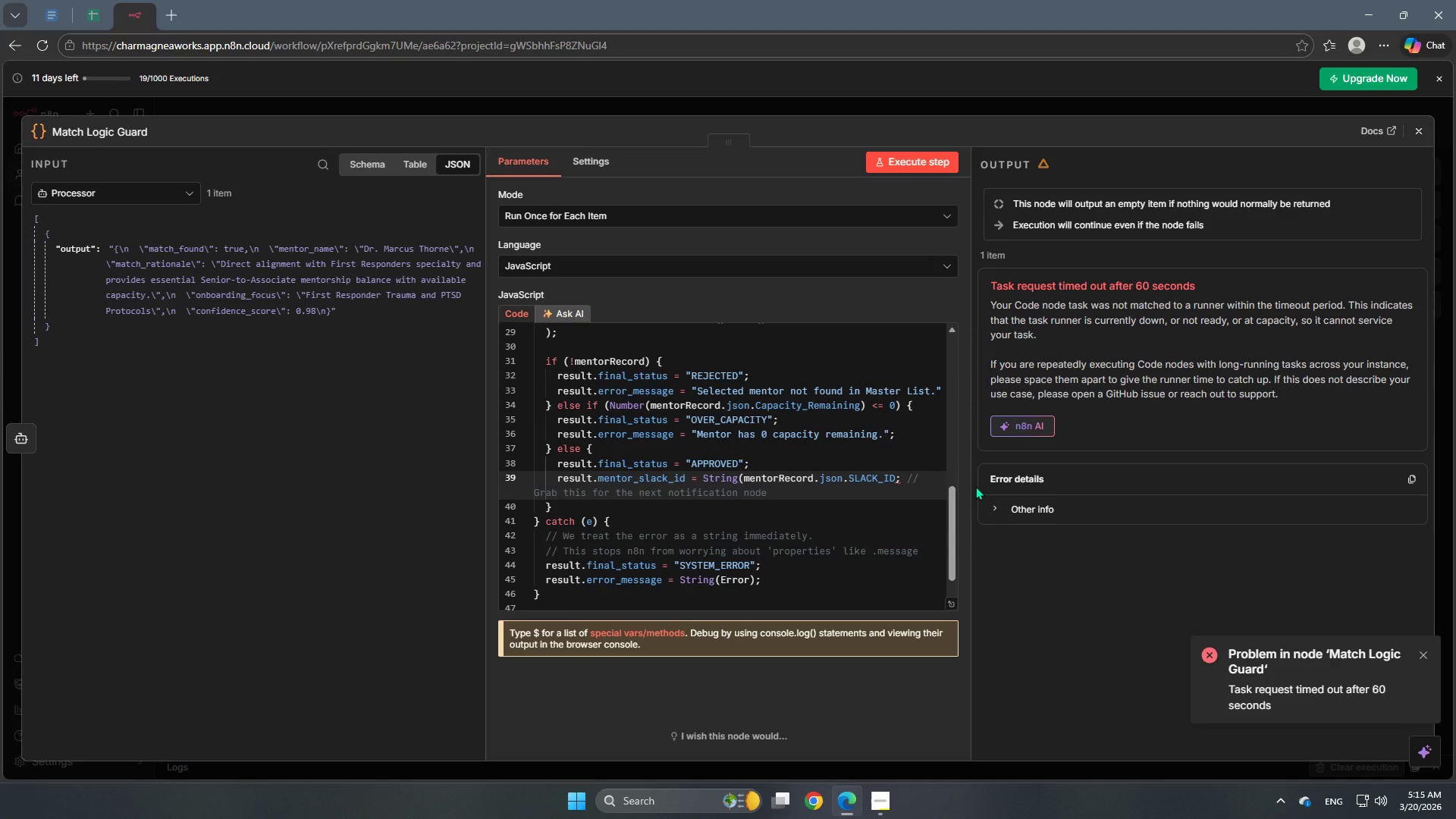 
key(Backspace)
 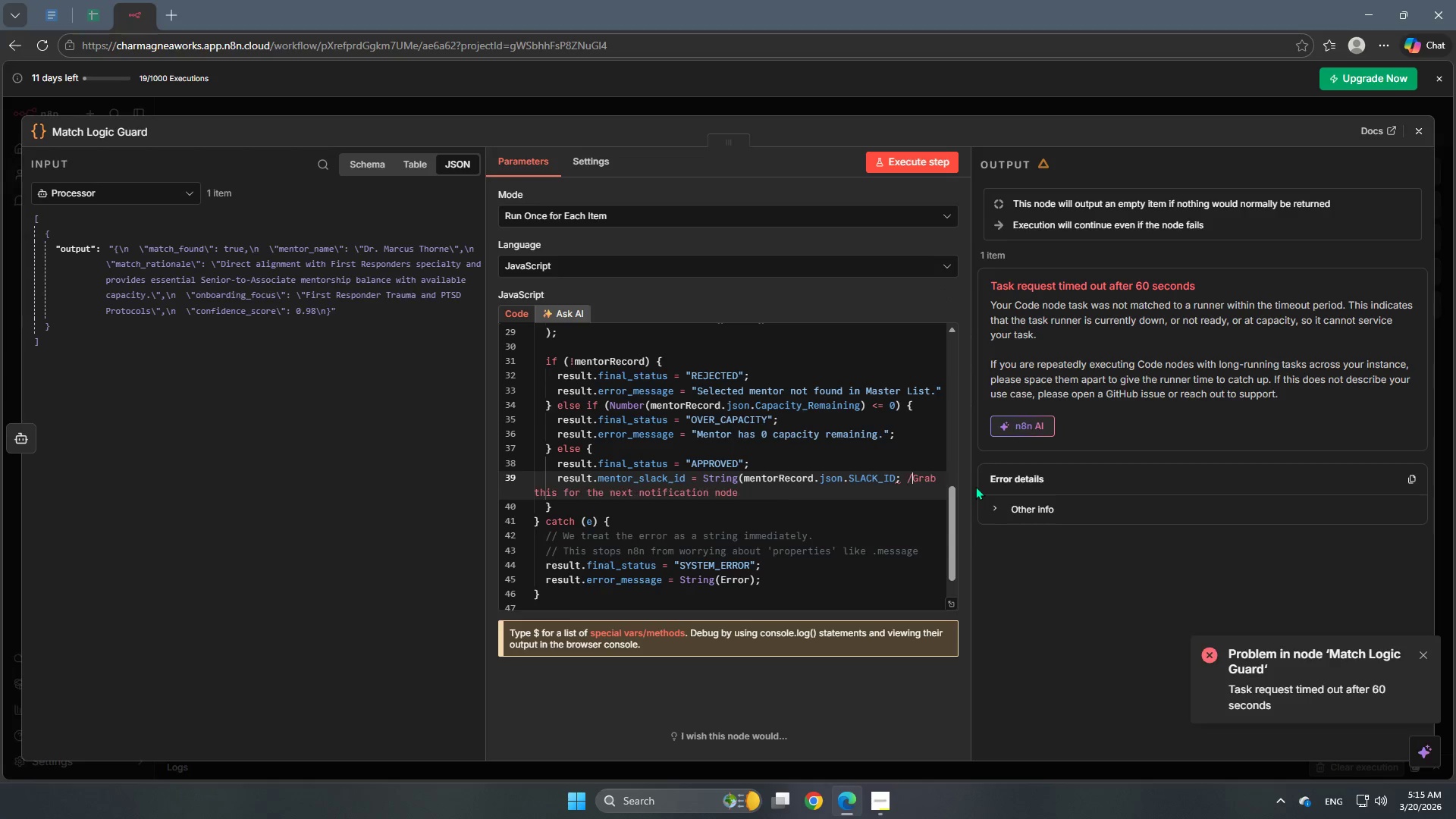 
key(Backspace)
 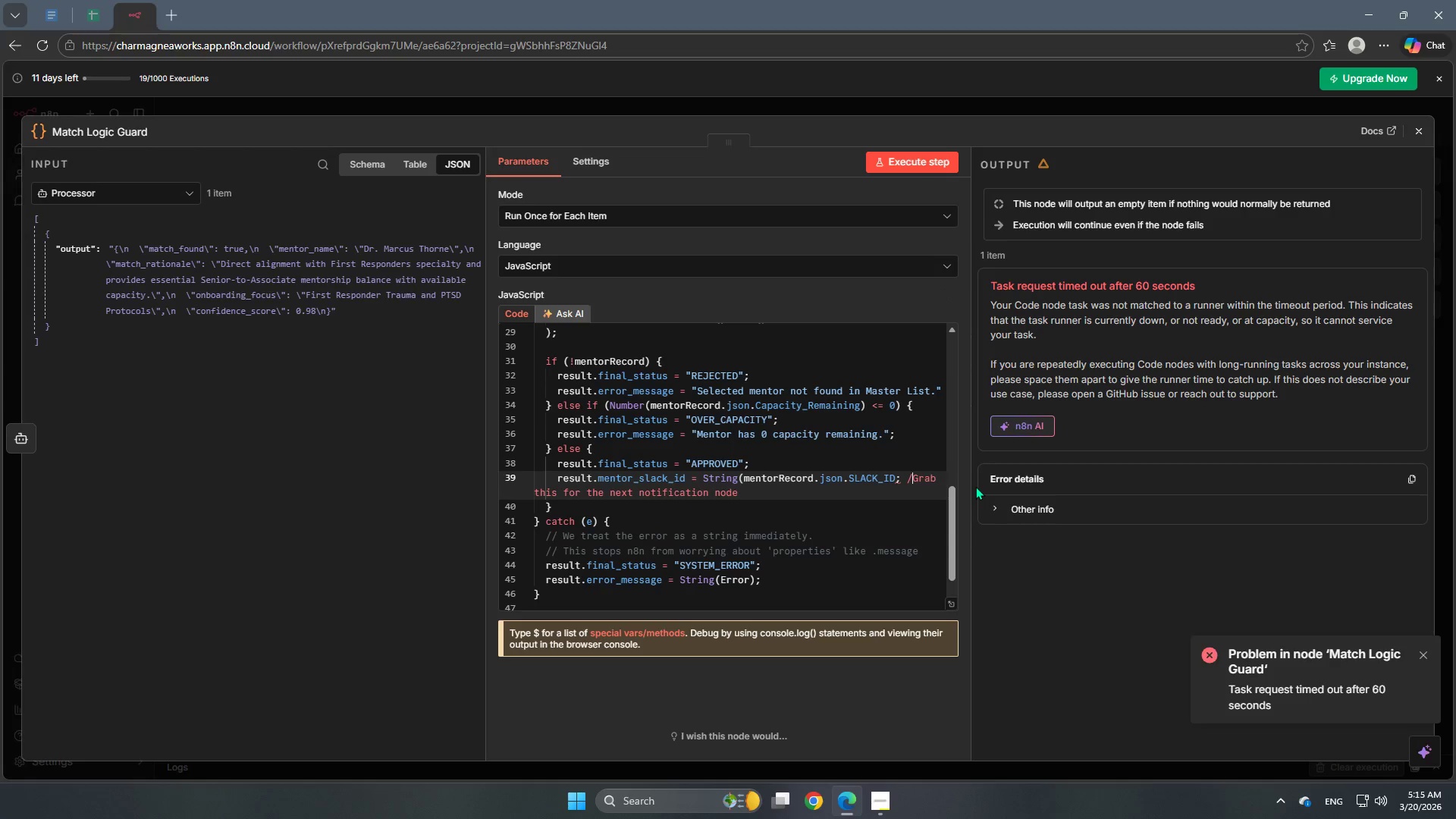 
key(Backspace)
 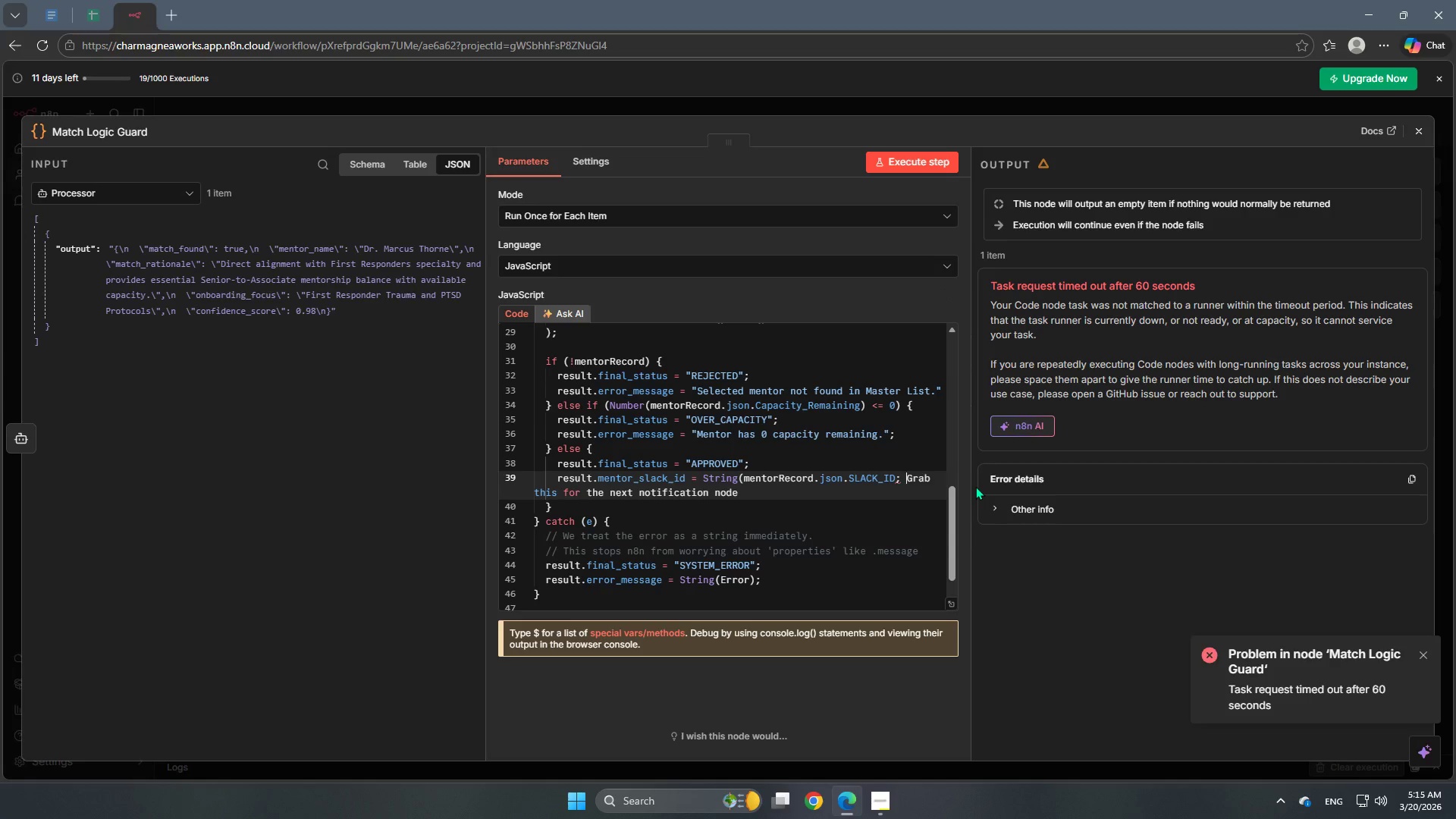 
key(Backspace)
 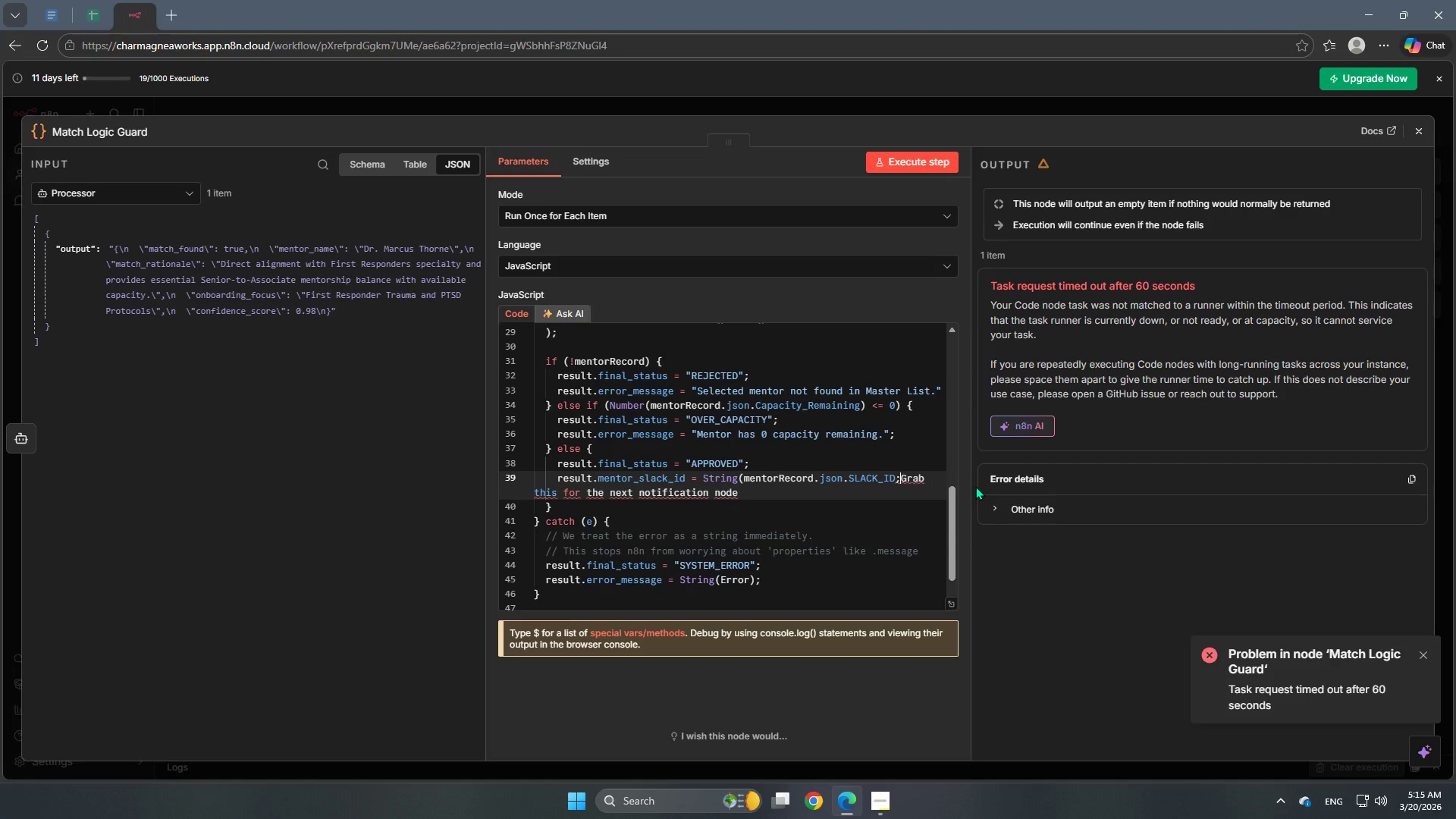 
key(Backspace)
 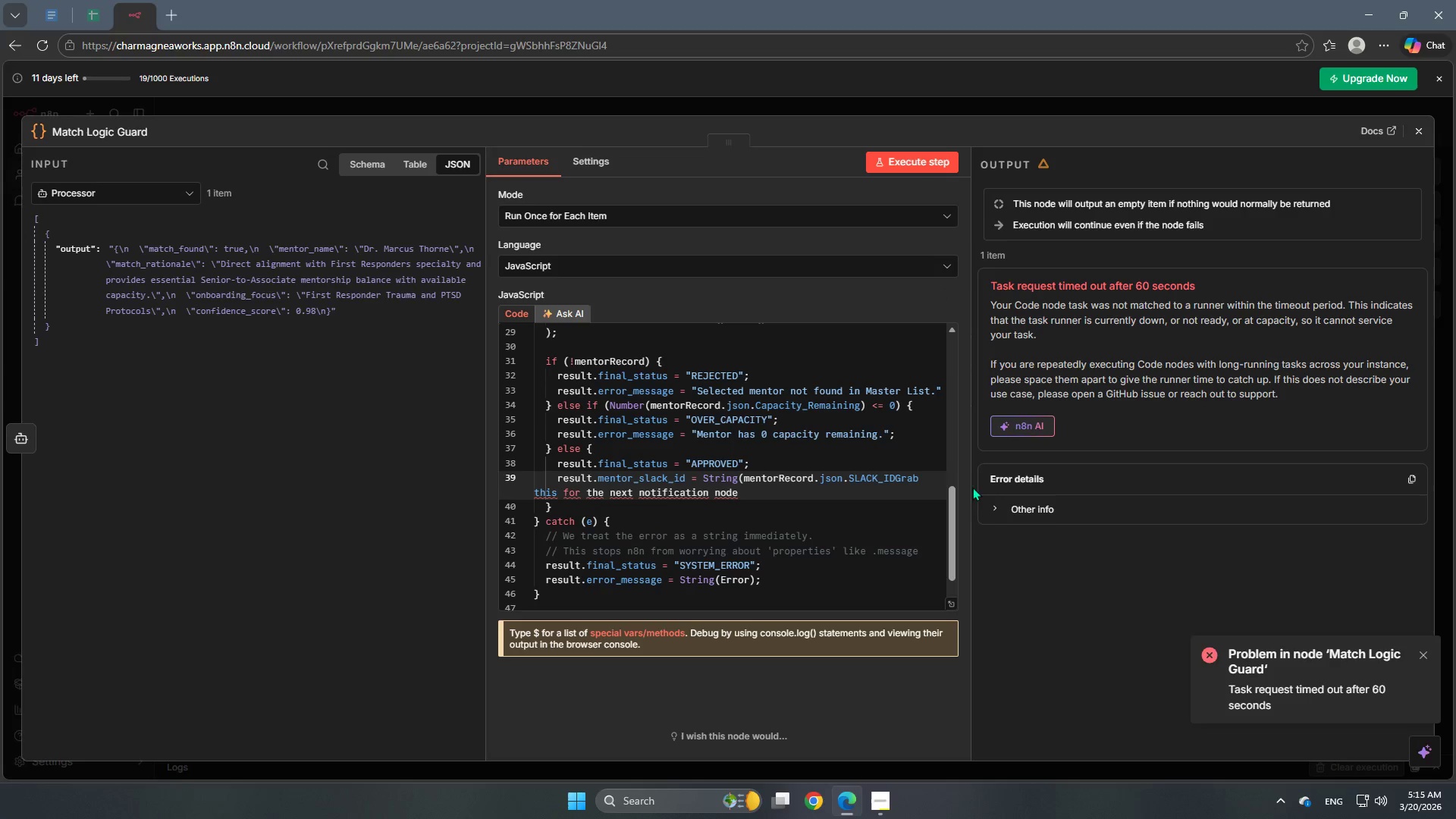 
left_click_drag(start_coordinate=[748, 494], to_coordinate=[904, 484])
 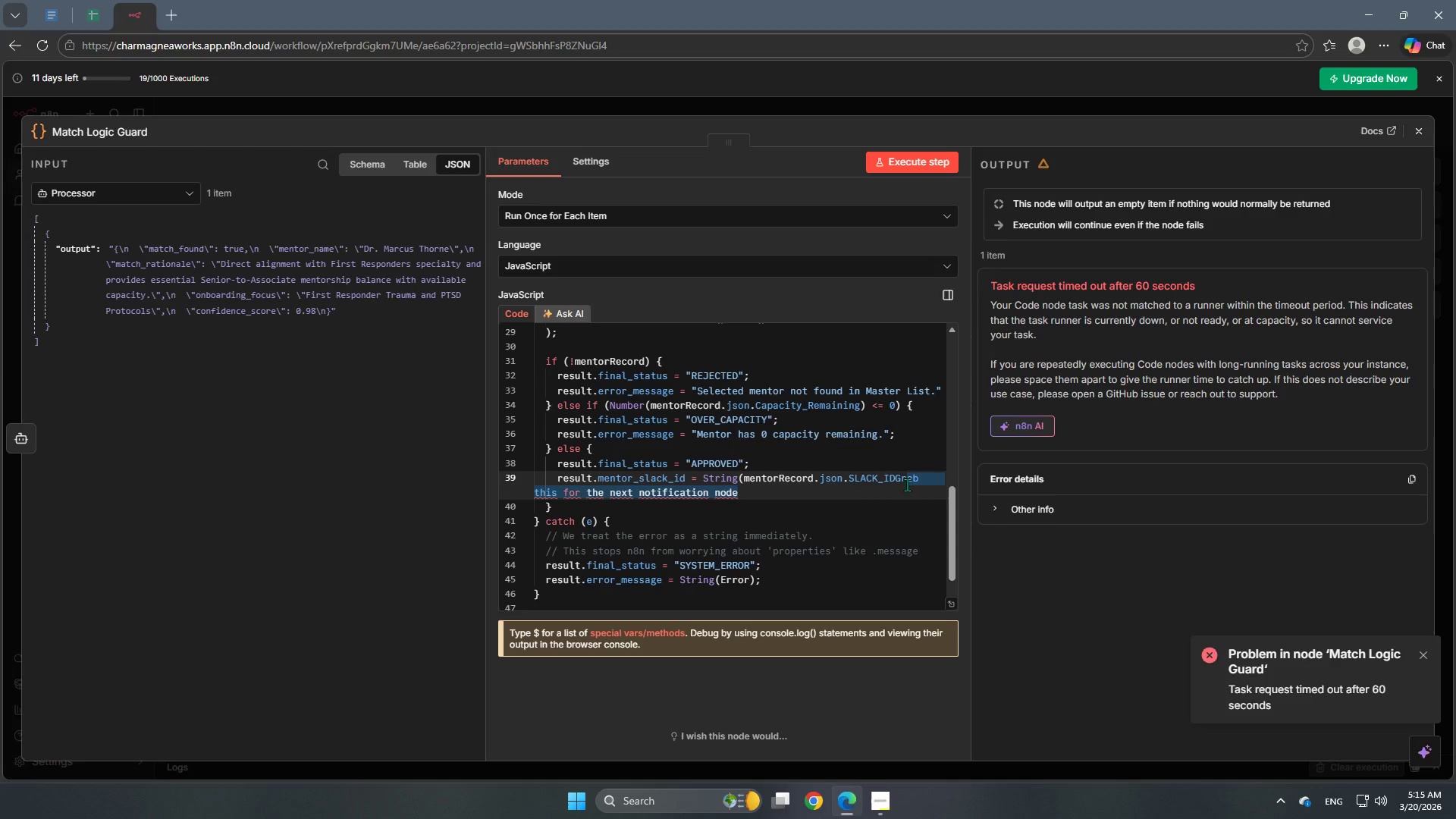 
key(Backspace)
 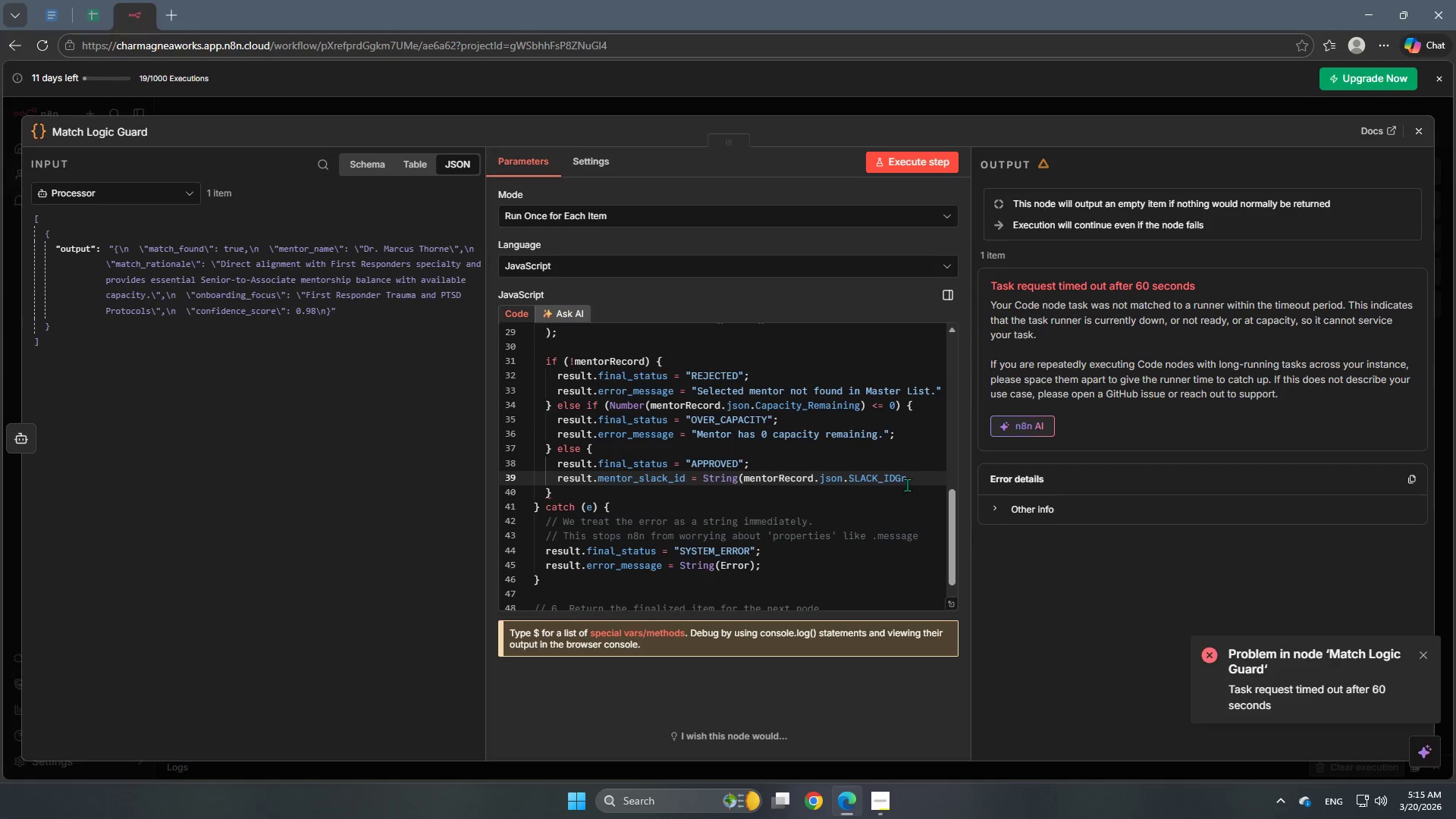 
key(Backspace)
 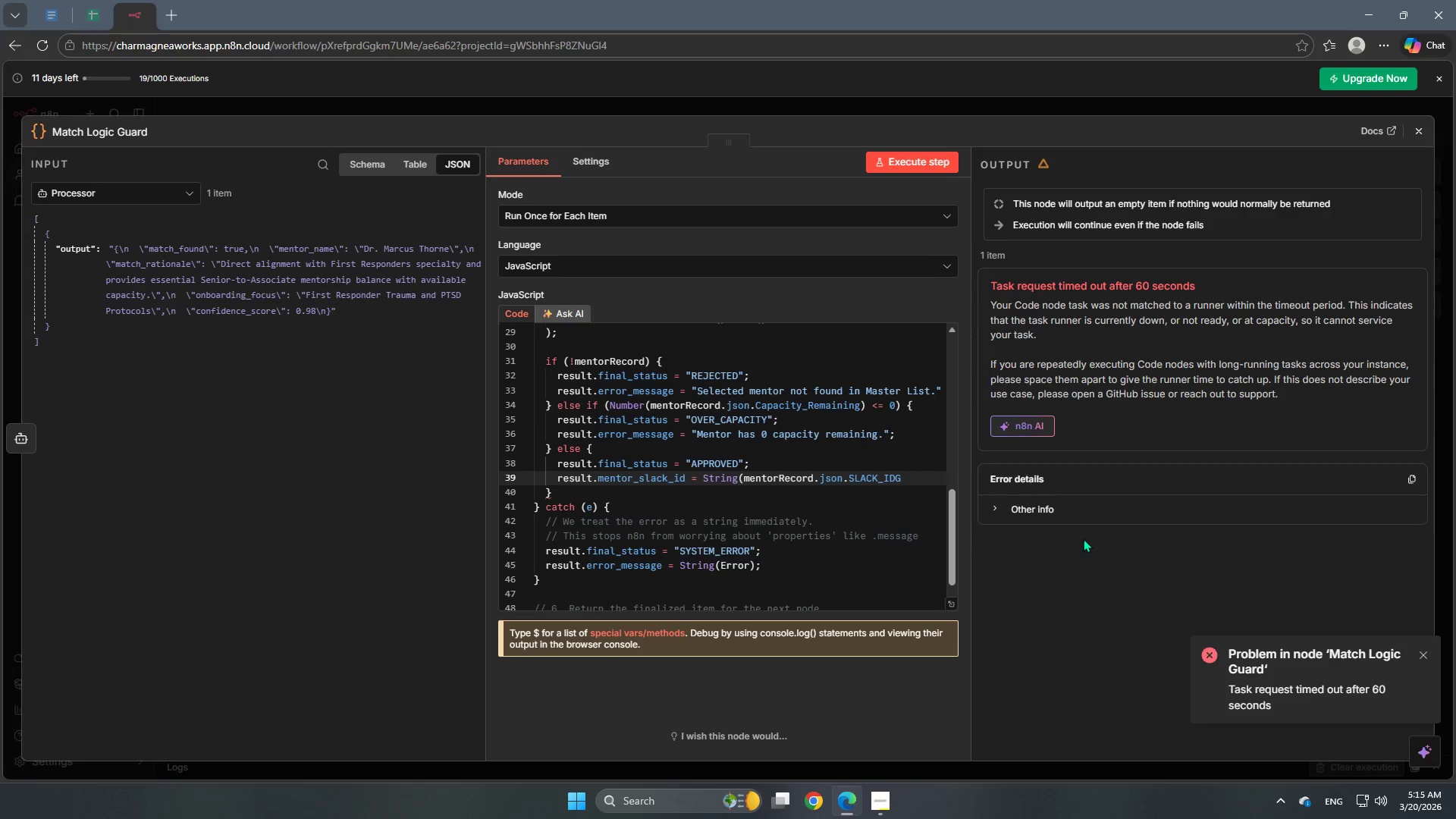 
key(Backspace)
 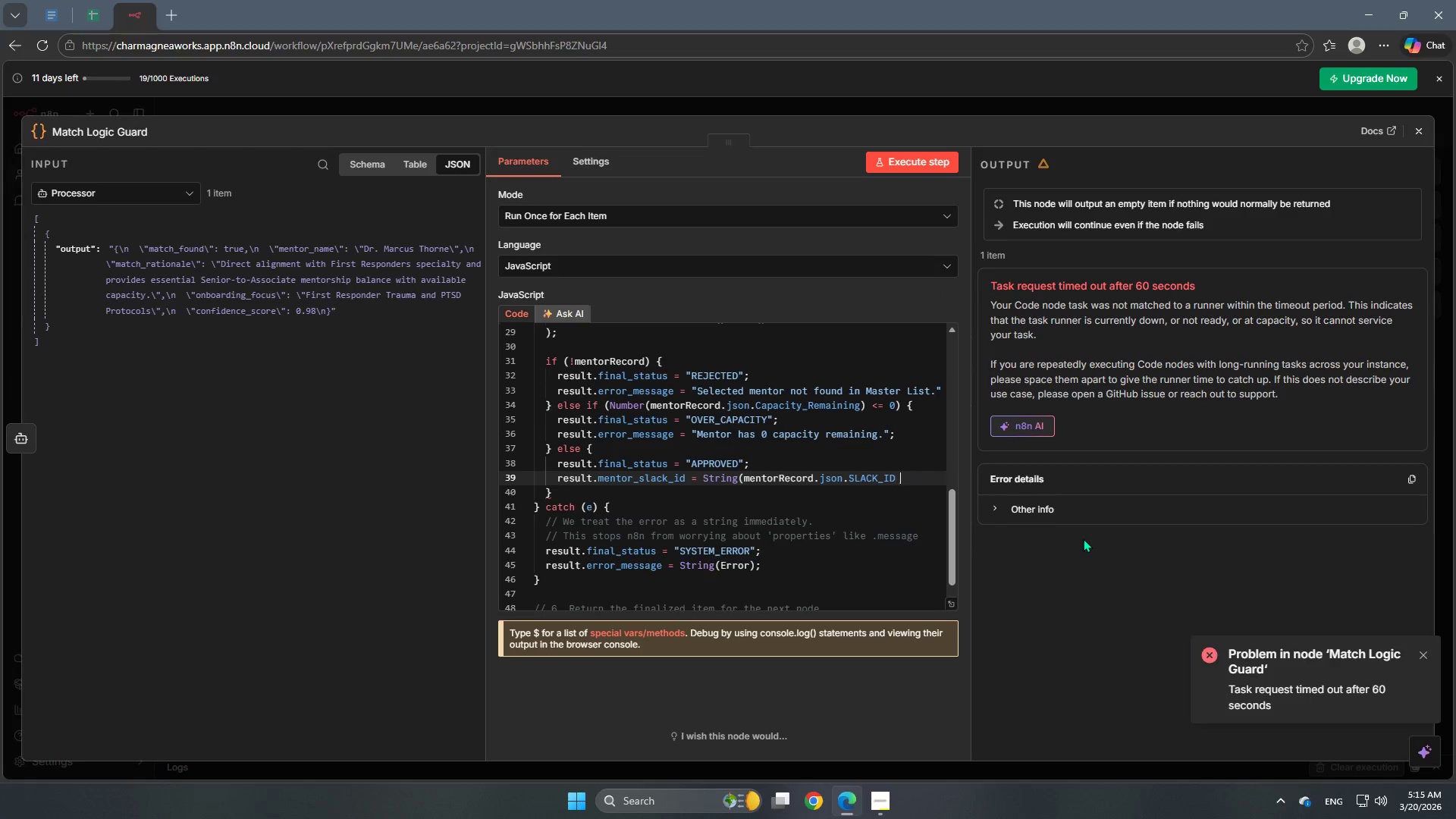 
key(Space)
 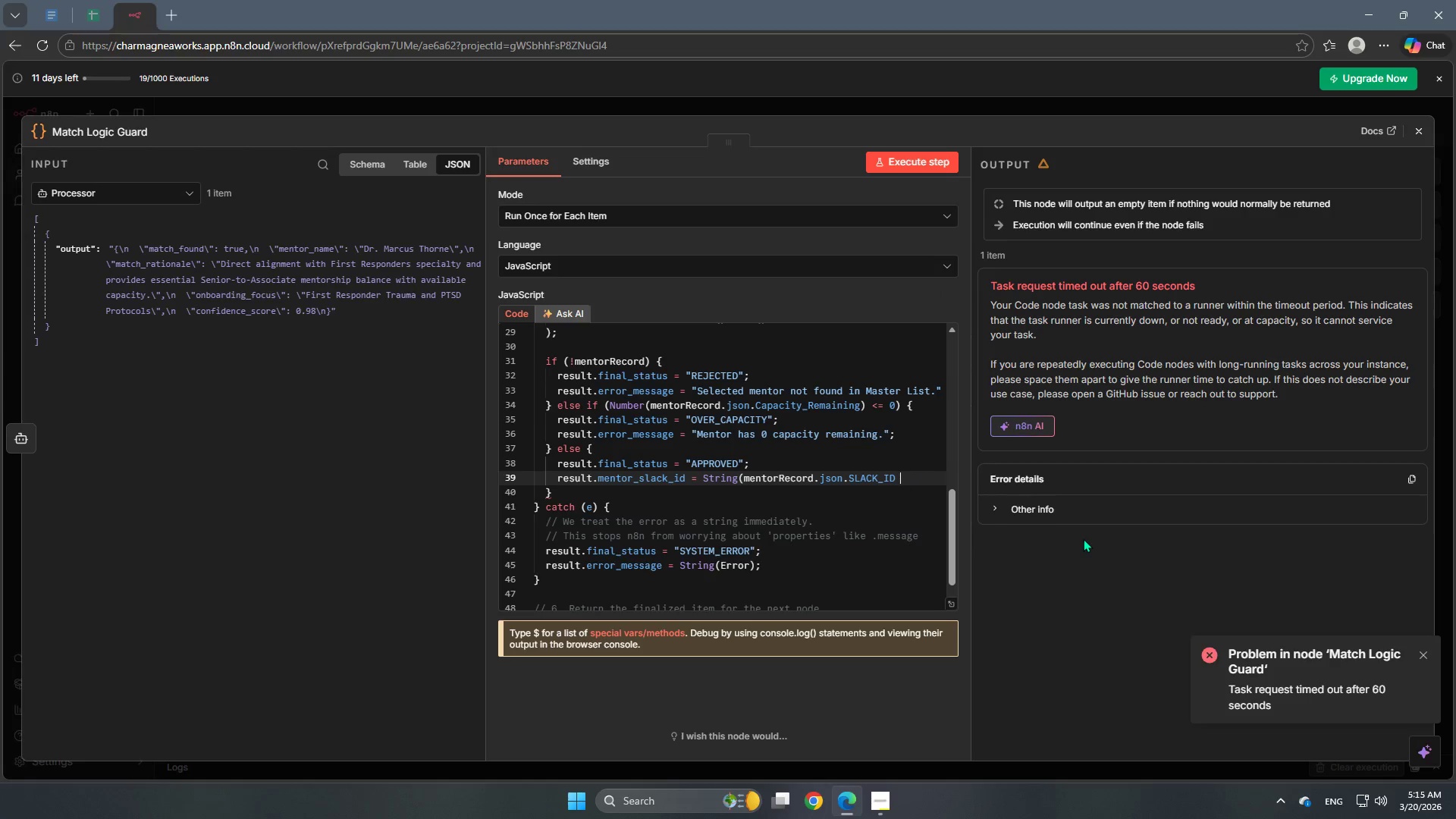 
hold_key(key=ShiftRight, duration=1.5)
 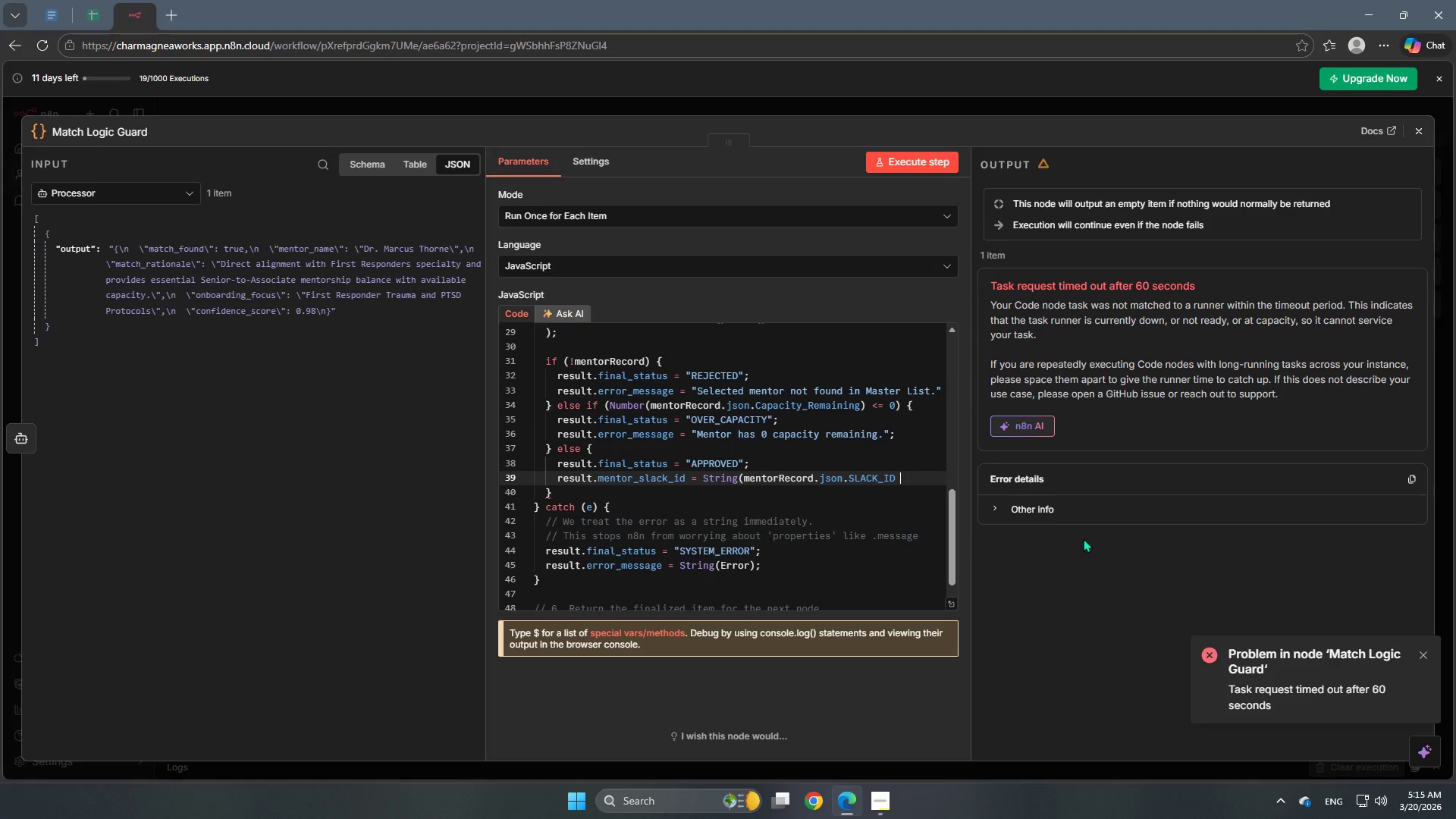 
key(Shift+Backslash)
 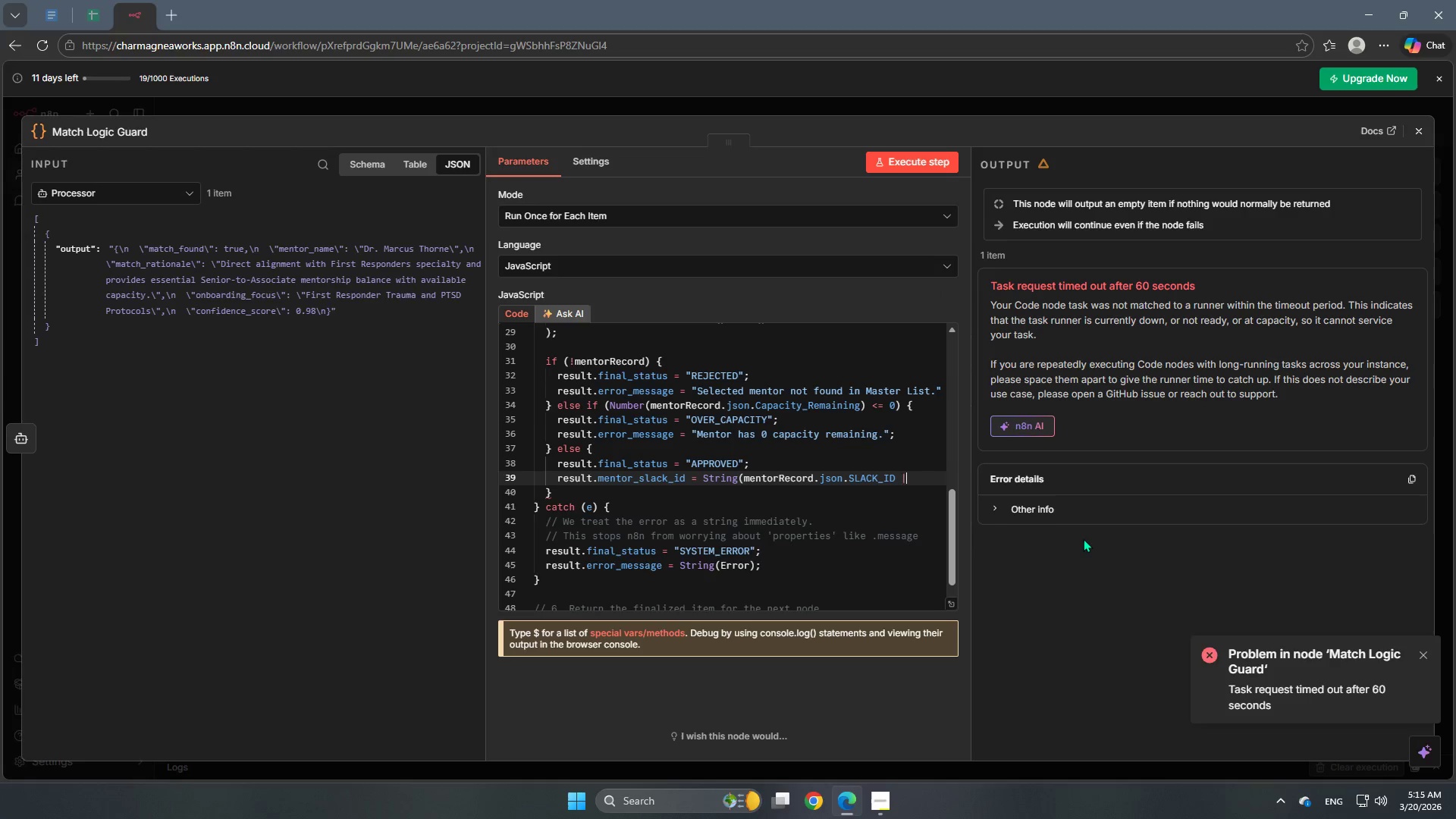 
key(Shift+Backslash)
 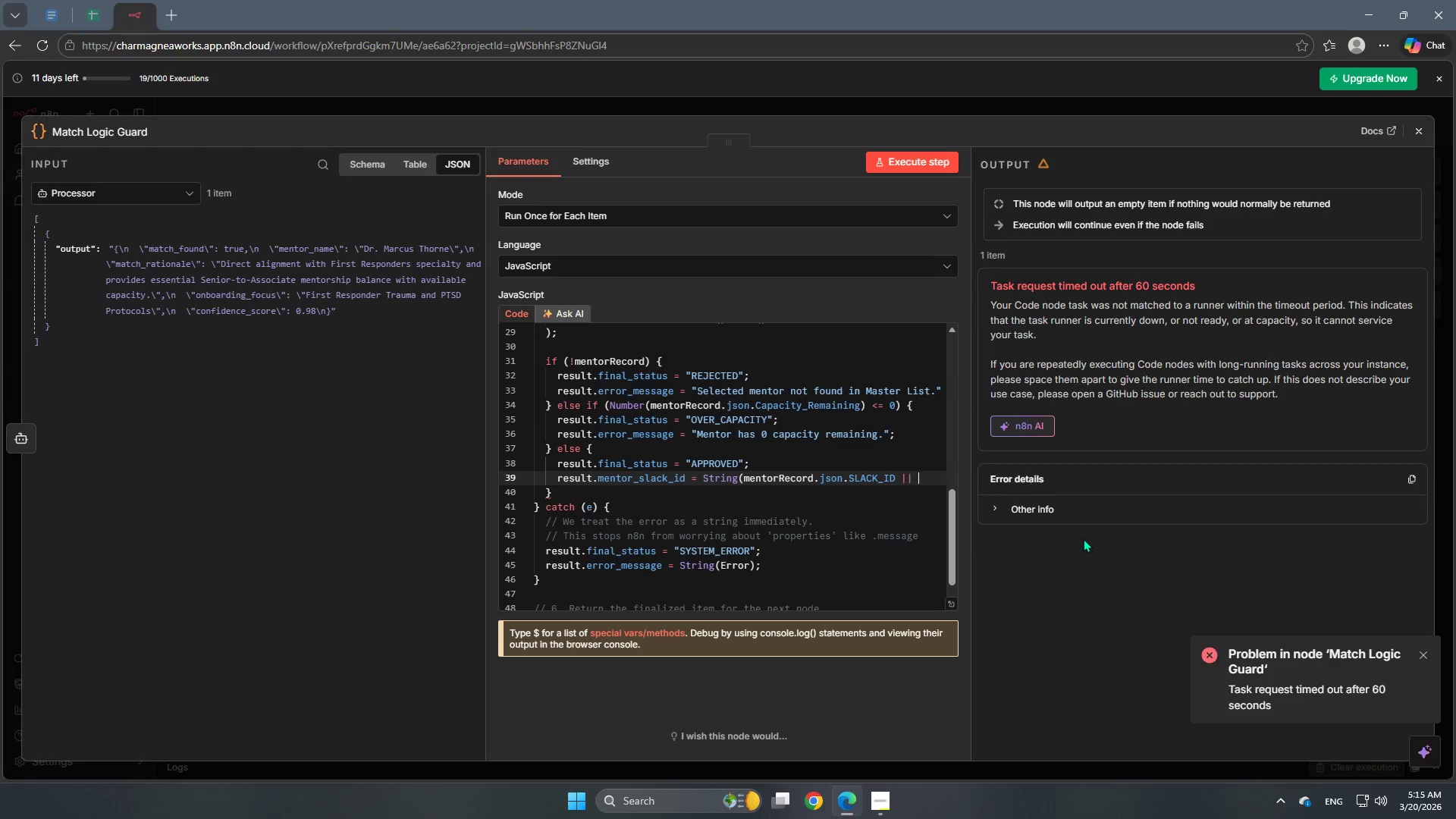 
key(Space)
 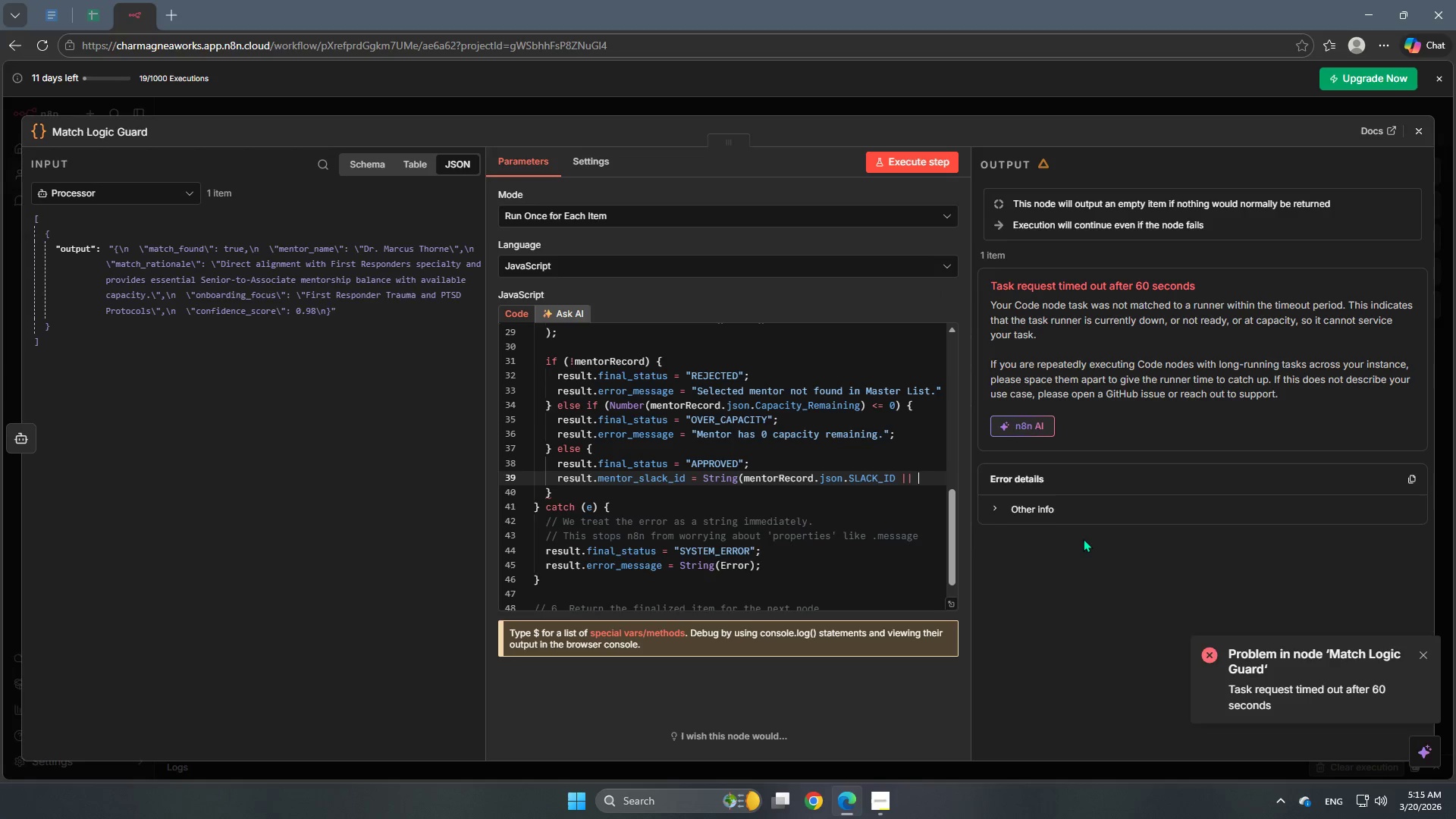 
key(Shift+Quote)
 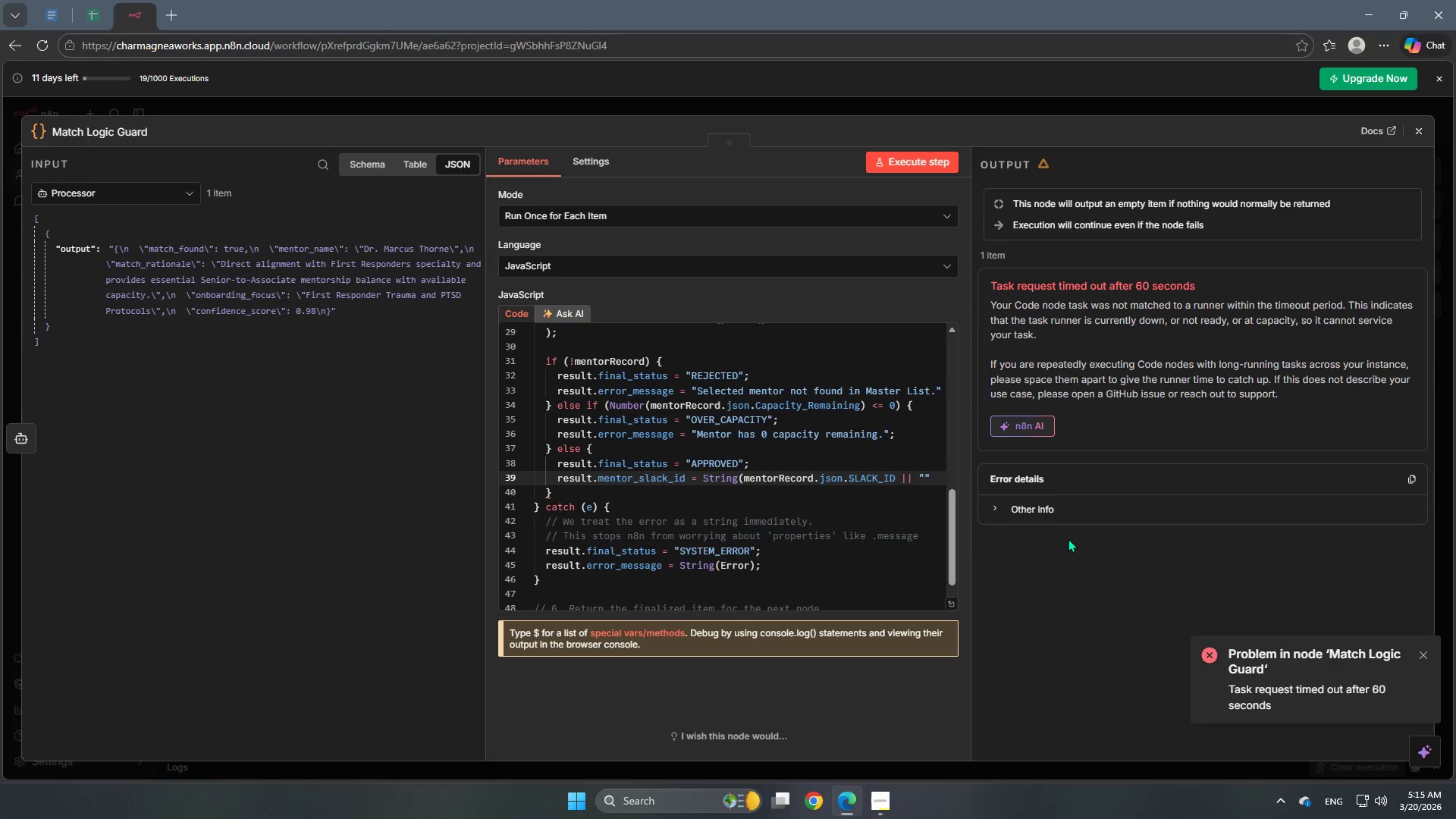 
key(ArrowRight)
 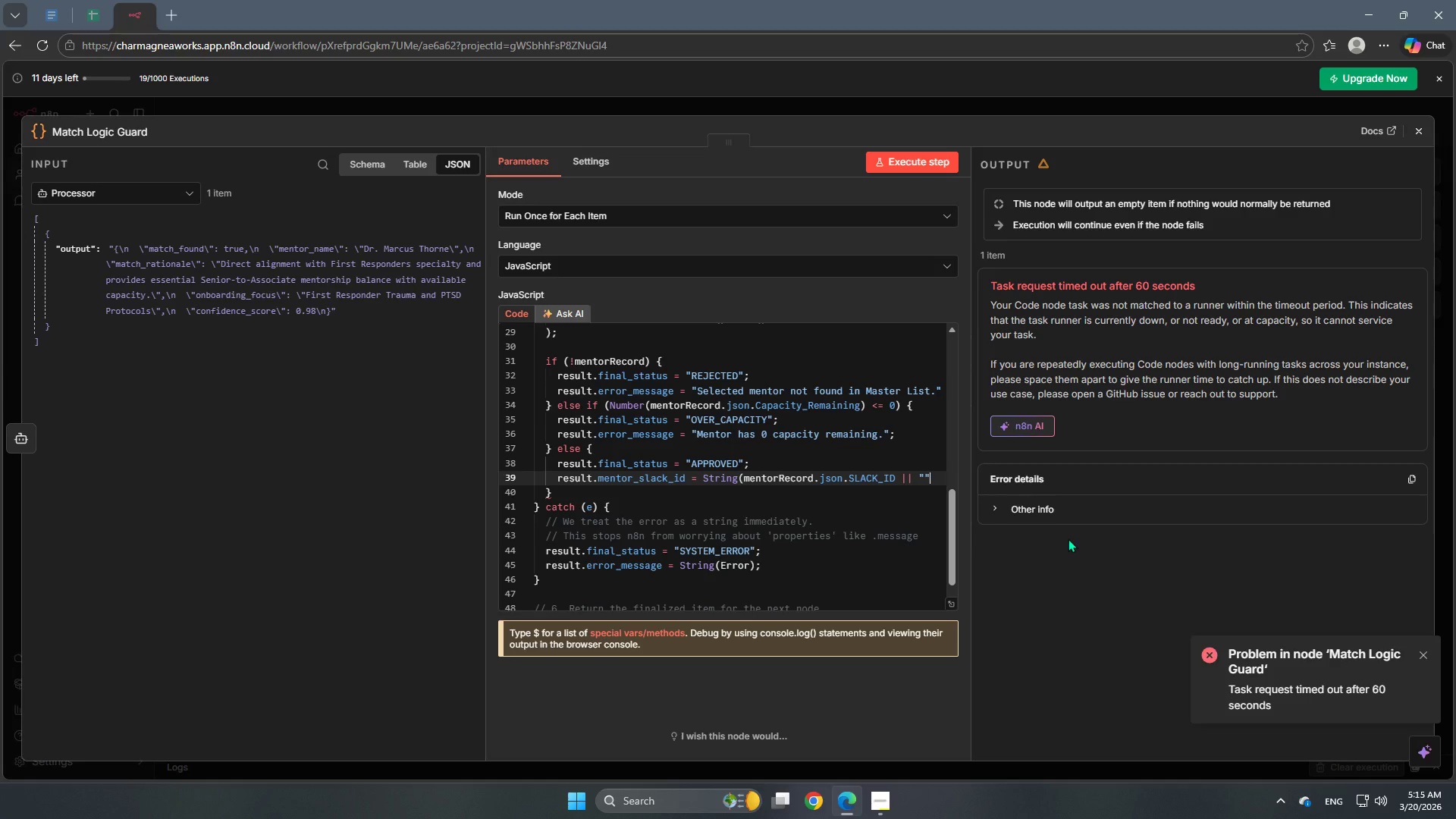 
key(Shift+0)
 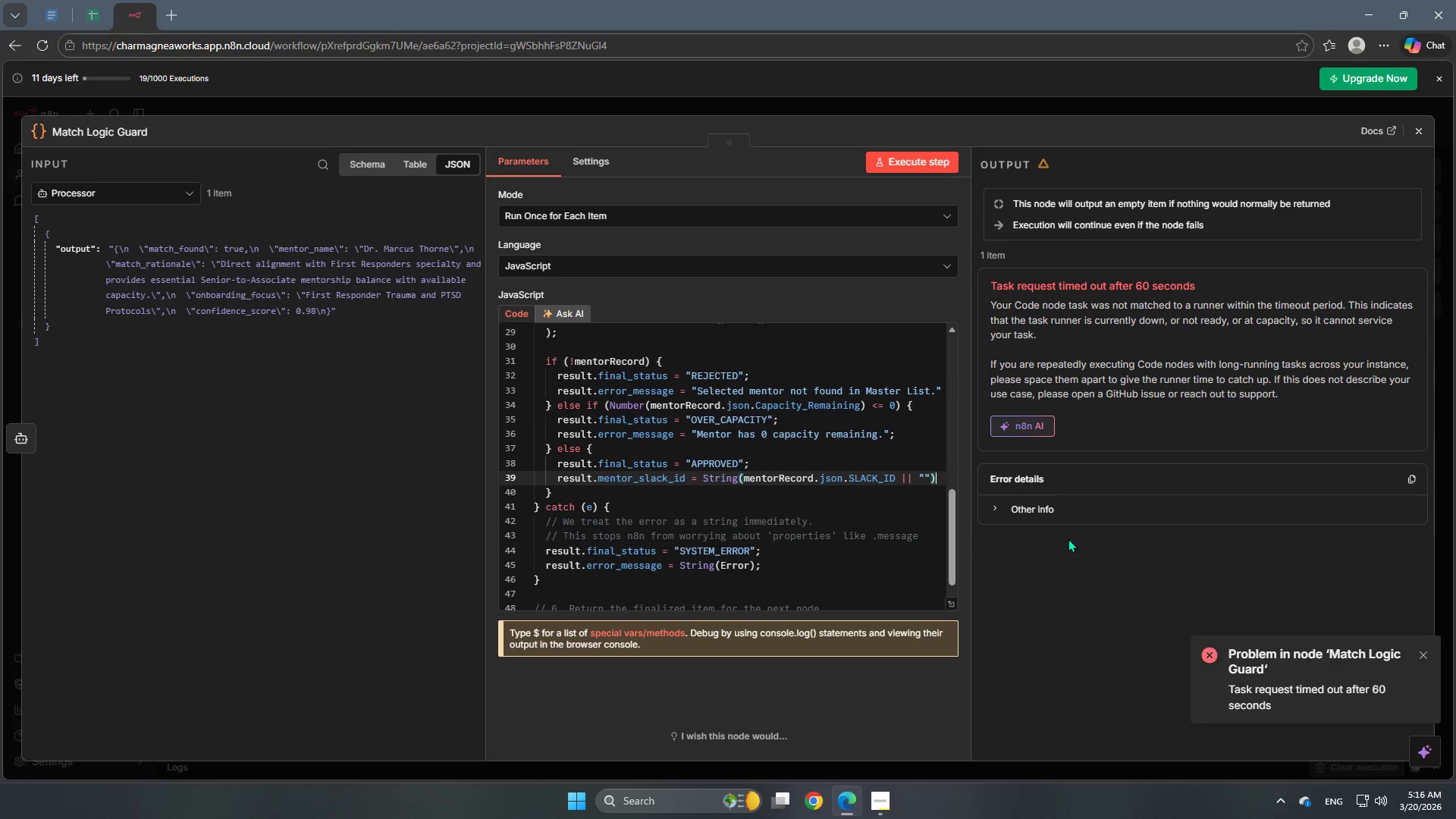 
key(Semicolon)
 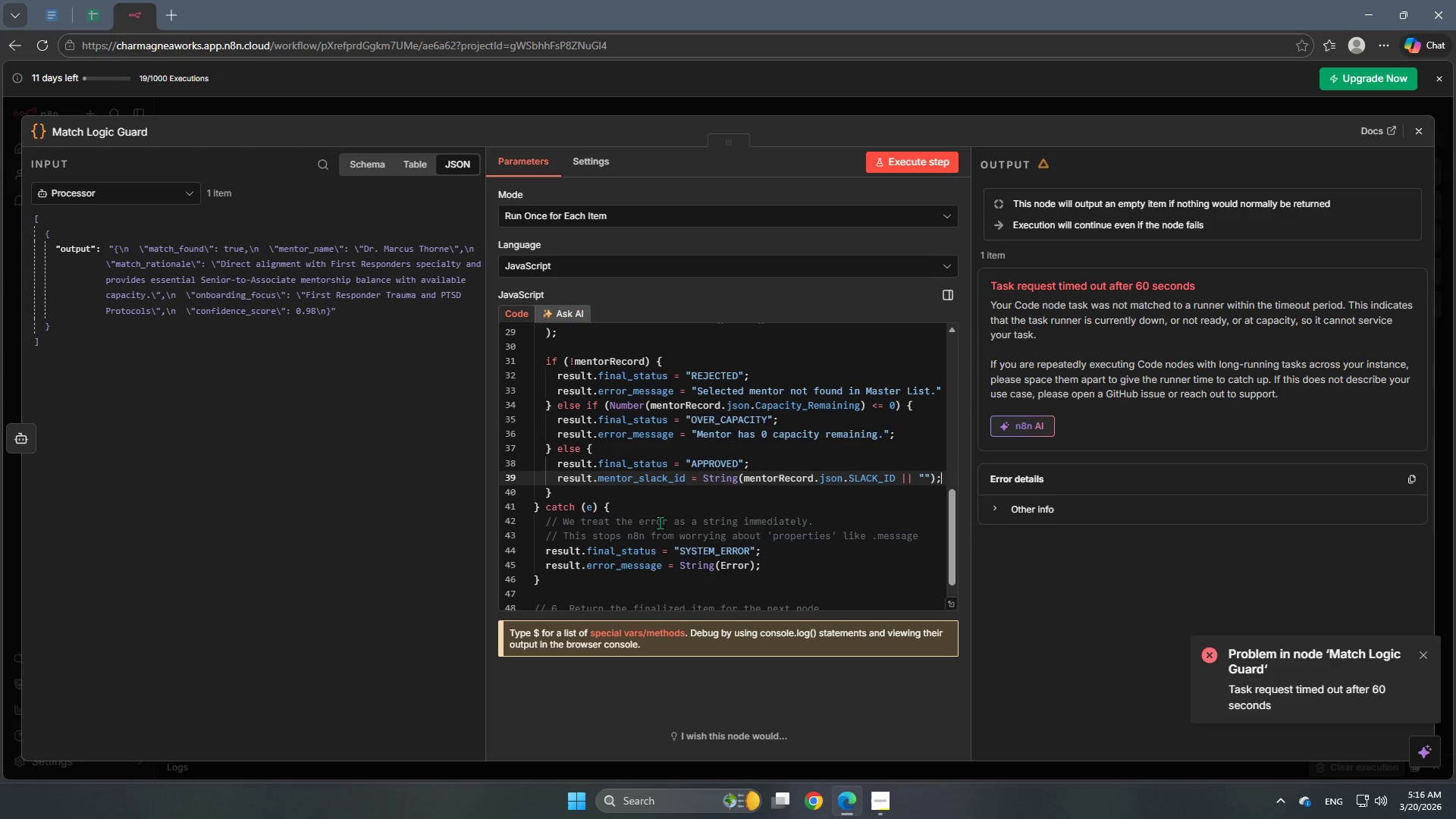 
wait(11.52)
 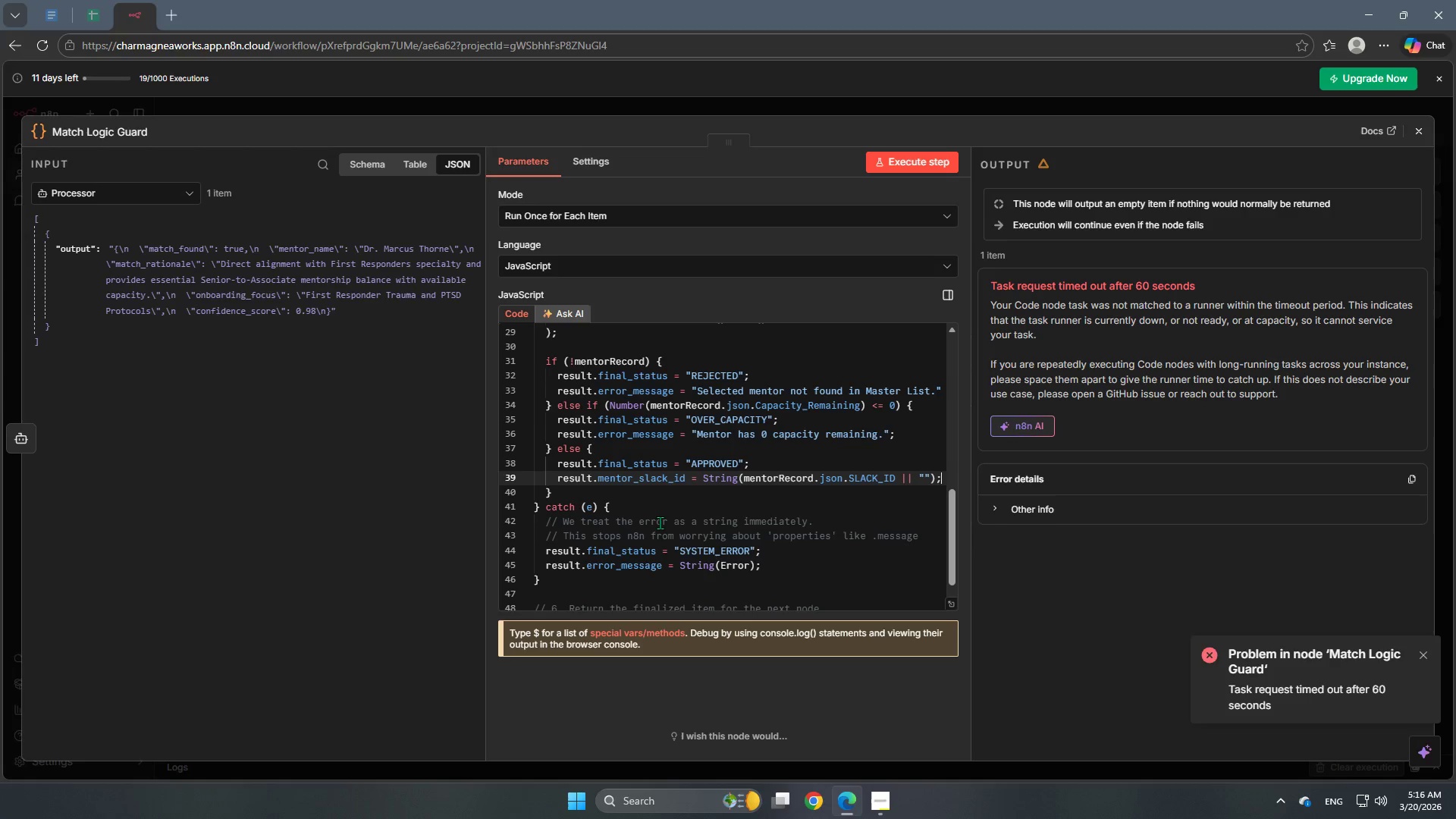 
key(Enter)
 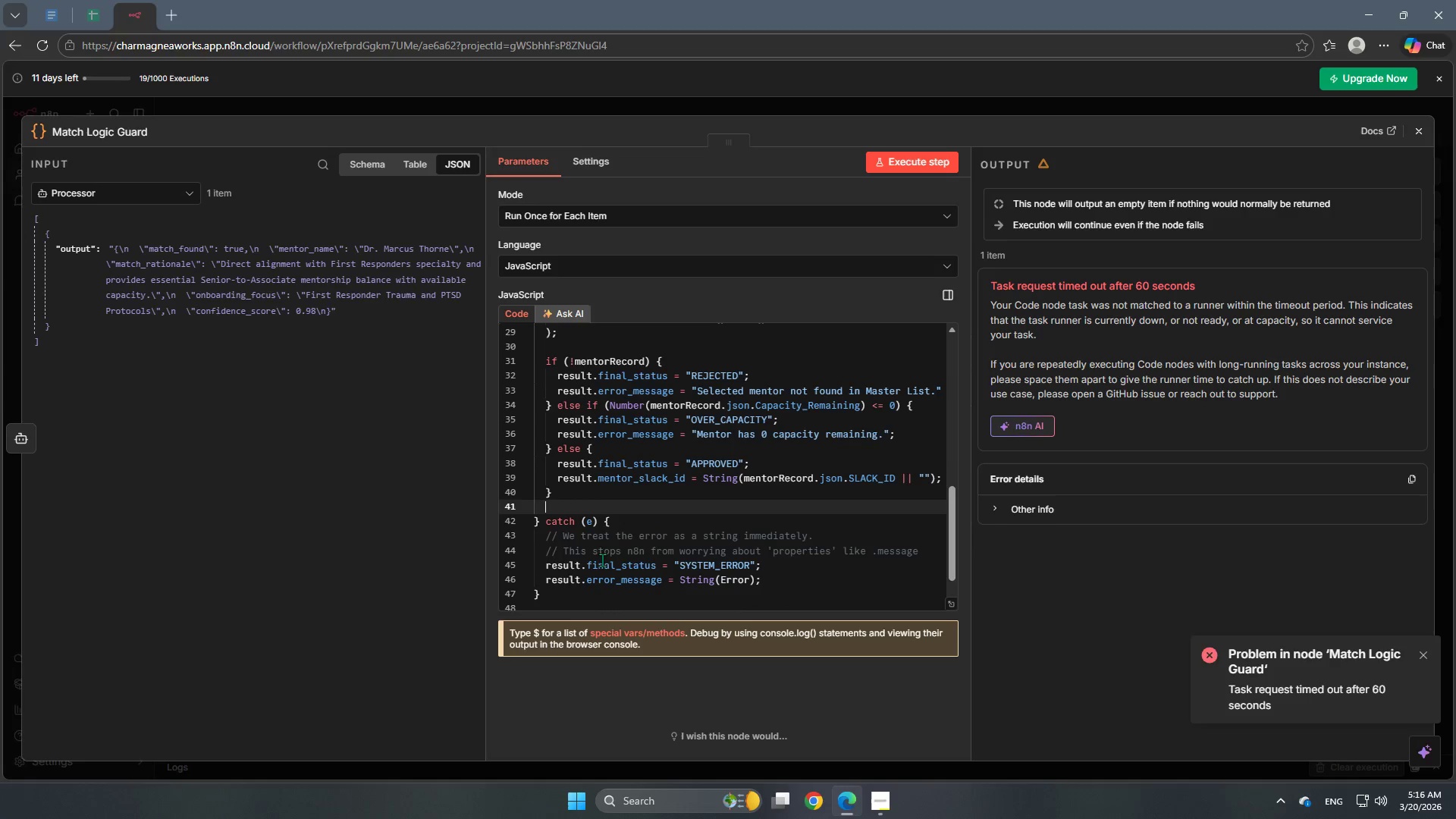 
left_click([595, 523])
 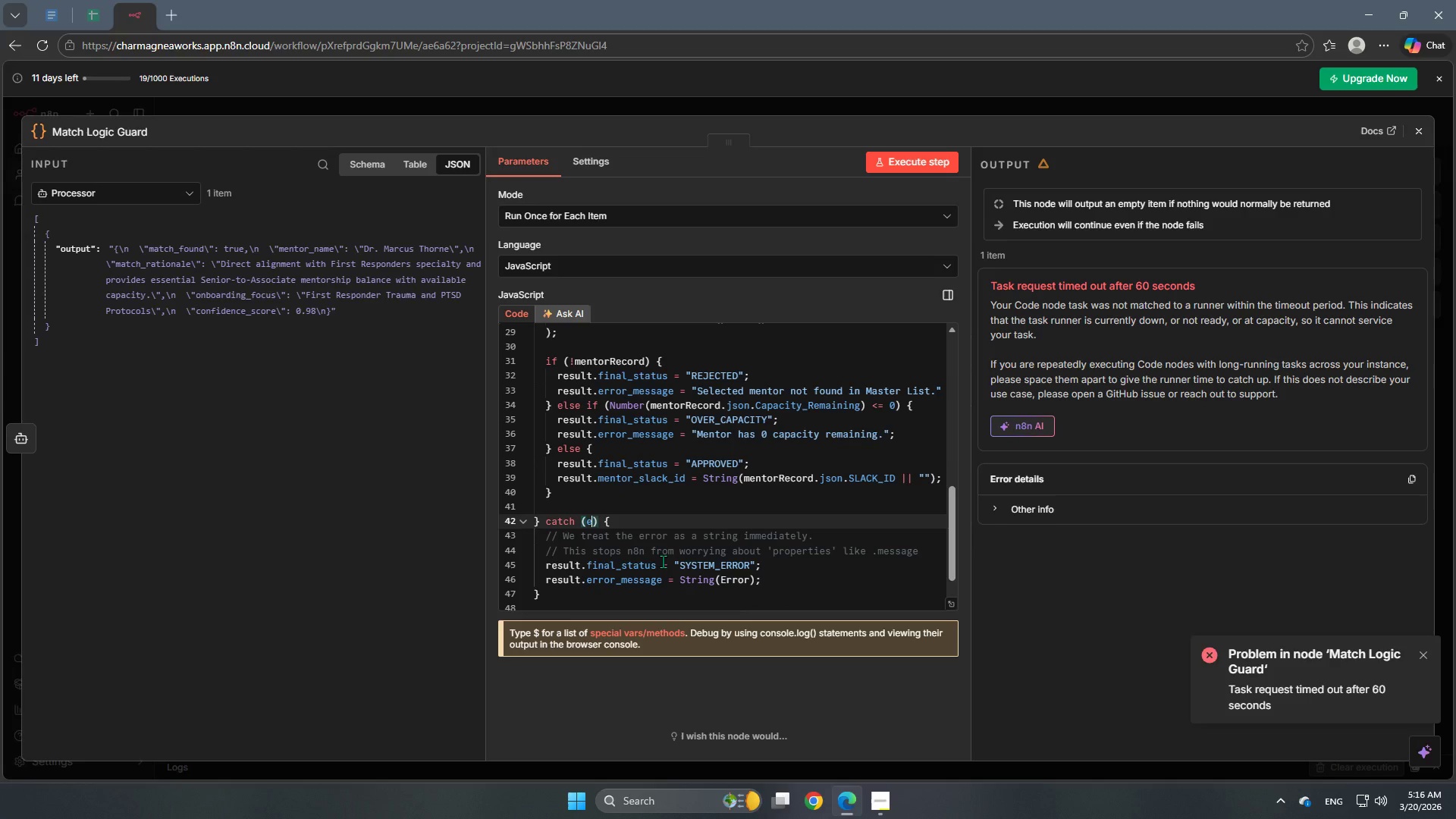 
type(rror)
 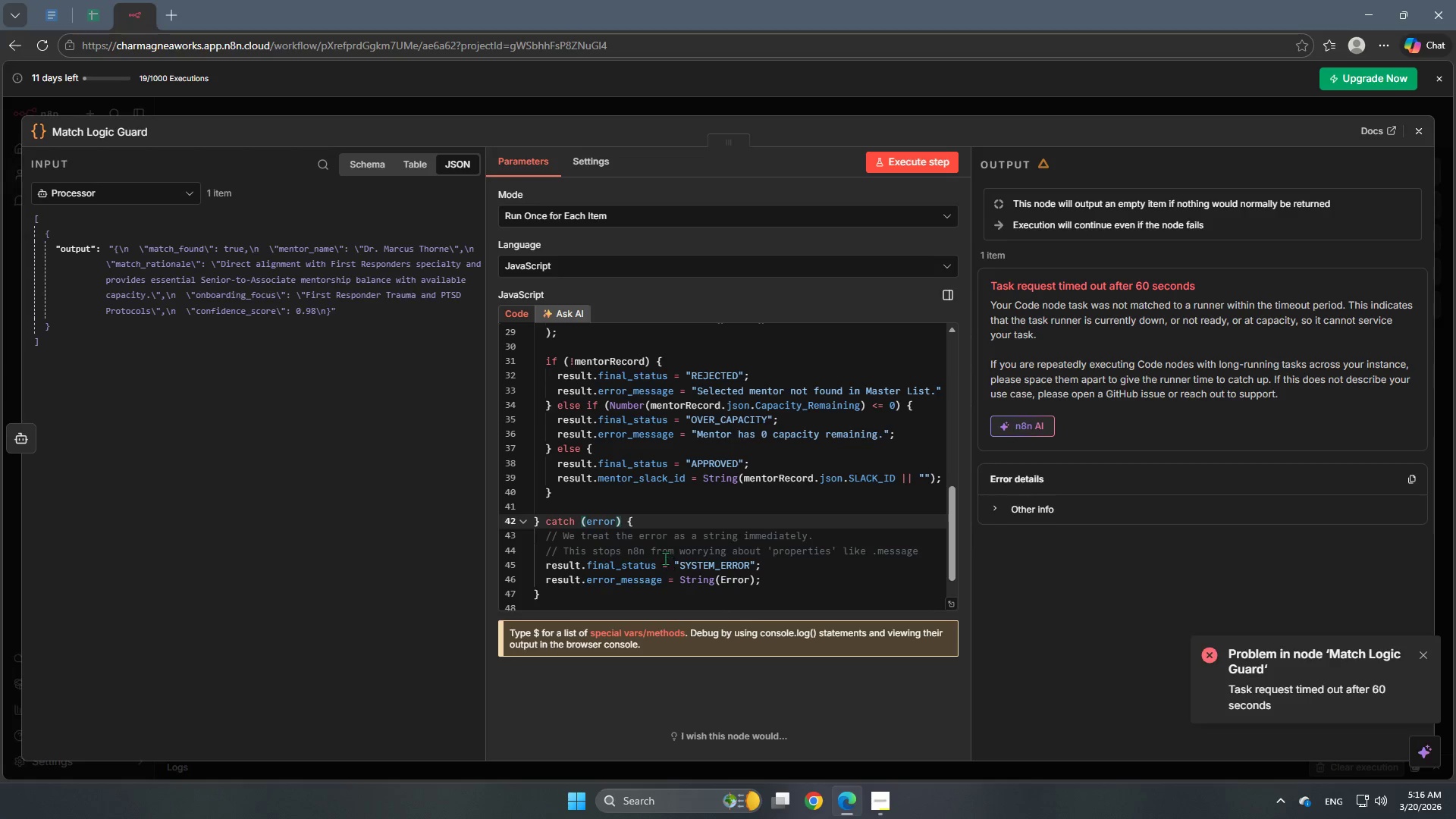 
left_click([700, 536])
 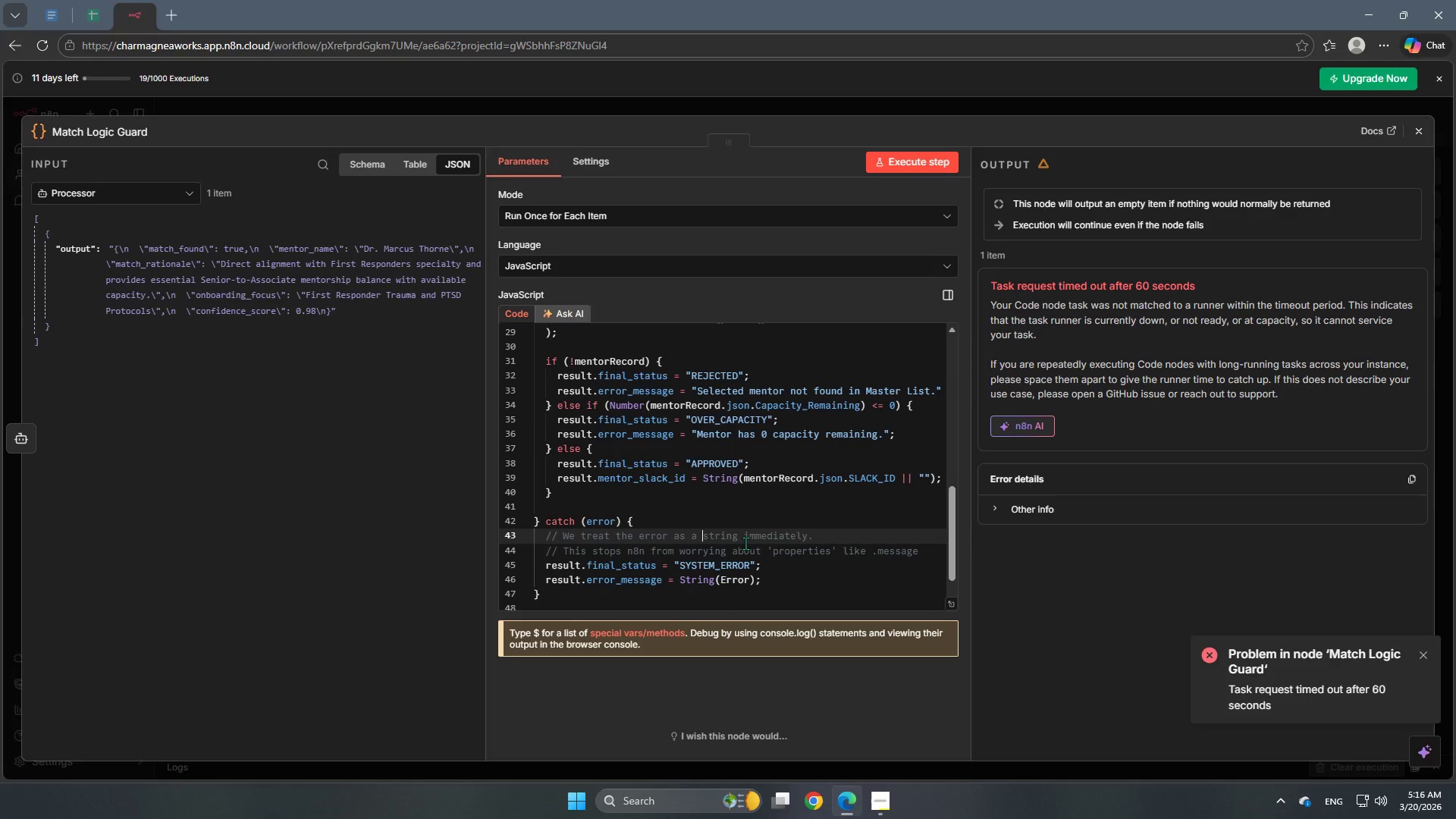 
wait(6.2)
 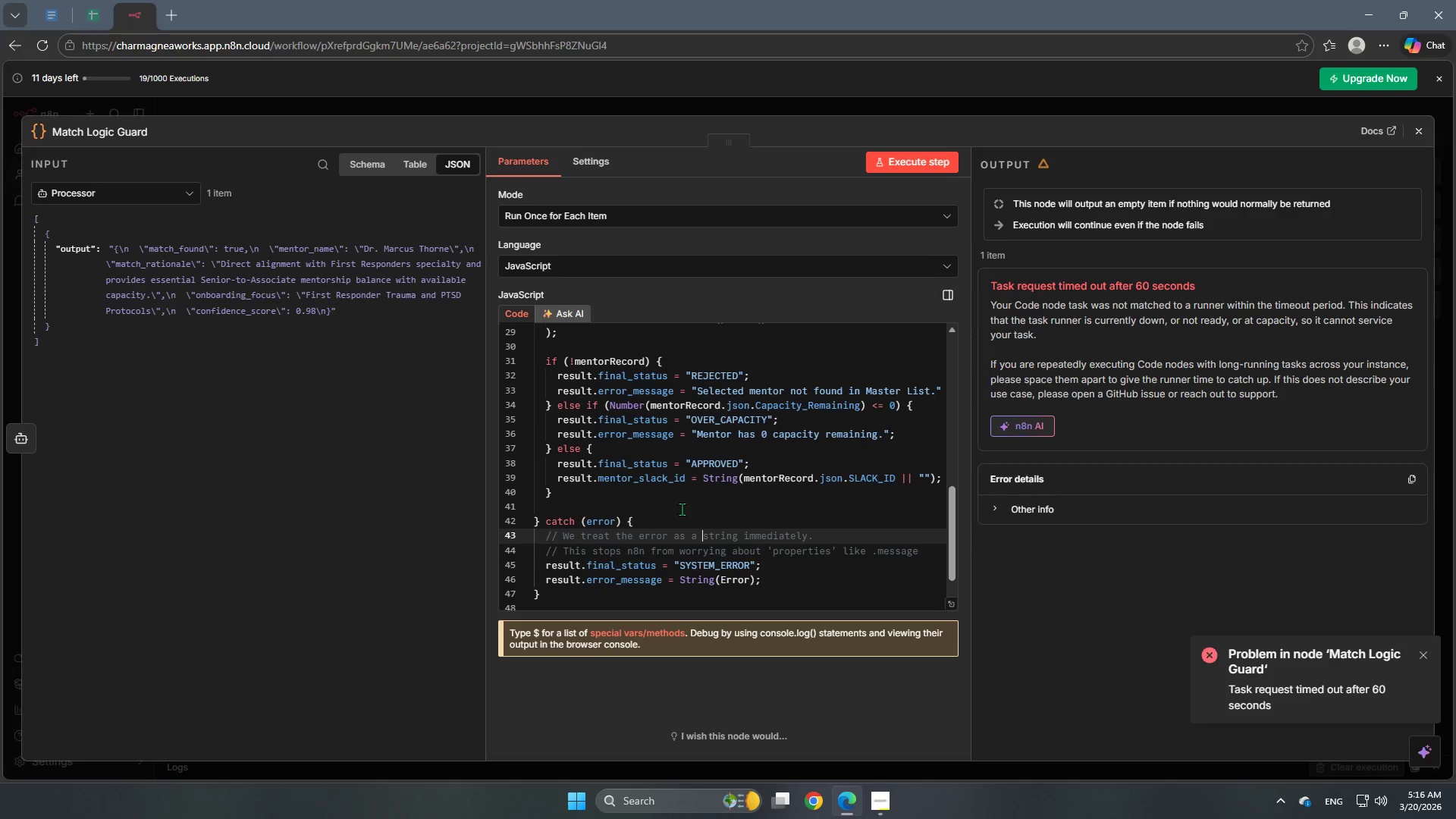 
left_click_drag(start_coordinate=[921, 554], to_coordinate=[530, 540])
 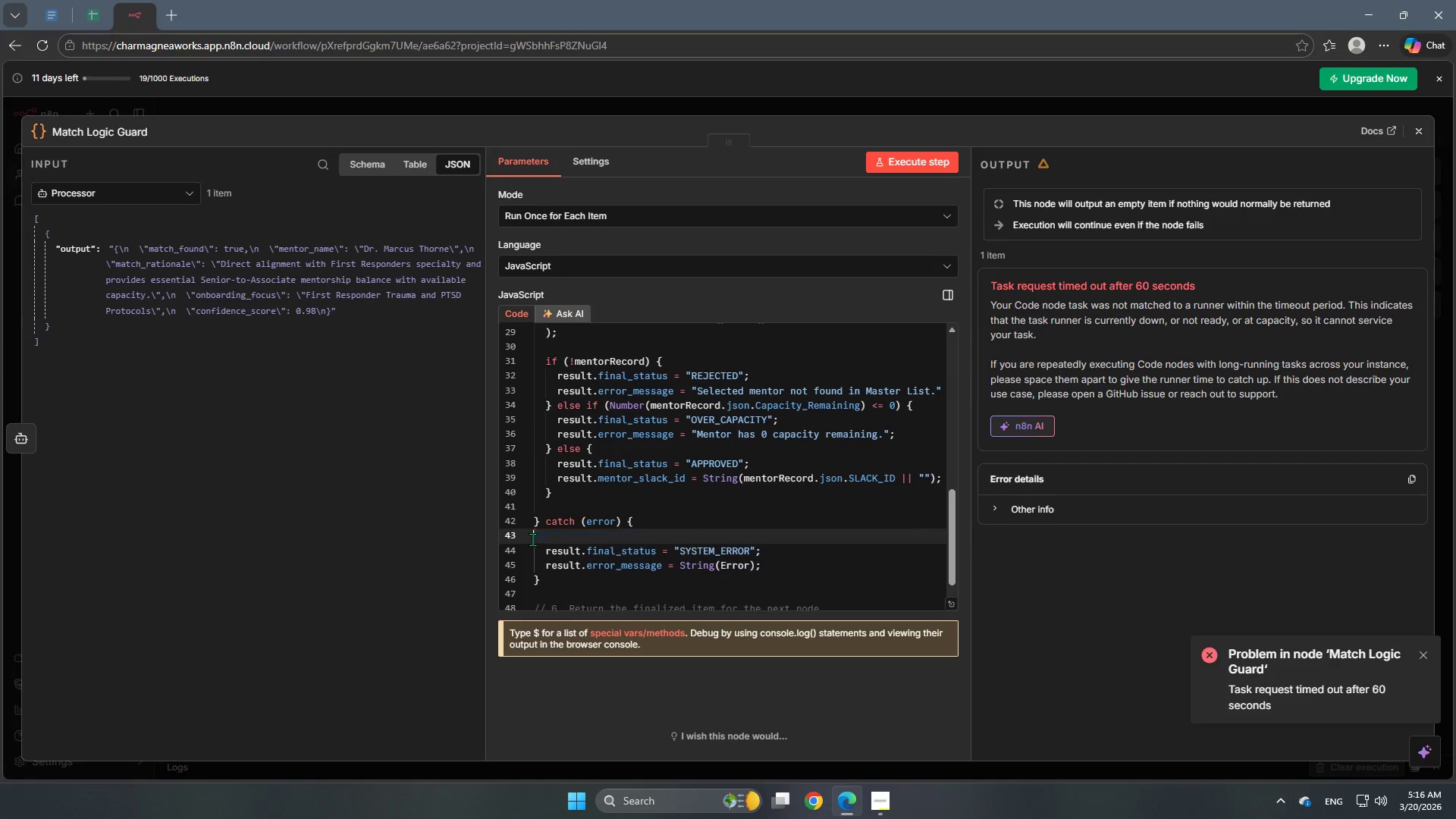 
key(Backspace)
 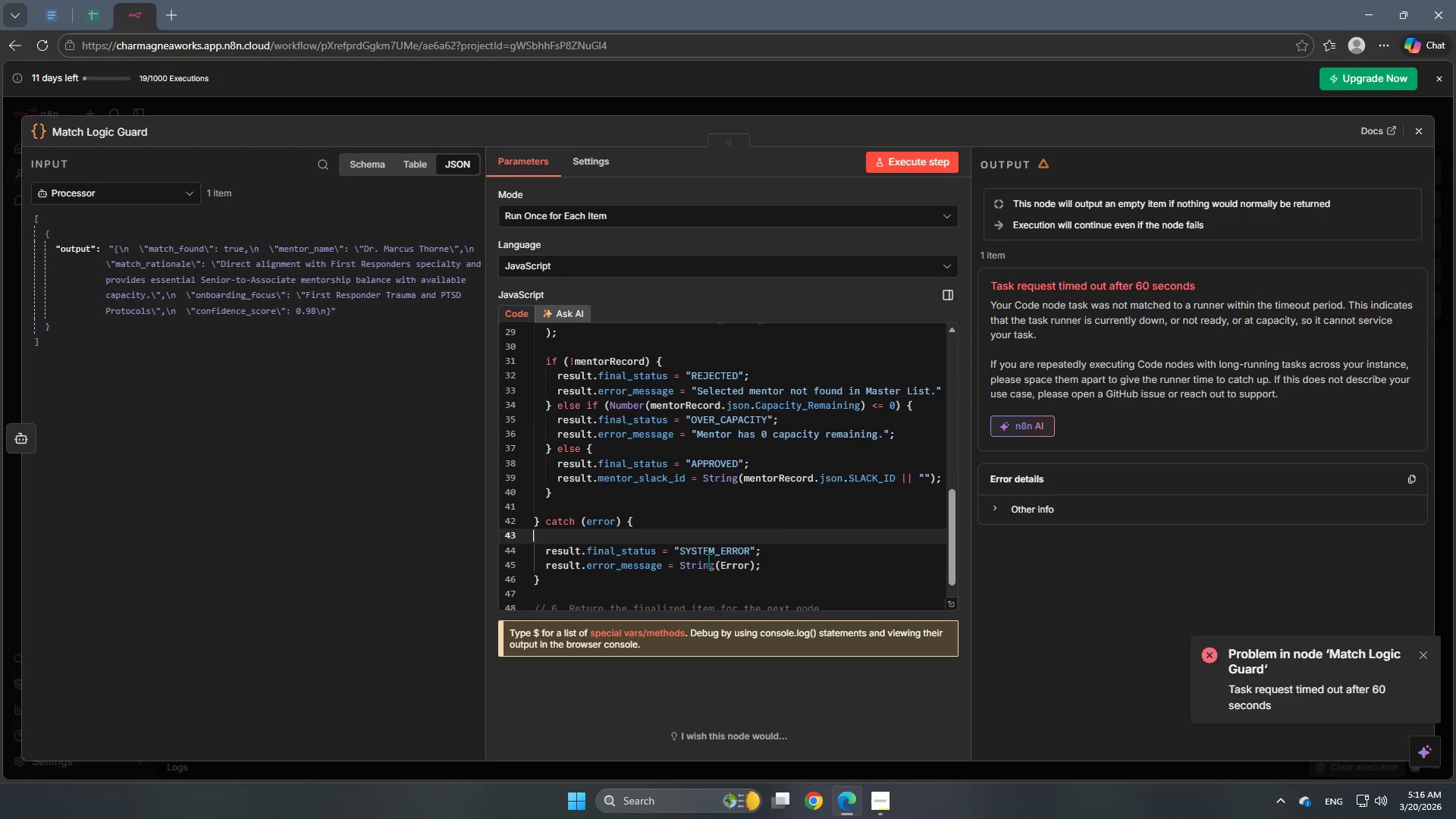 
key(Backspace)
 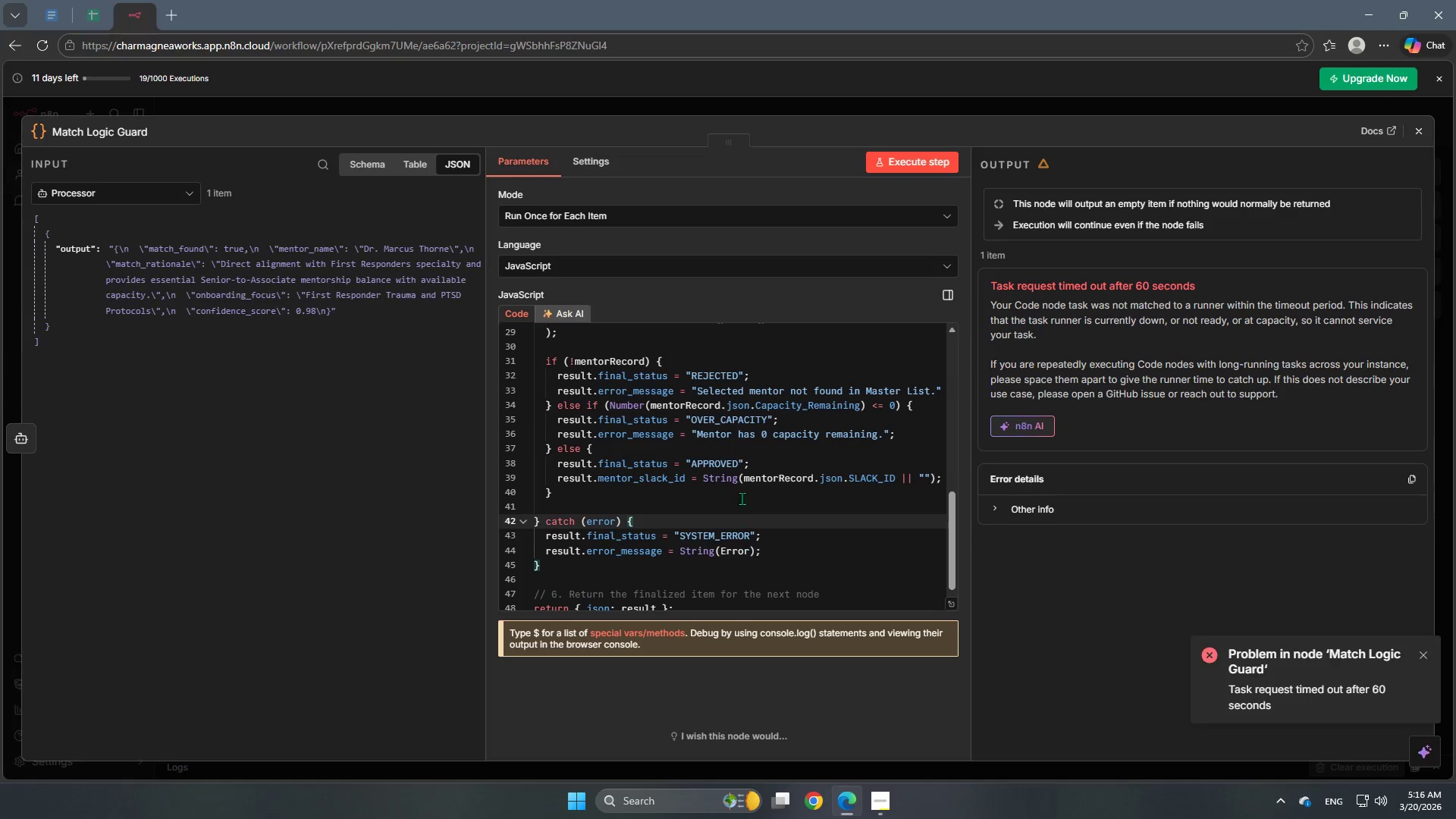 
scroll: coordinate [686, 468], scroll_direction: down, amount: 2.0
 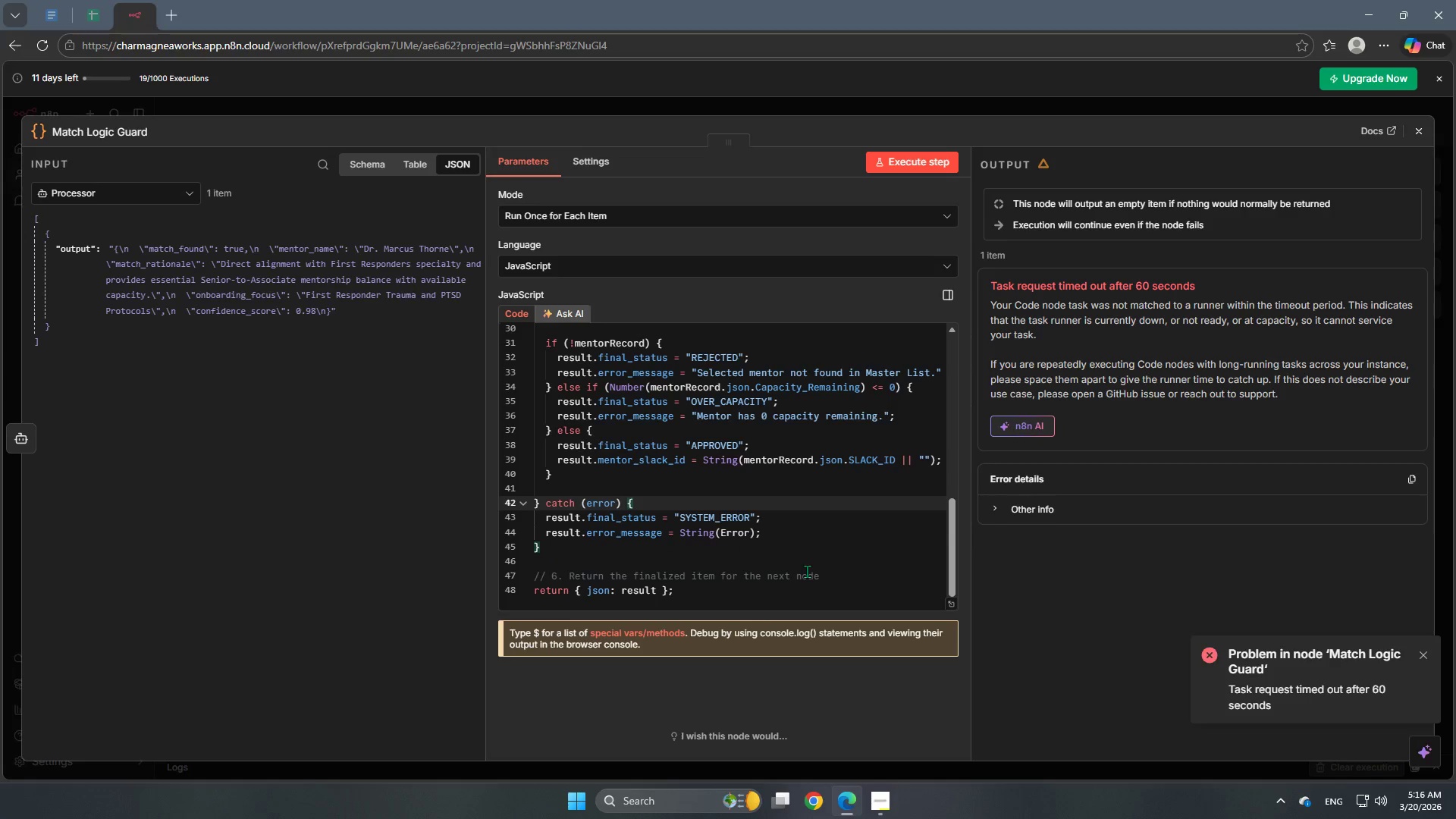 
wait(7.17)
 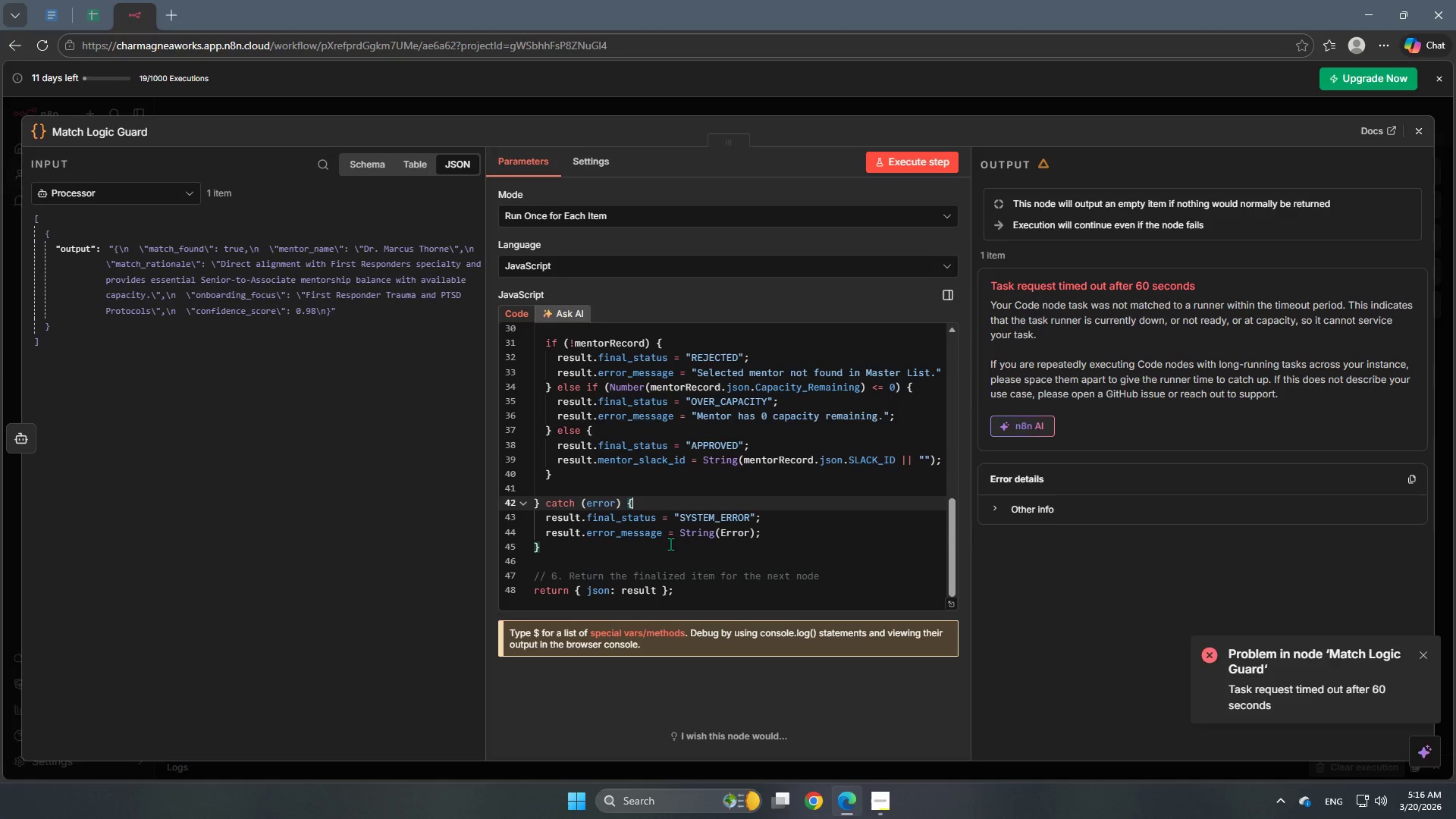 
scroll: coordinate [709, 567], scroll_direction: down, amount: 2.0
 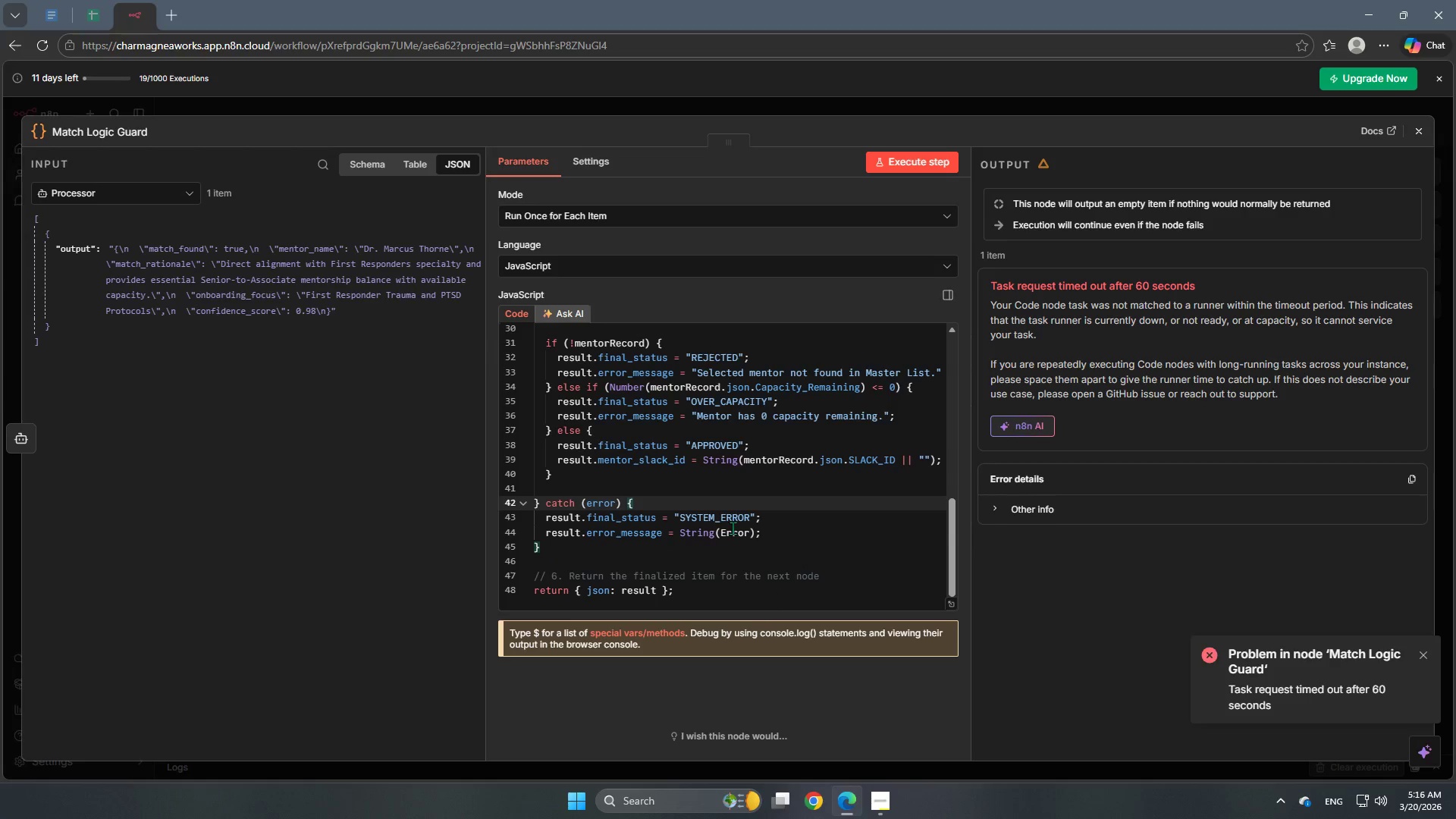 
scroll: coordinate [732, 525], scroll_direction: up, amount: 10.0
 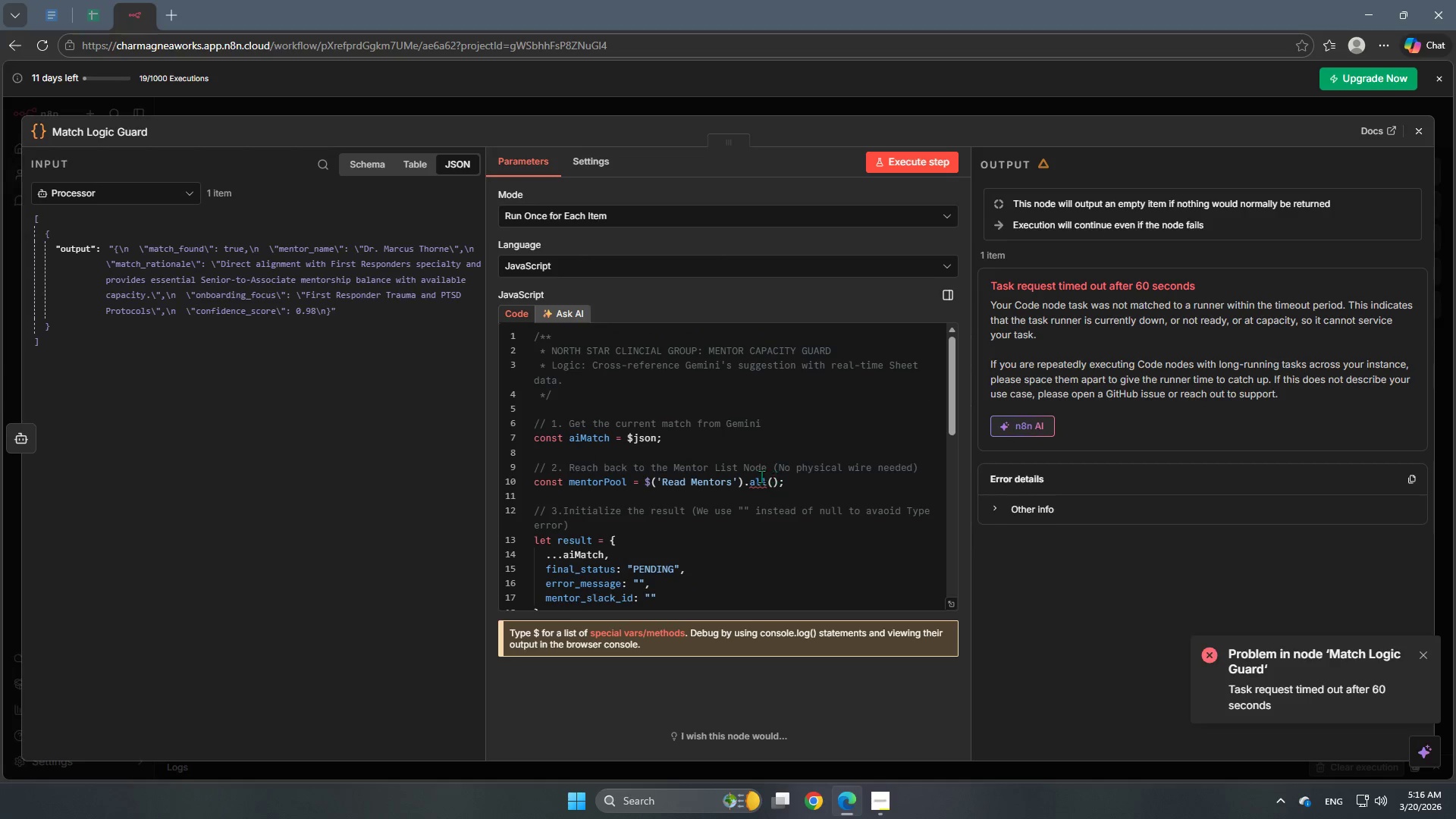 
left_click([751, 477])
 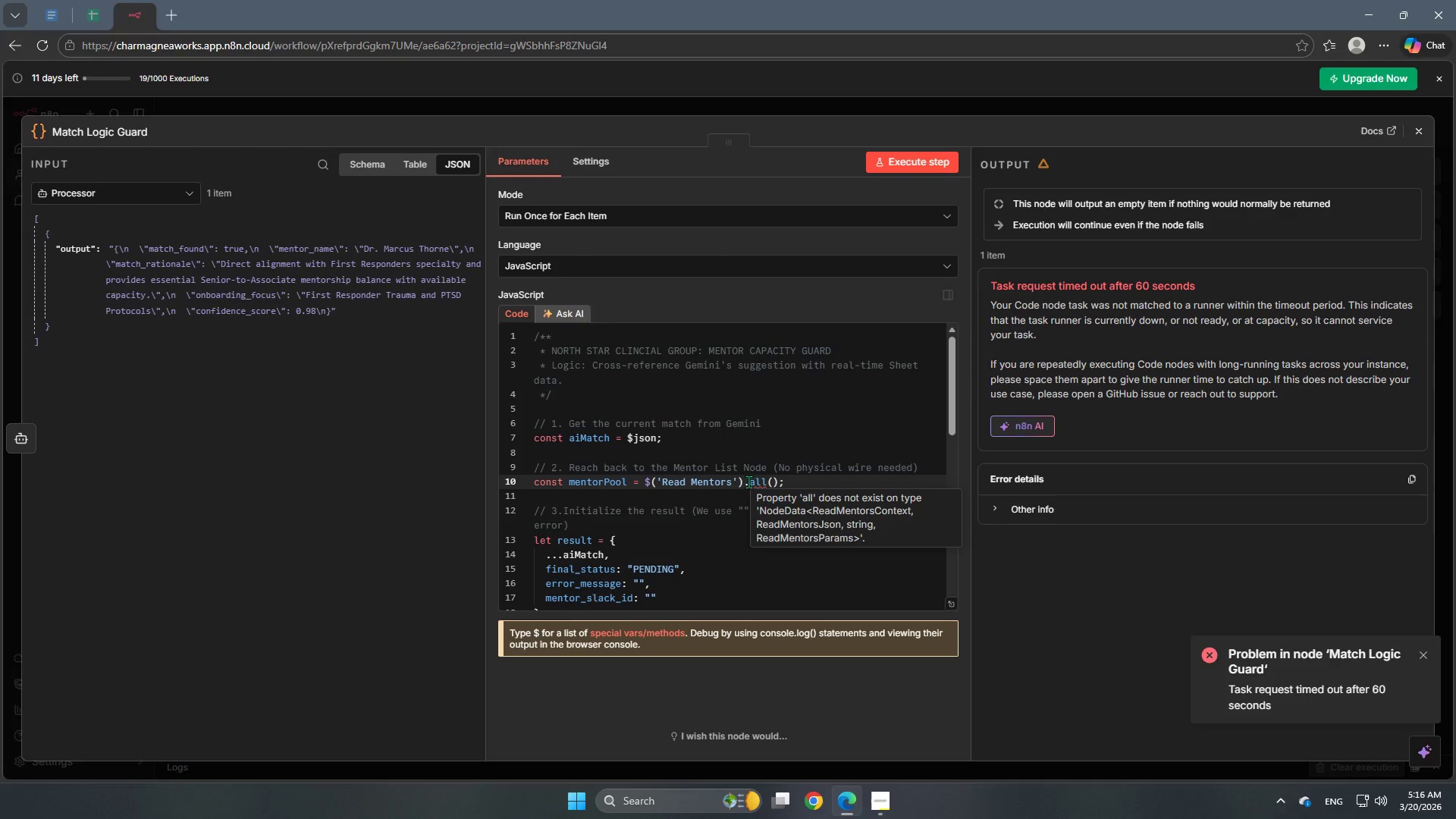 
left_click([748, 482])
 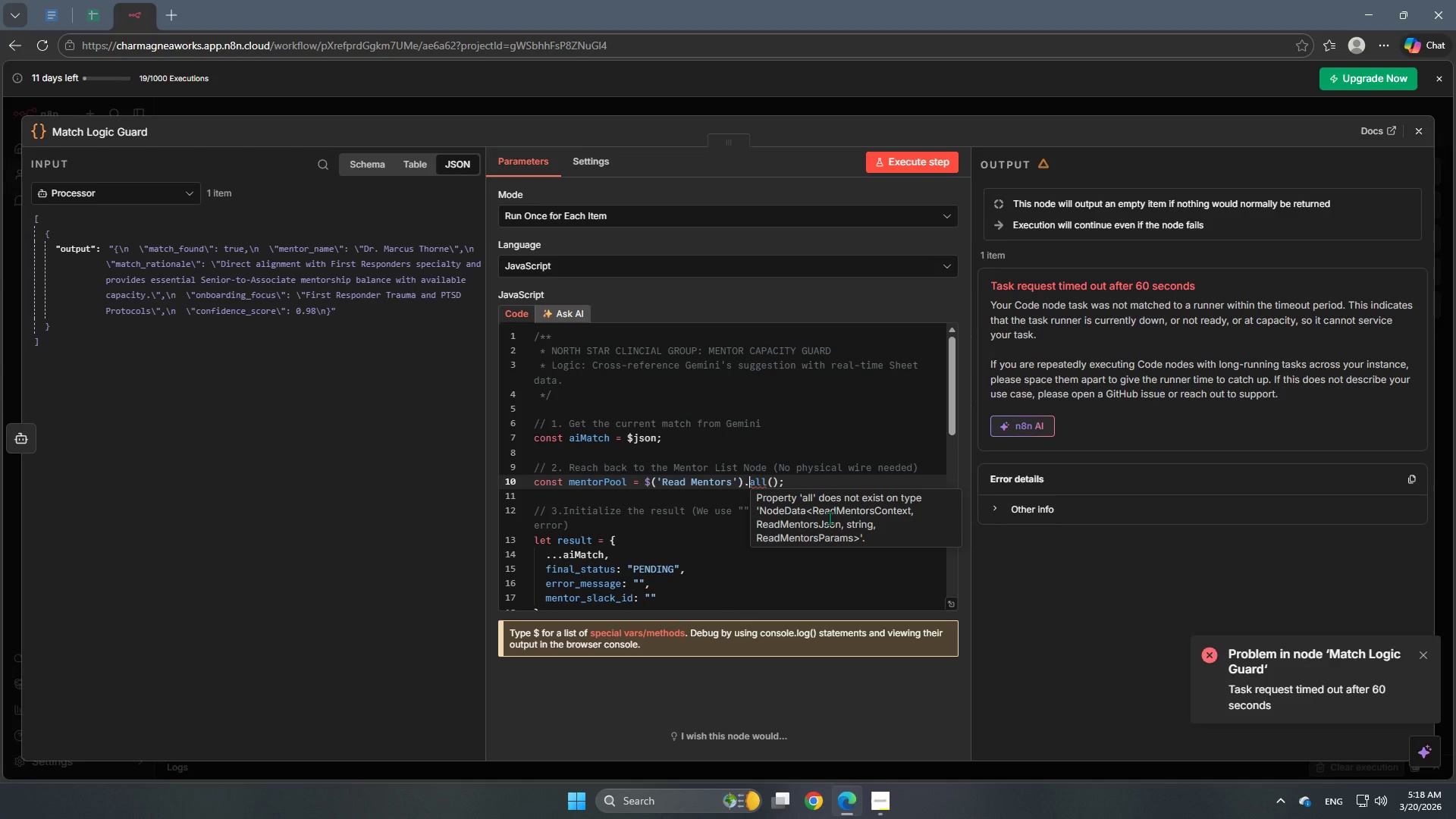 
wait(95.06)
 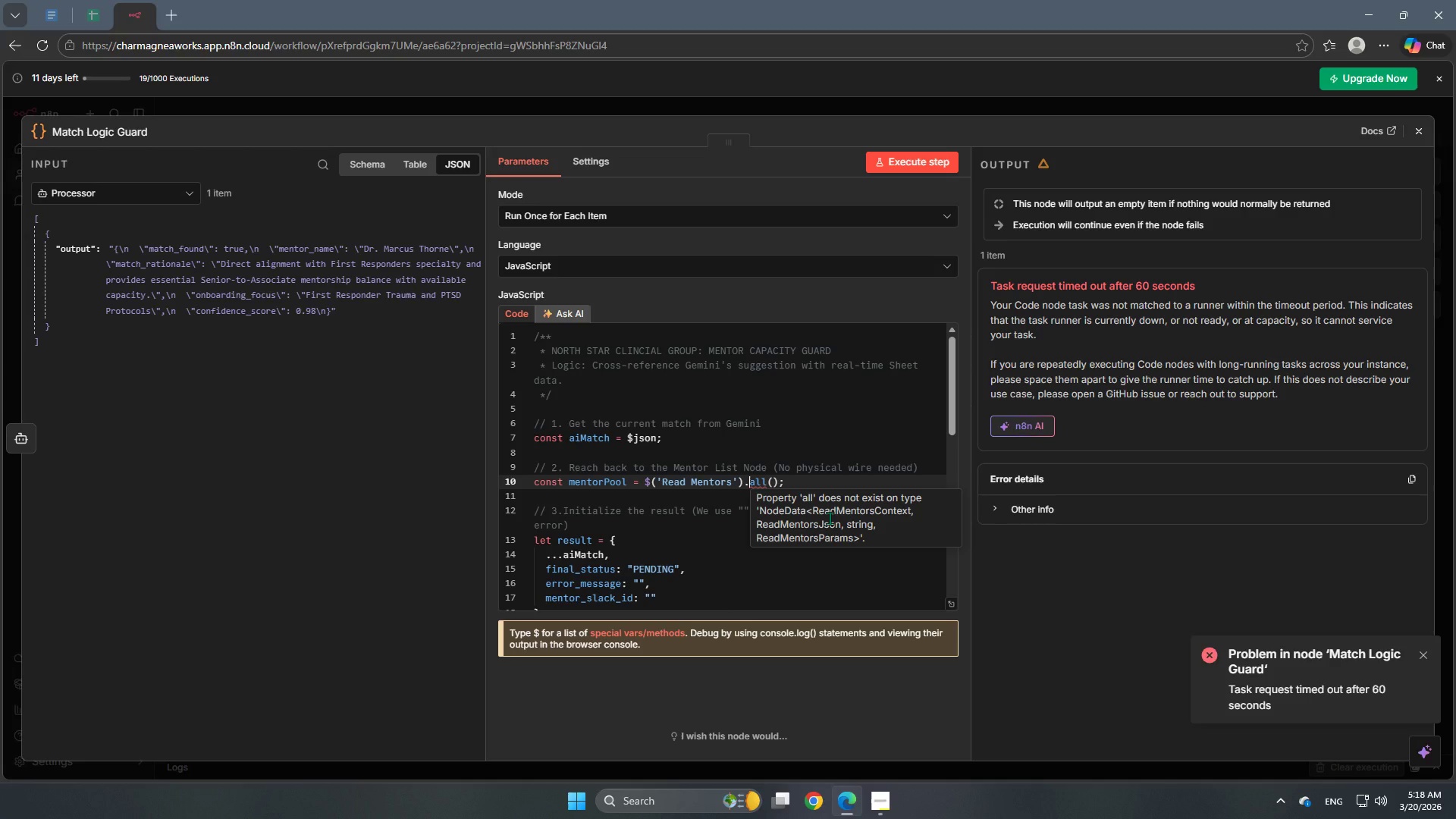 
scroll: coordinate [858, 574], scroll_direction: none, amount: 0.0
 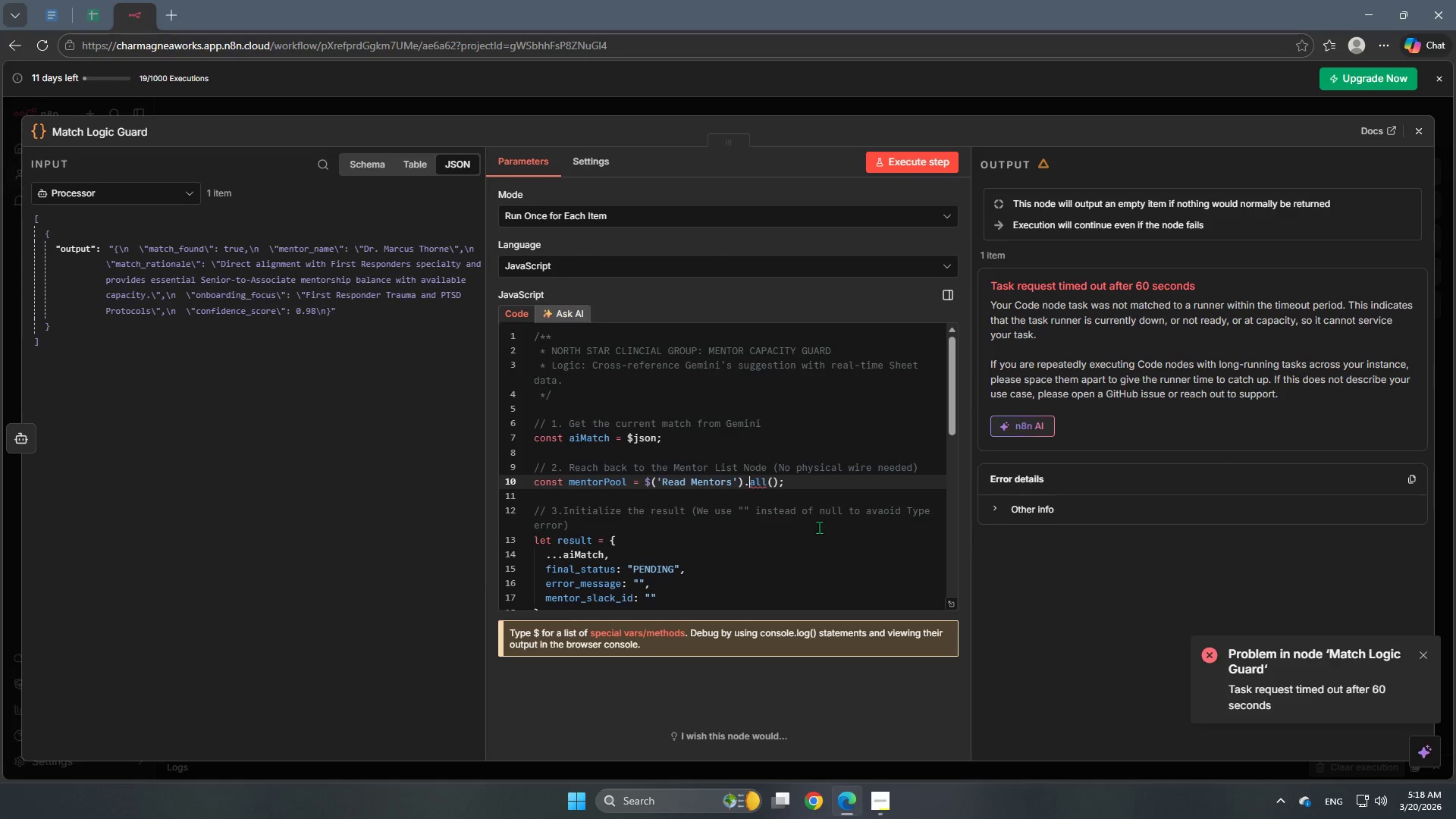 
scroll: coordinate [819, 527], scroll_direction: down, amount: 6.0
 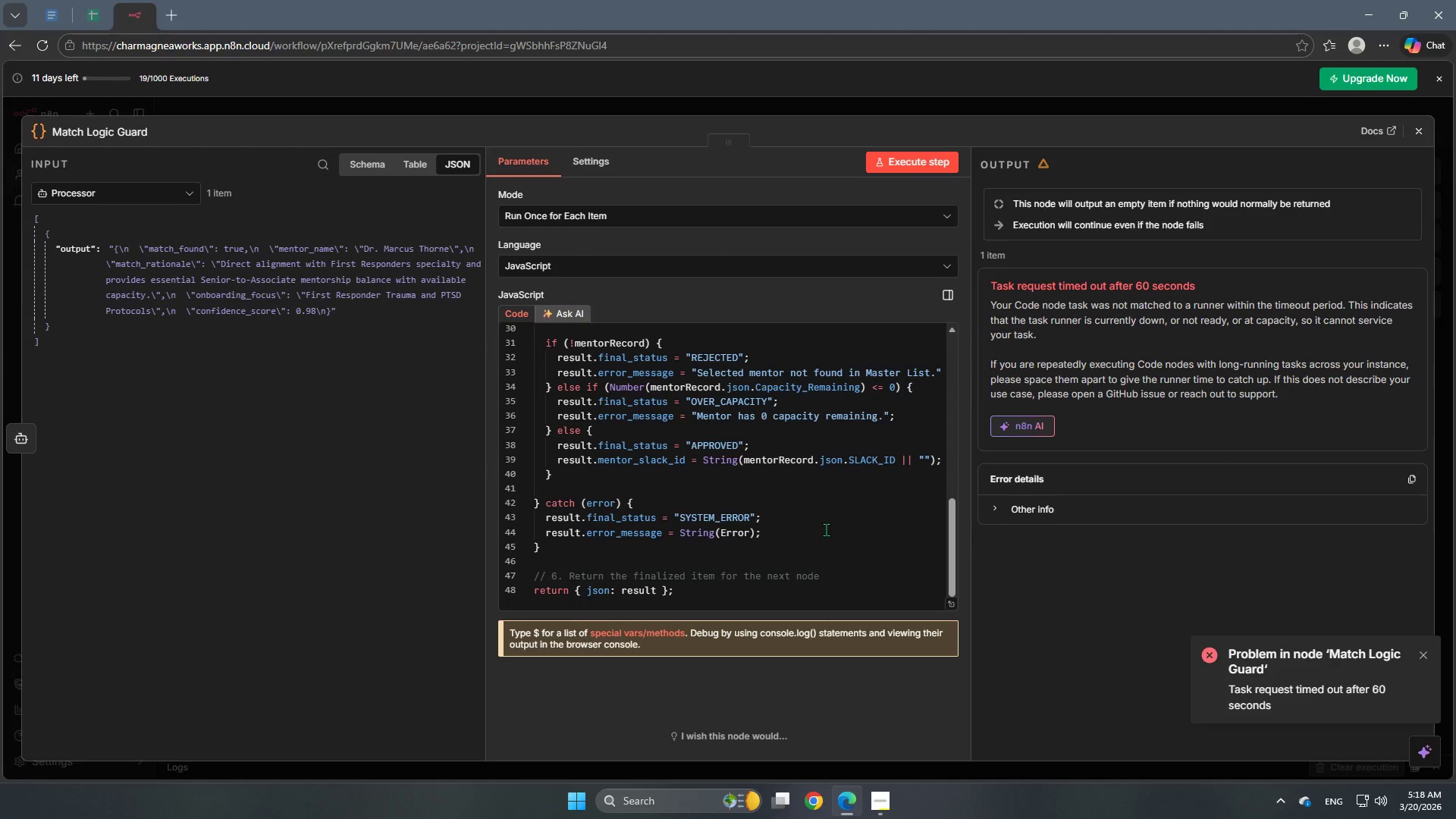 
wait(11.38)
 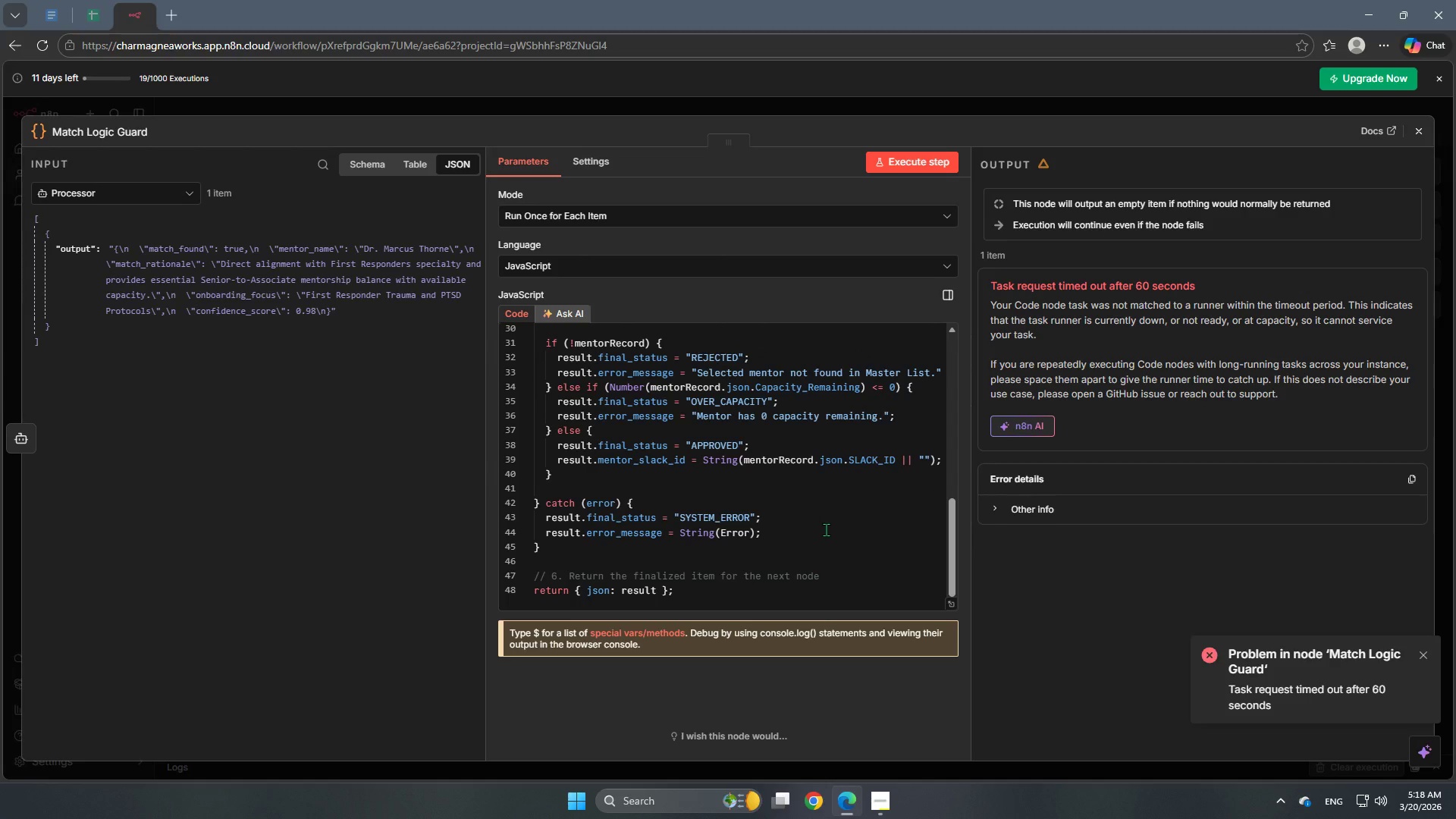 
scroll: coordinate [713, 453], scroll_direction: up, amount: 11.0
 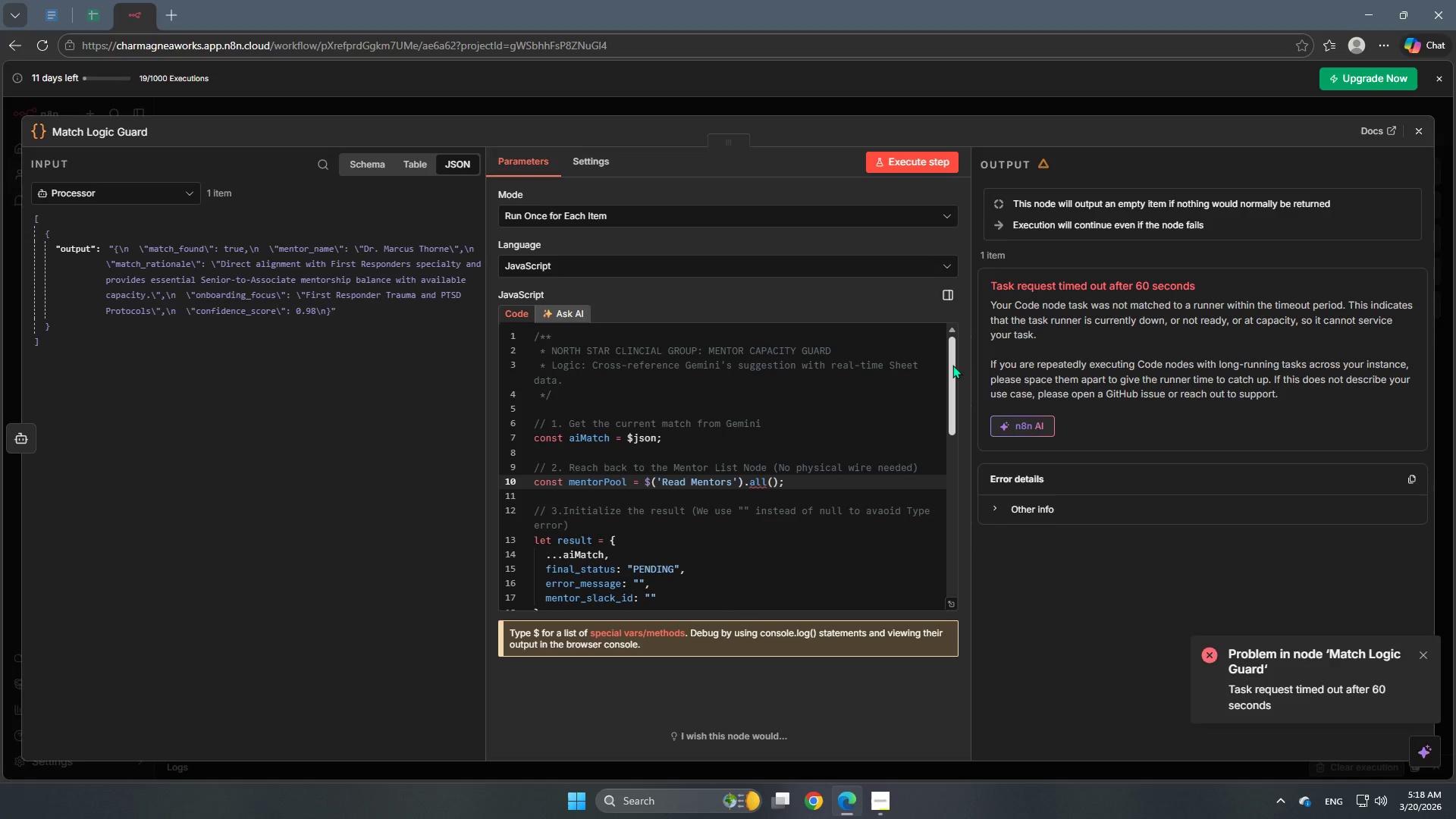 
wait(22.88)
 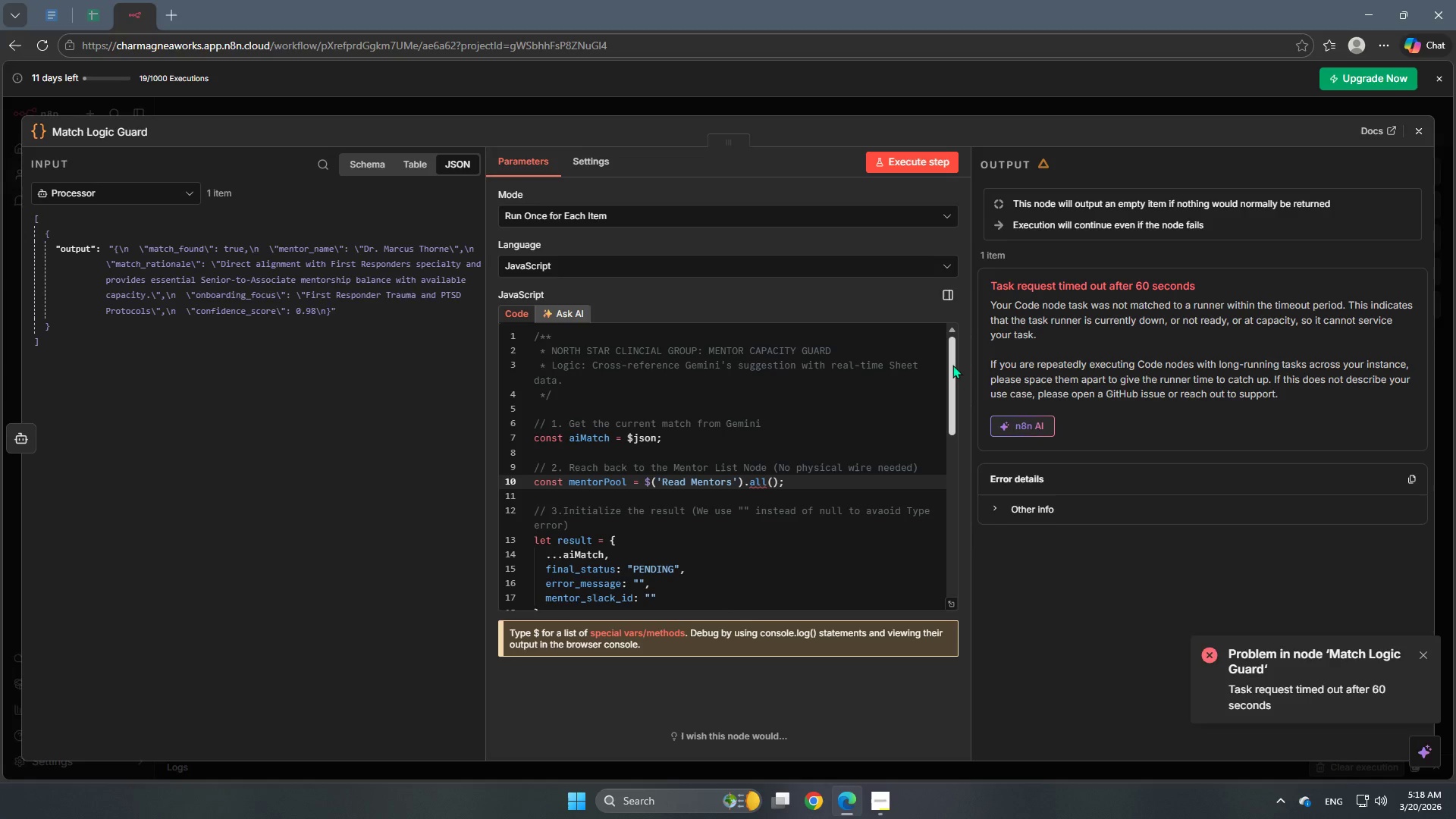 
scroll: coordinate [817, 400], scroll_direction: down, amount: 1.0
 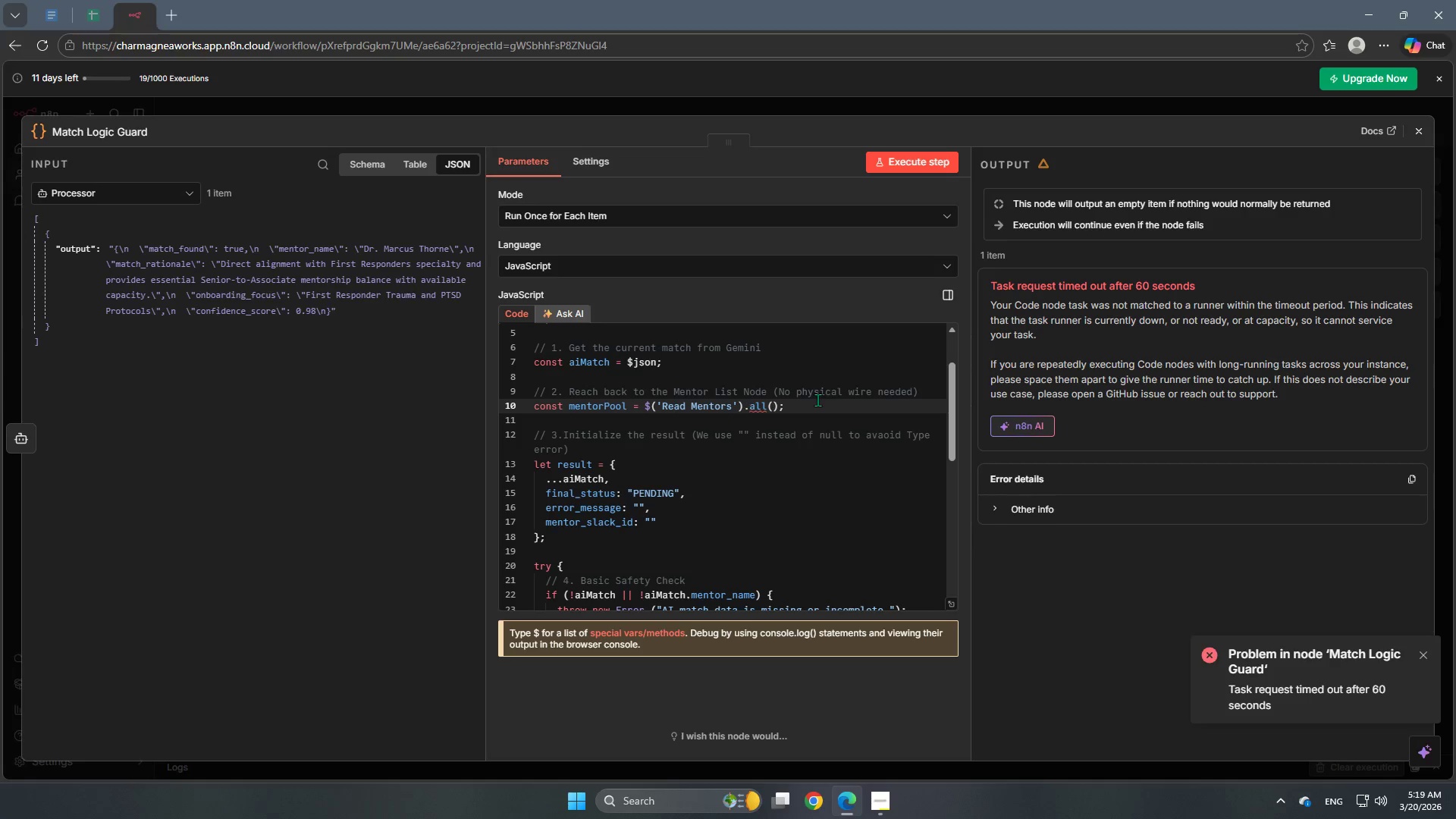 
wait(14.74)
 